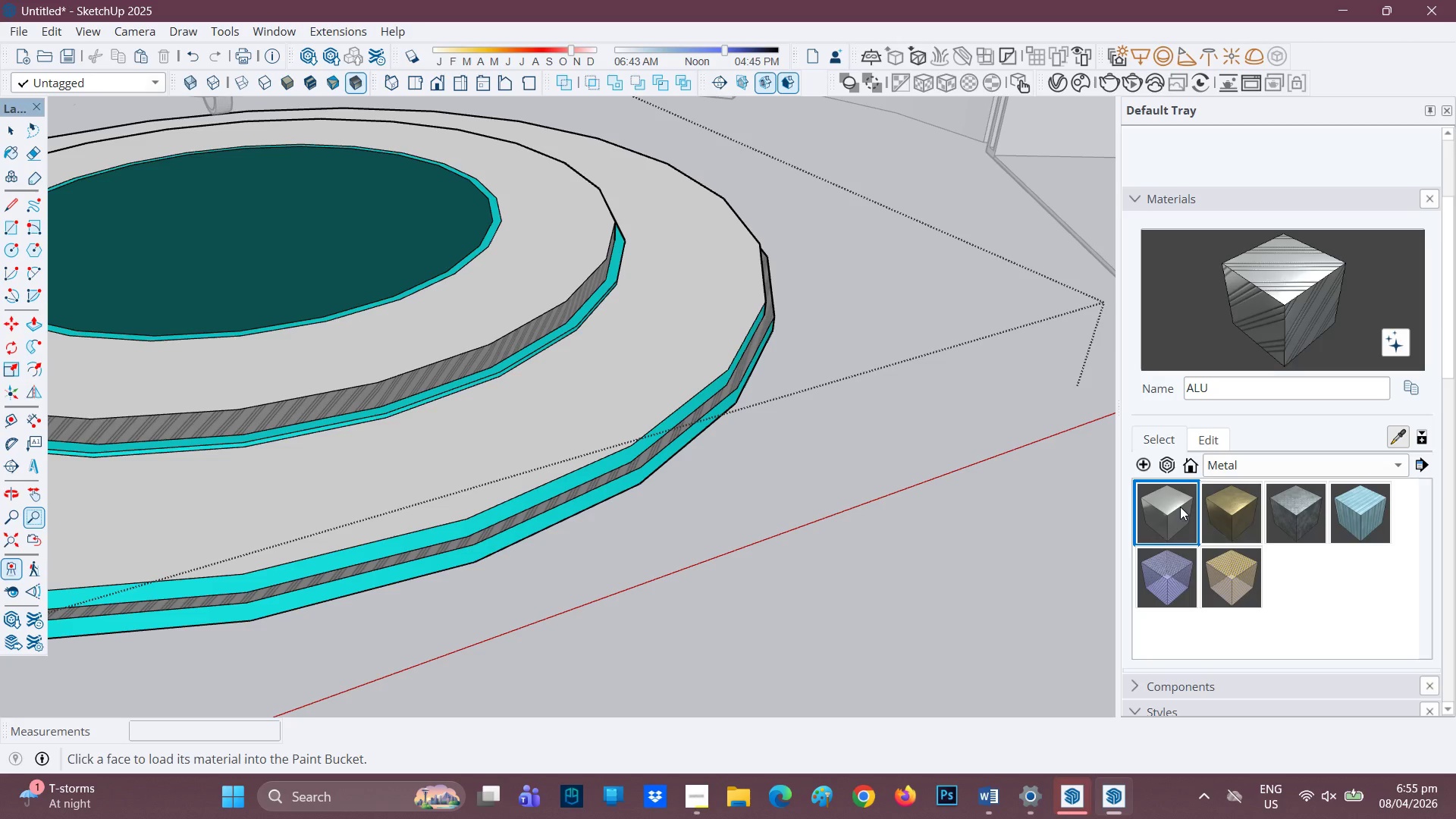 
left_click([588, 364])
 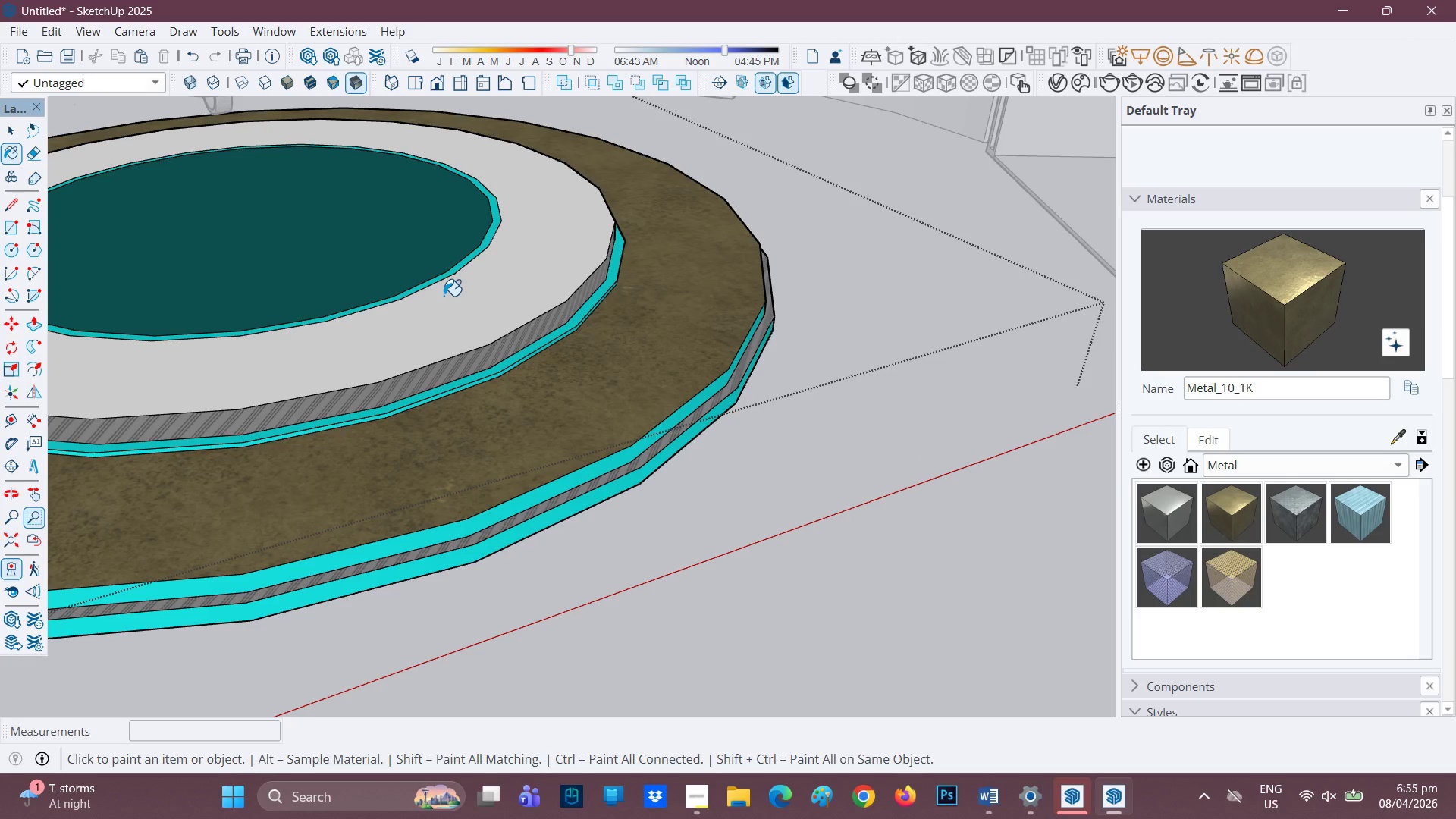 
left_click([450, 295])
 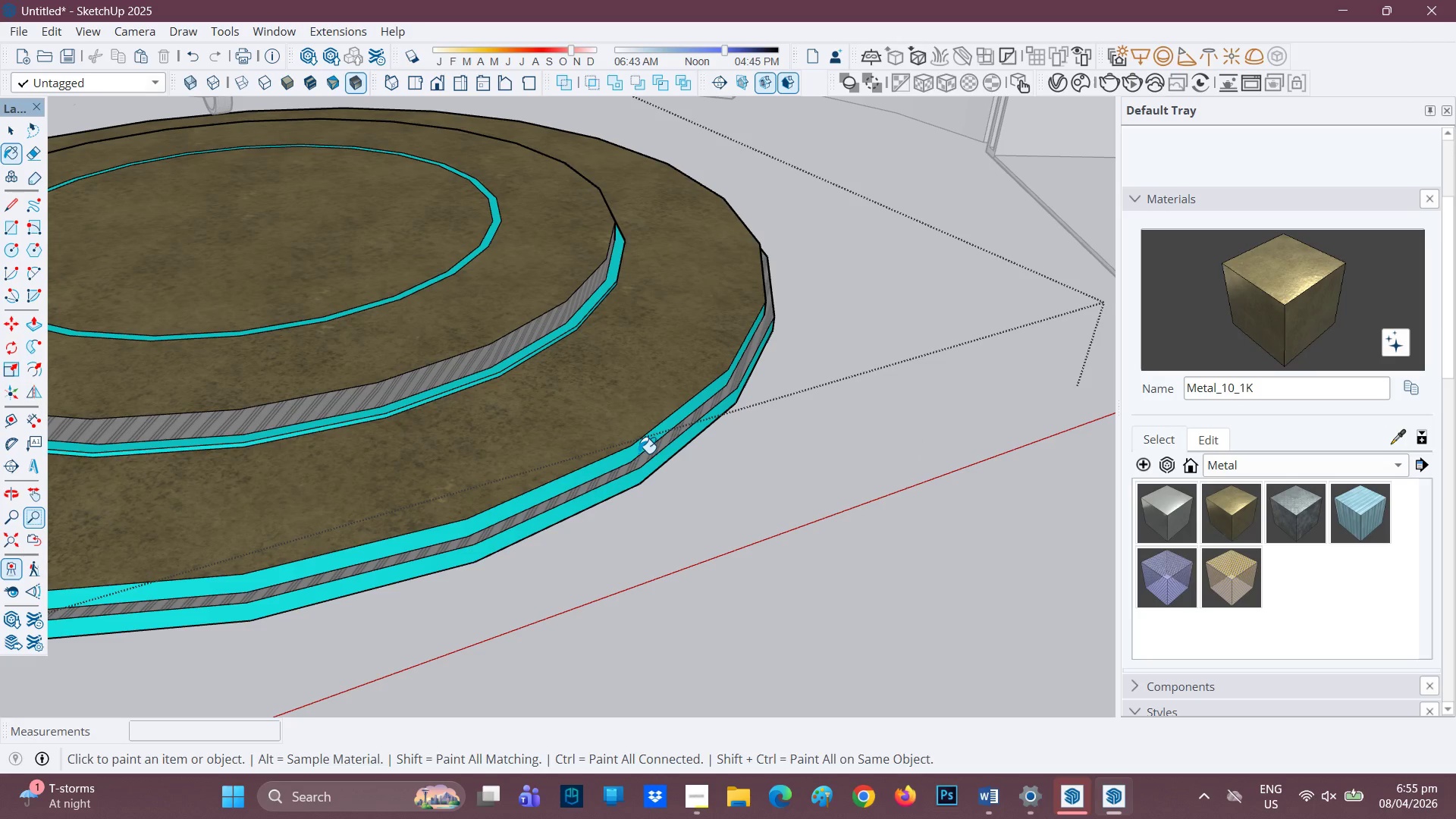 
left_click([645, 460])
 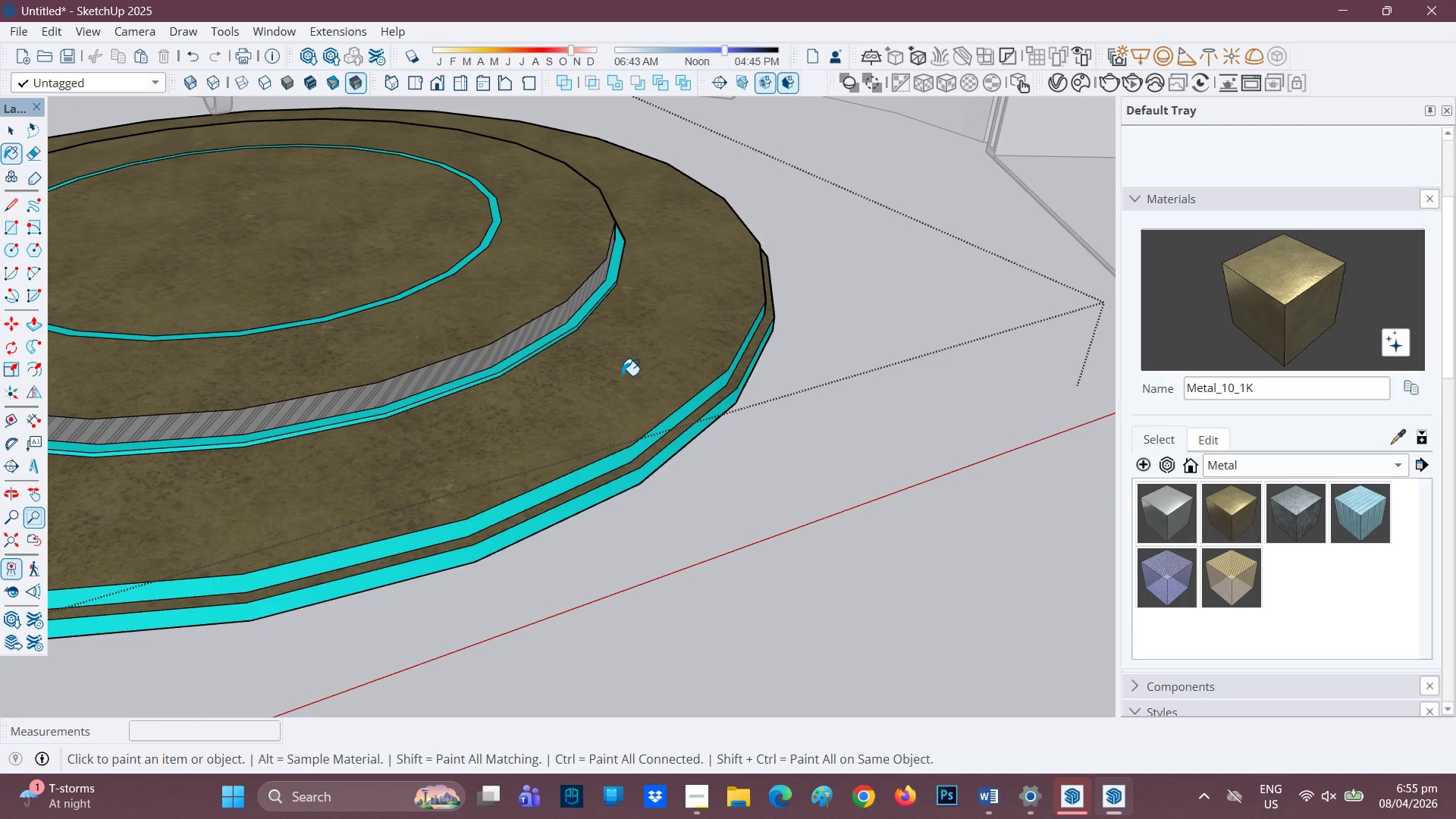 
scroll: coordinate [586, 369], scroll_direction: up, amount: 1.0
 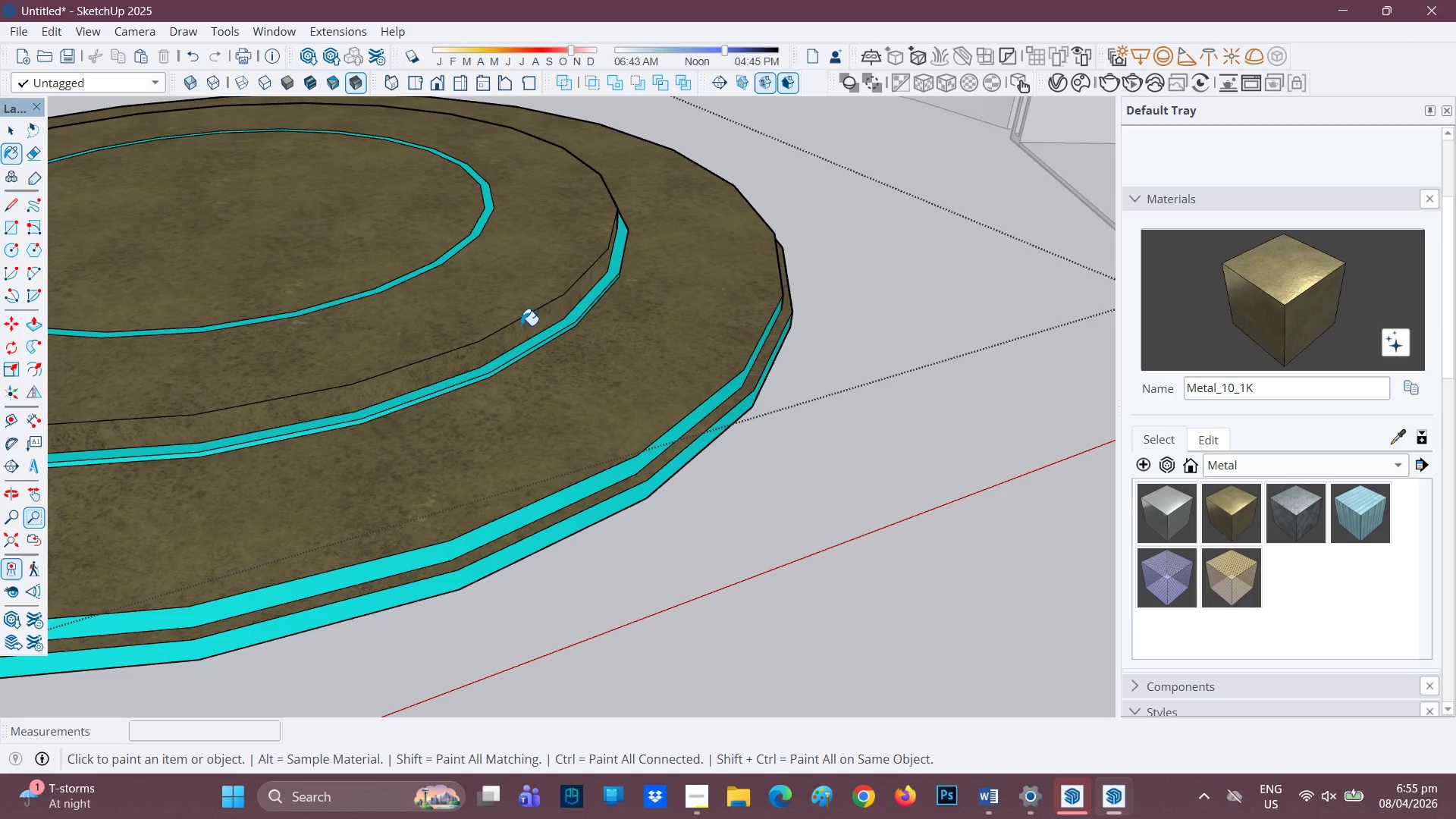 
scroll: coordinate [394, 389], scroll_direction: down, amount: 20.0
 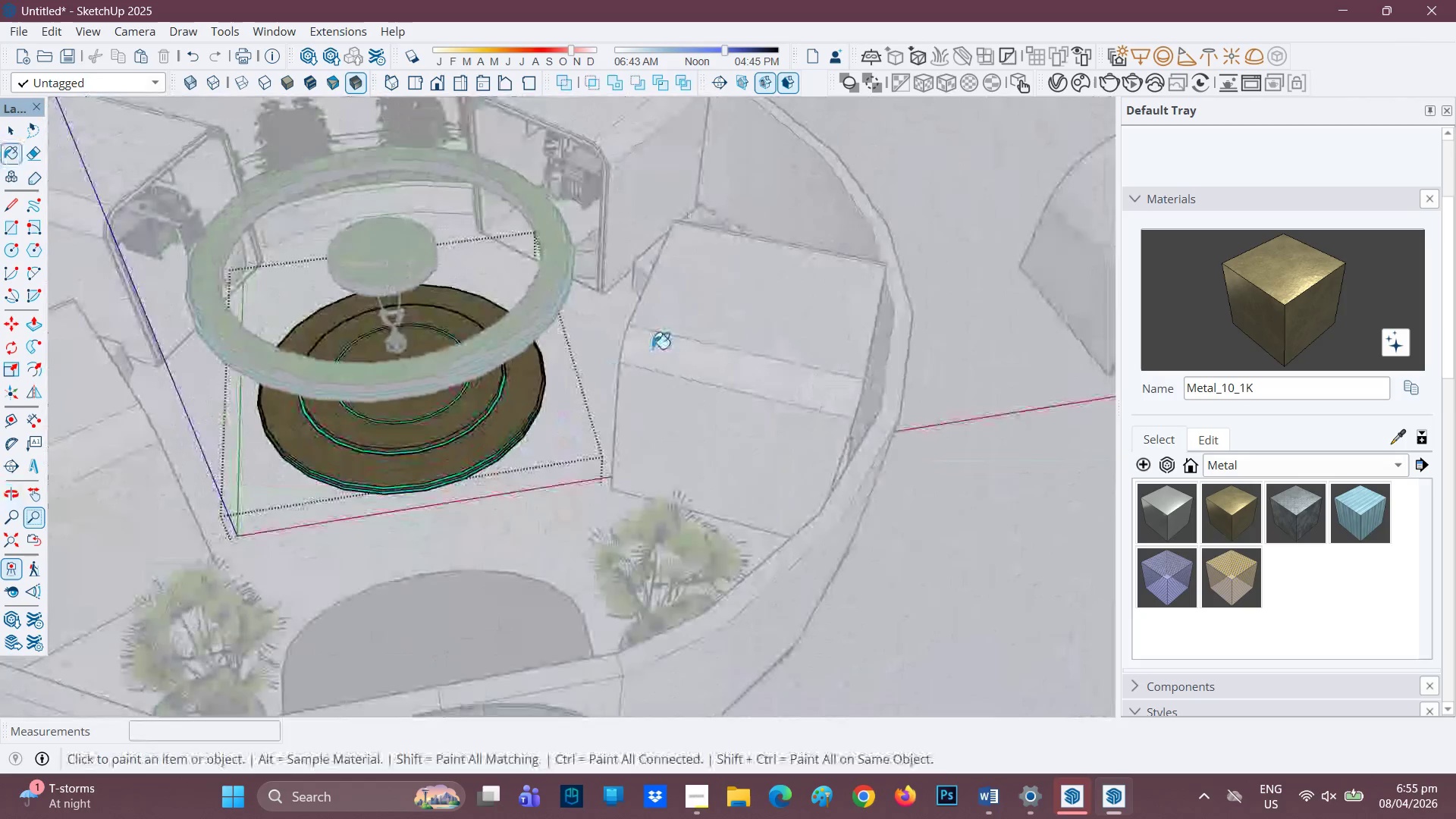 
key(Space)
 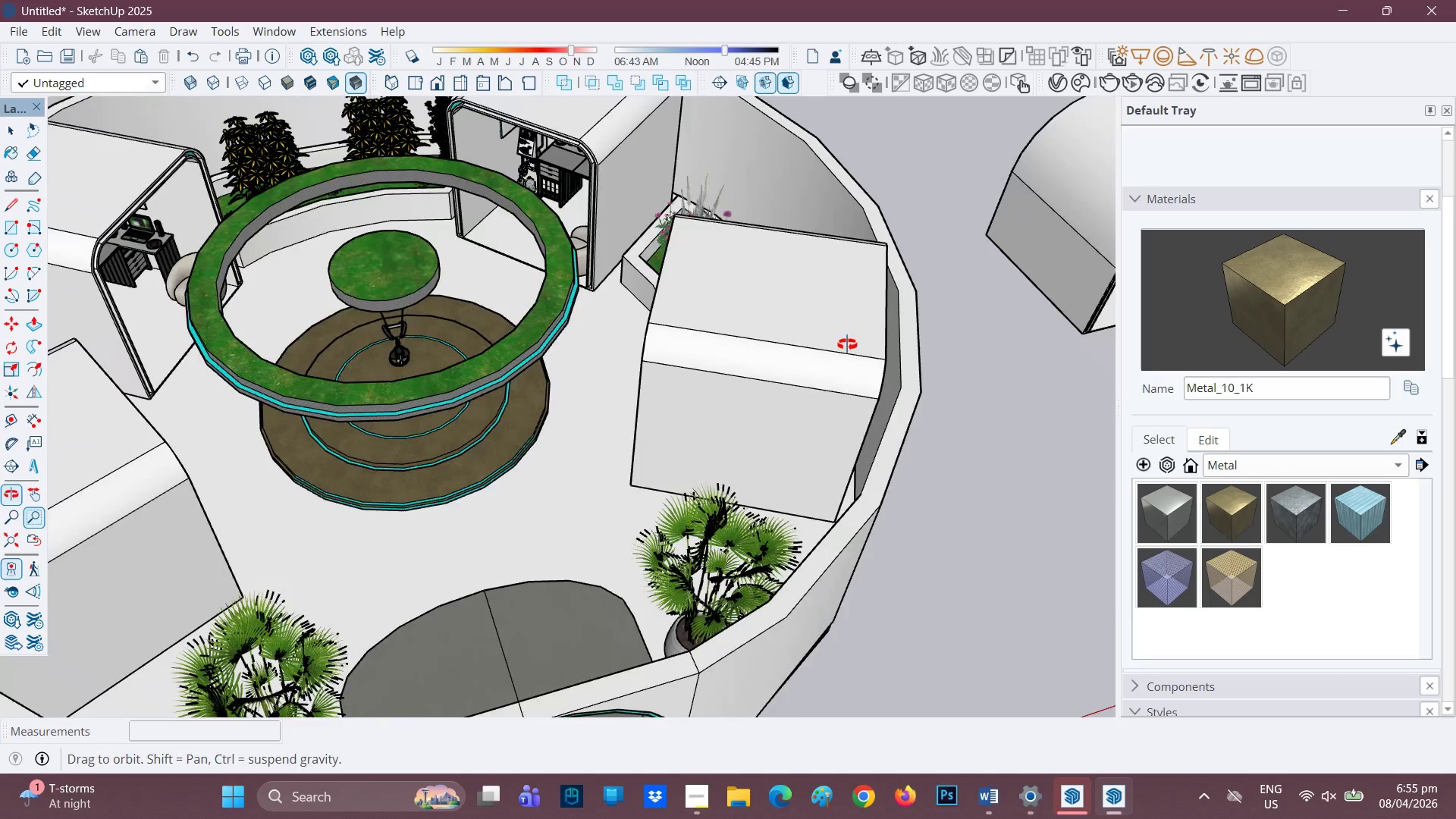 
scroll: coordinate [638, 462], scroll_direction: down, amount: 5.0
 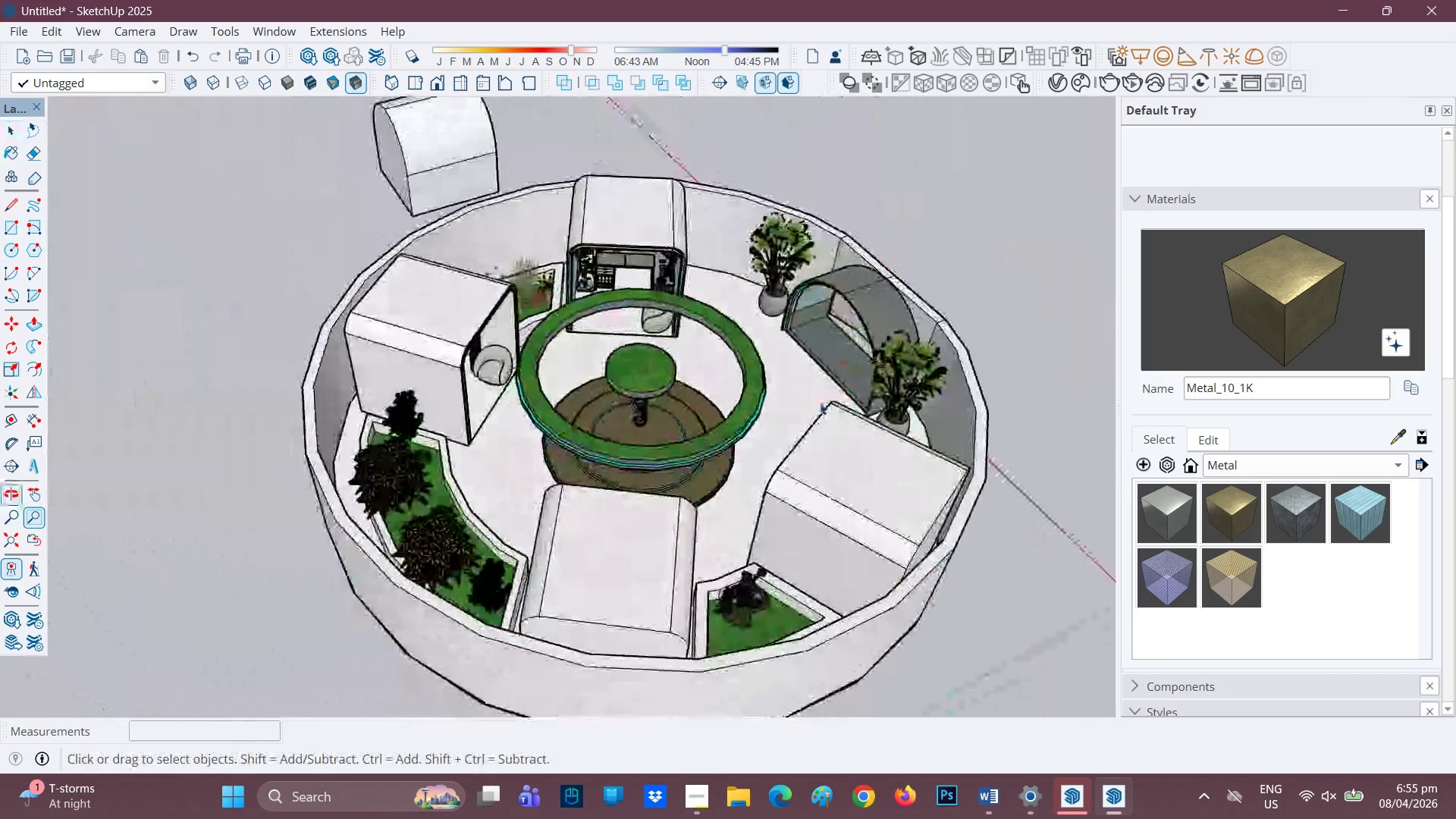 
left_click([790, 406])
 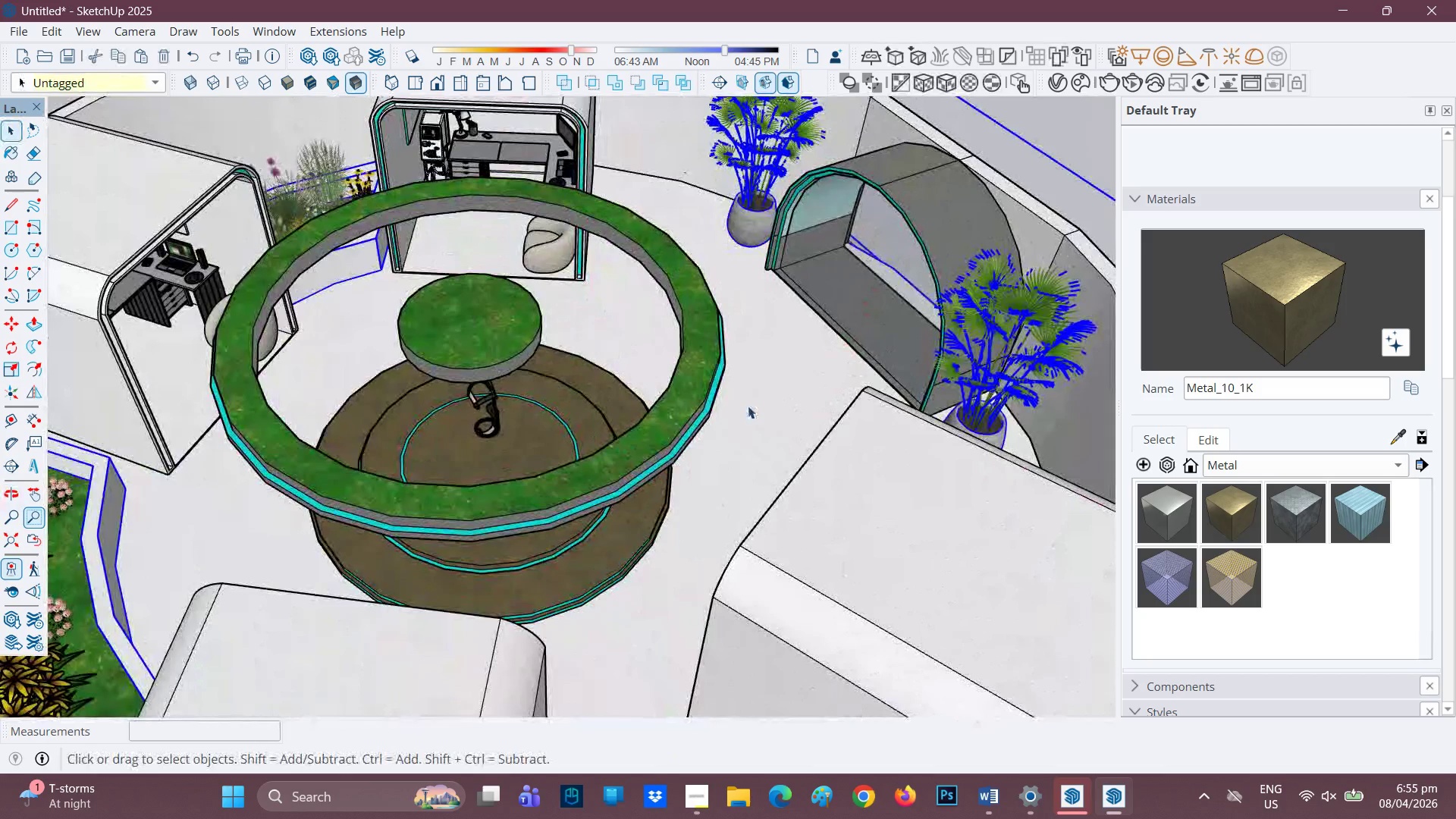 
scroll: coordinate [791, 414], scroll_direction: up, amount: 6.0
 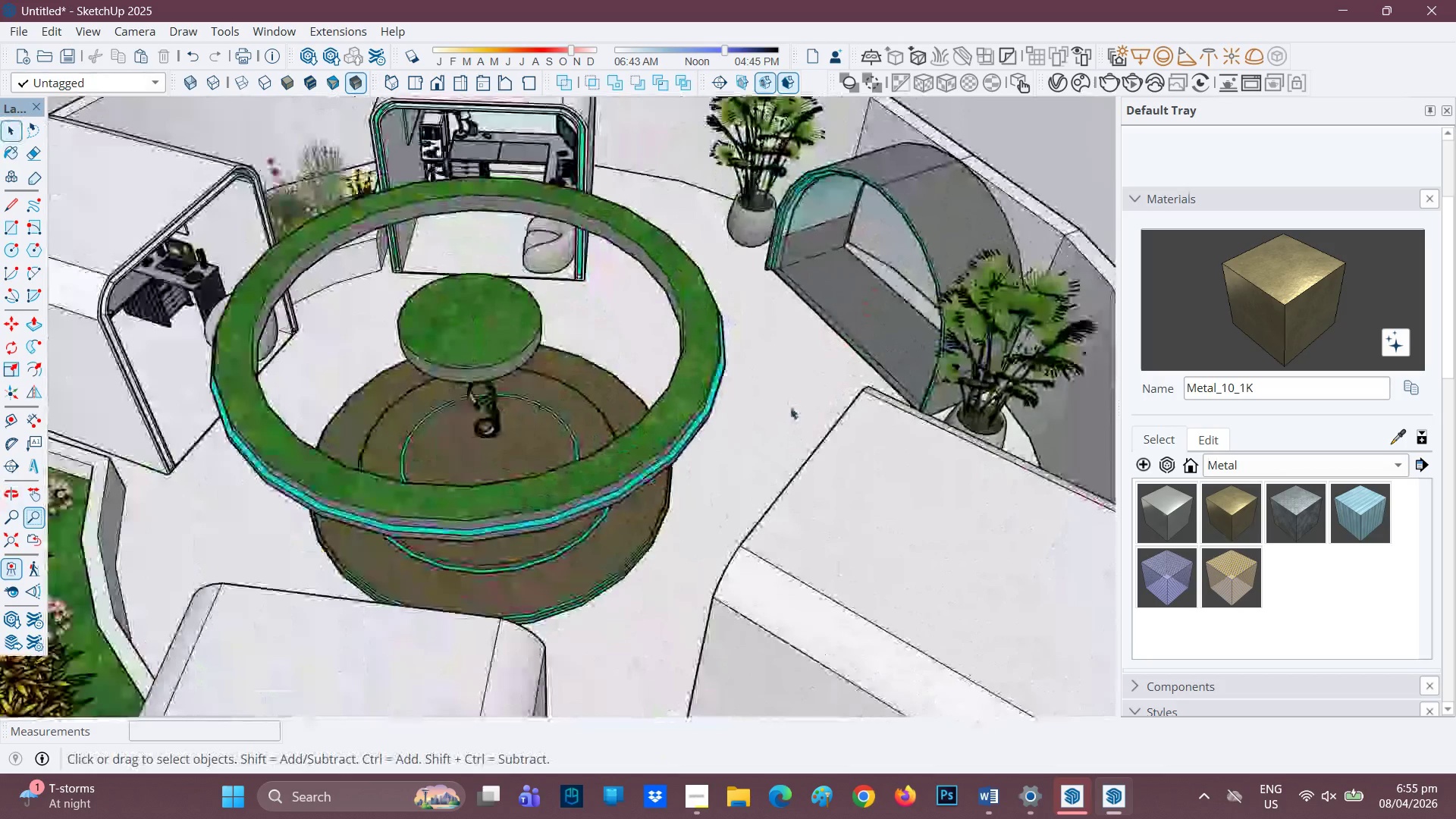 
scroll: coordinate [631, 359], scroll_direction: down, amount: 9.0
 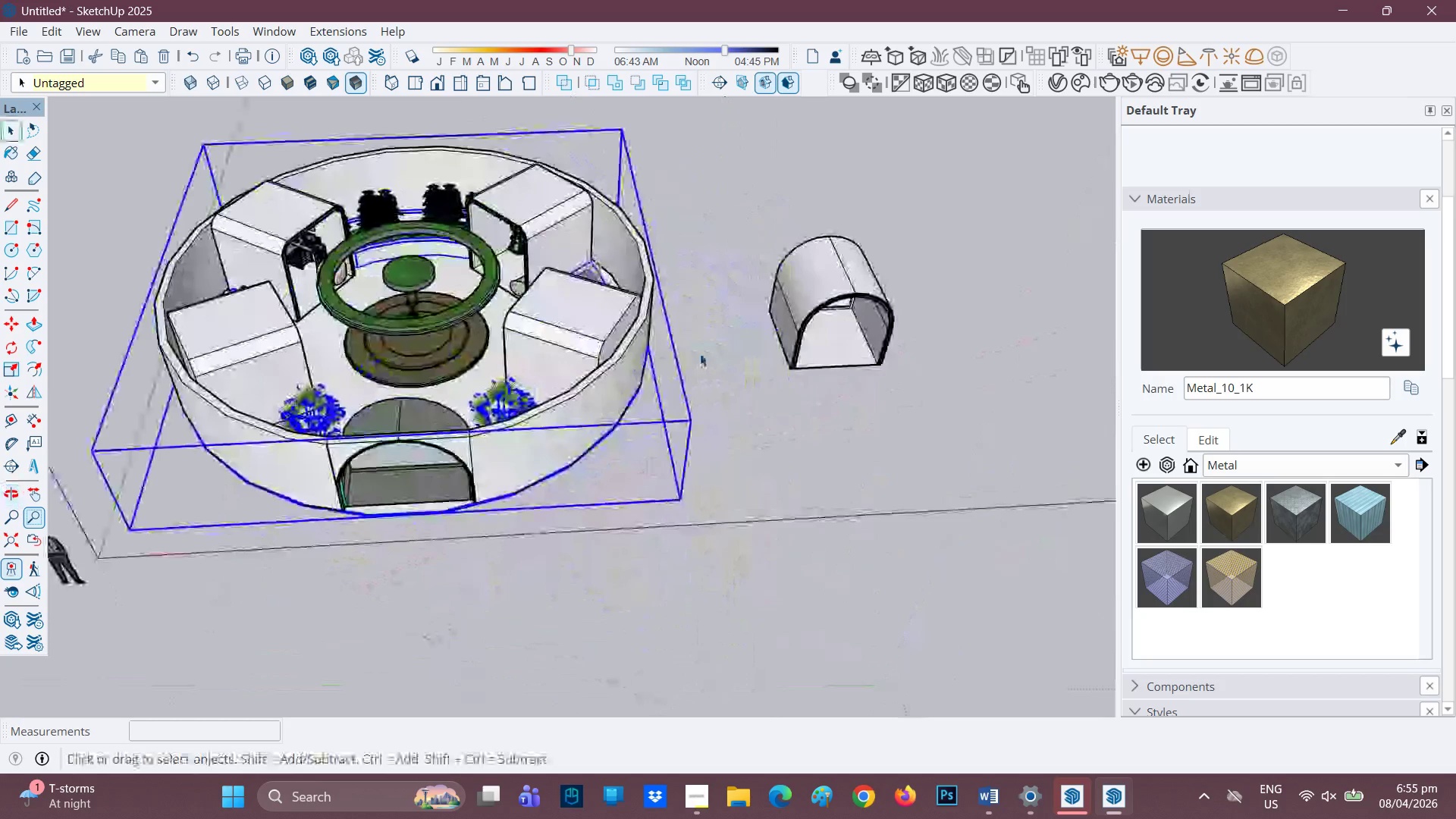 
key(Space)
 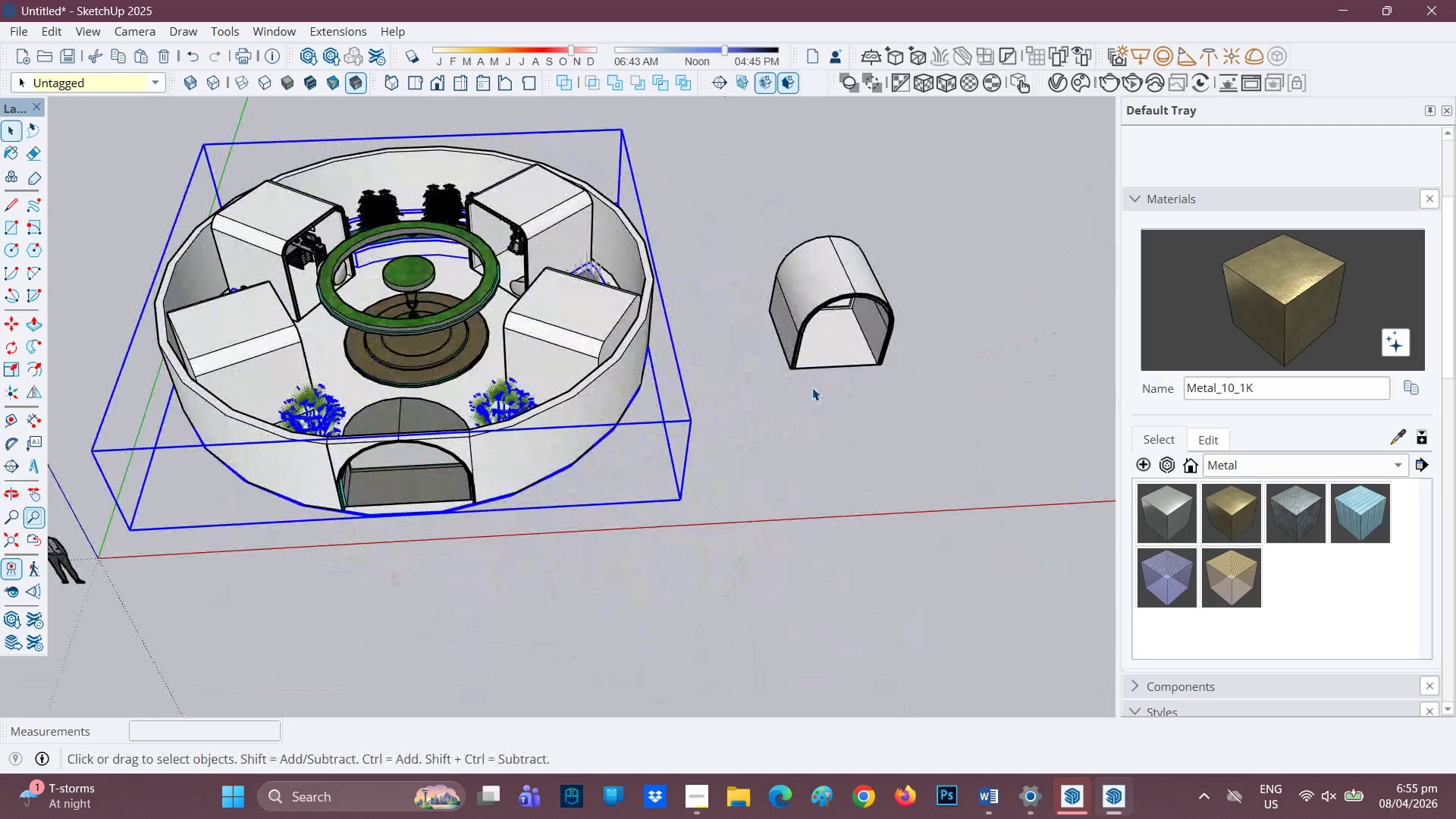 
left_click([812, 387])
 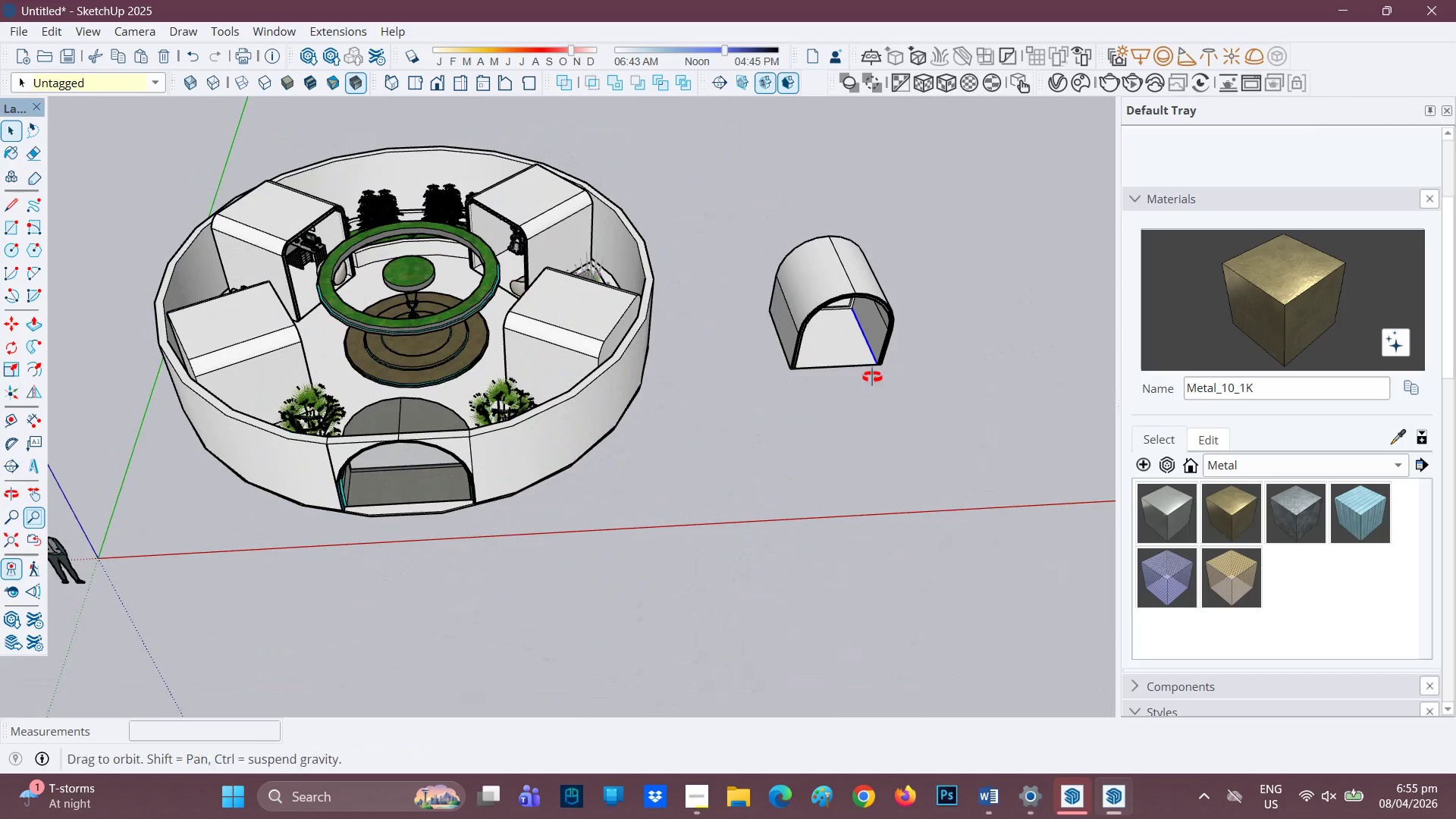 
key(Space)
 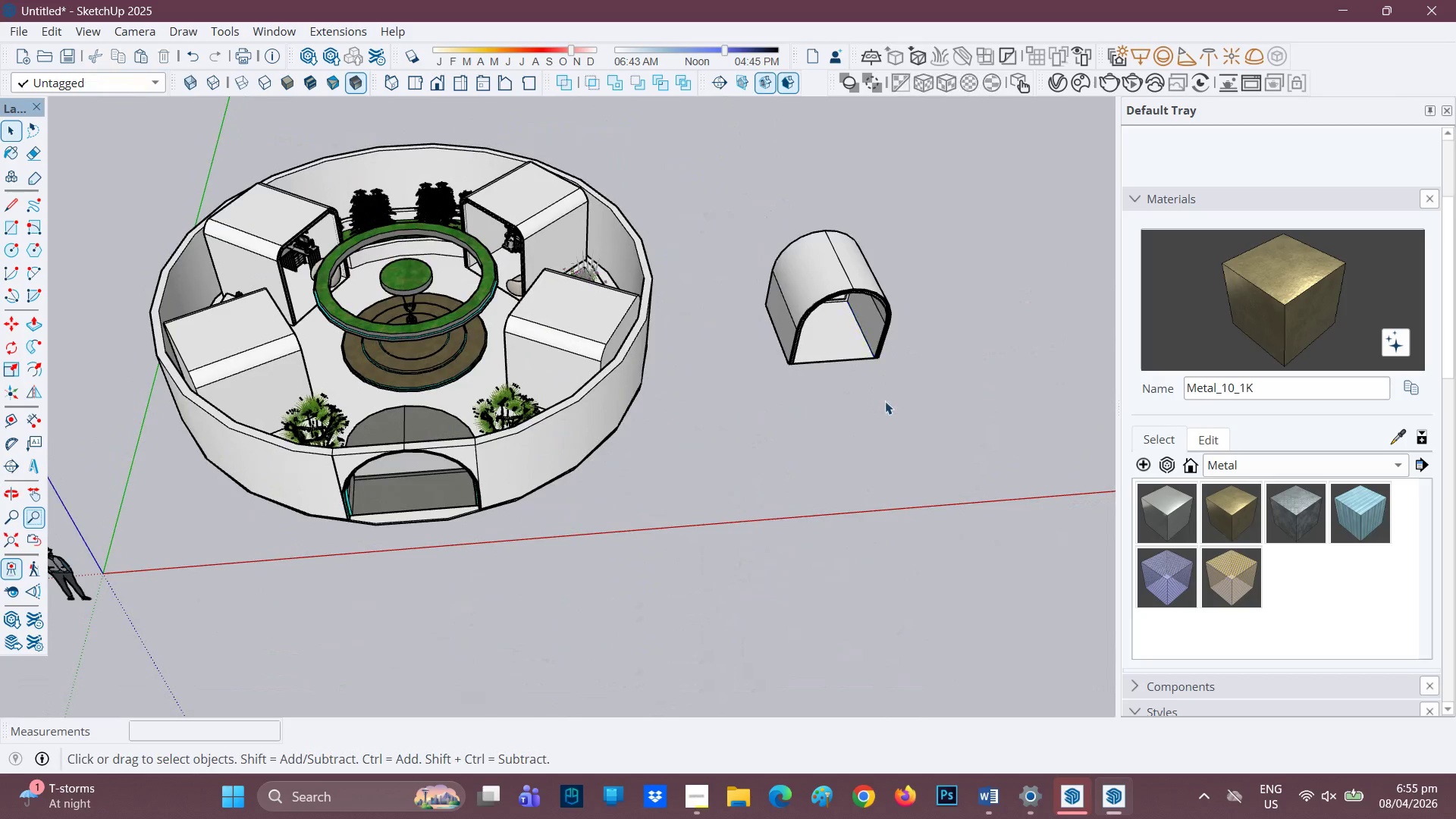 
left_click_drag(start_coordinate=[886, 401], to_coordinate=[737, 192])
 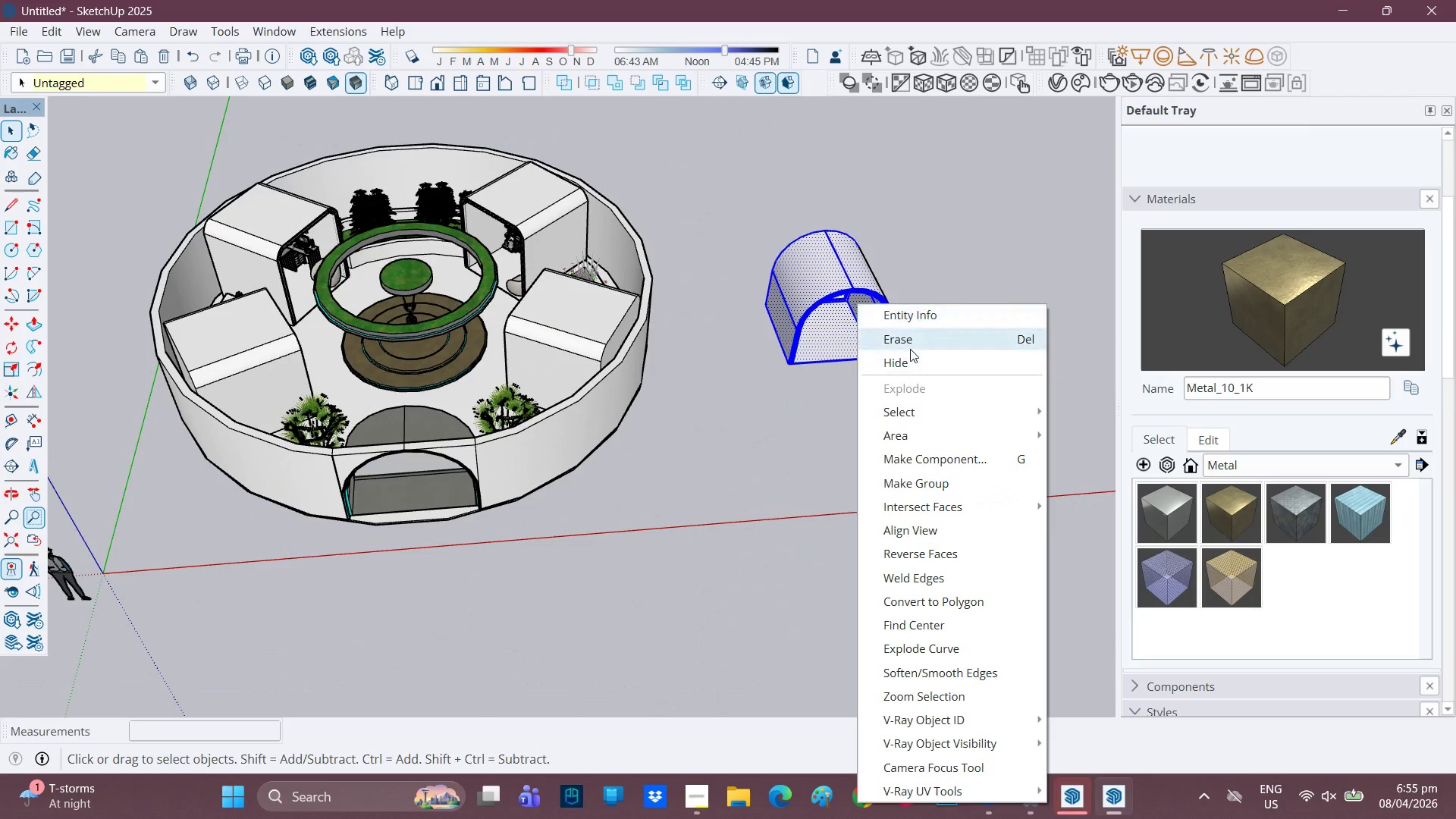 
left_click([916, 337])
 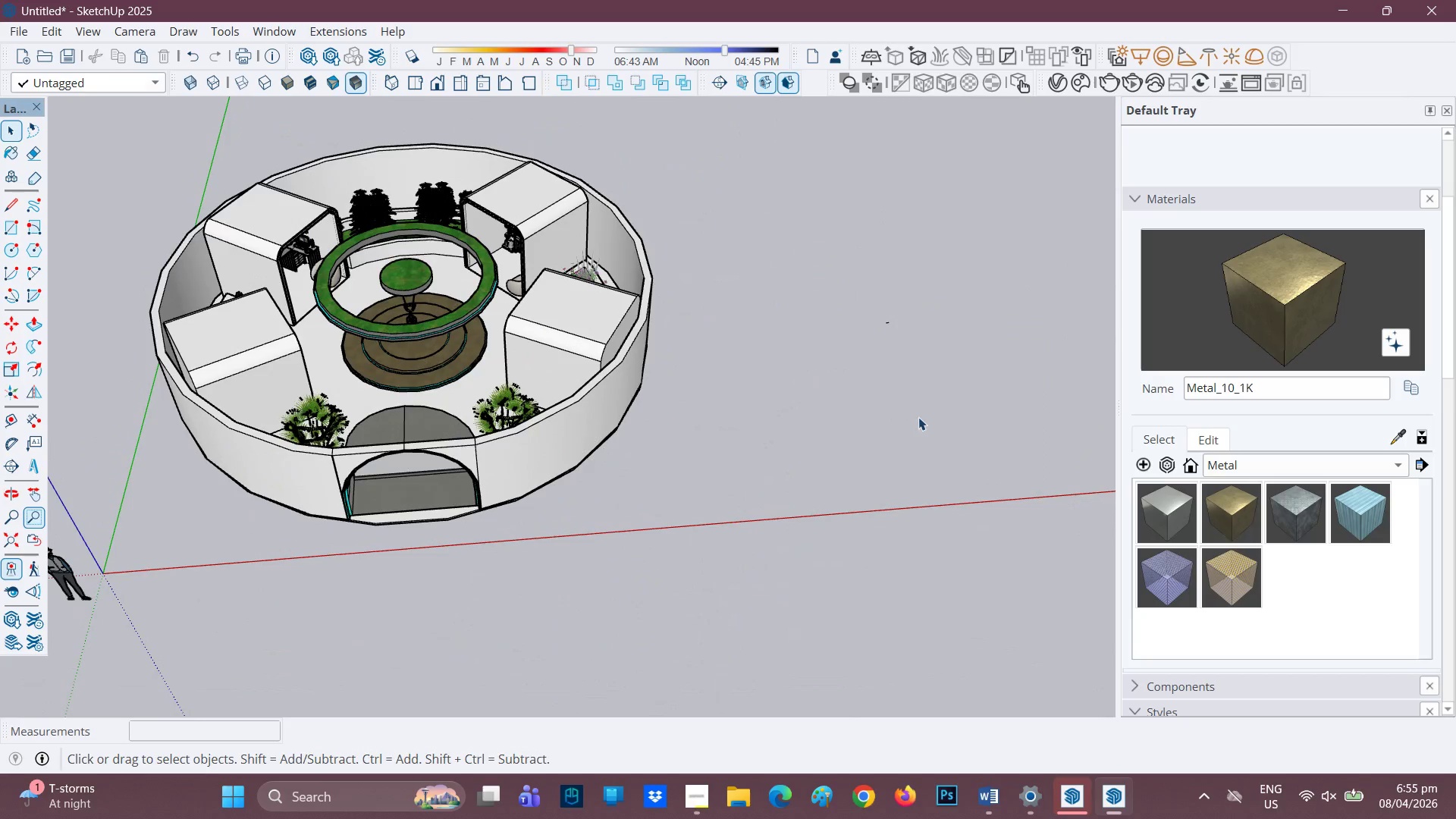 
left_click_drag(start_coordinate=[922, 408], to_coordinate=[824, 224])
 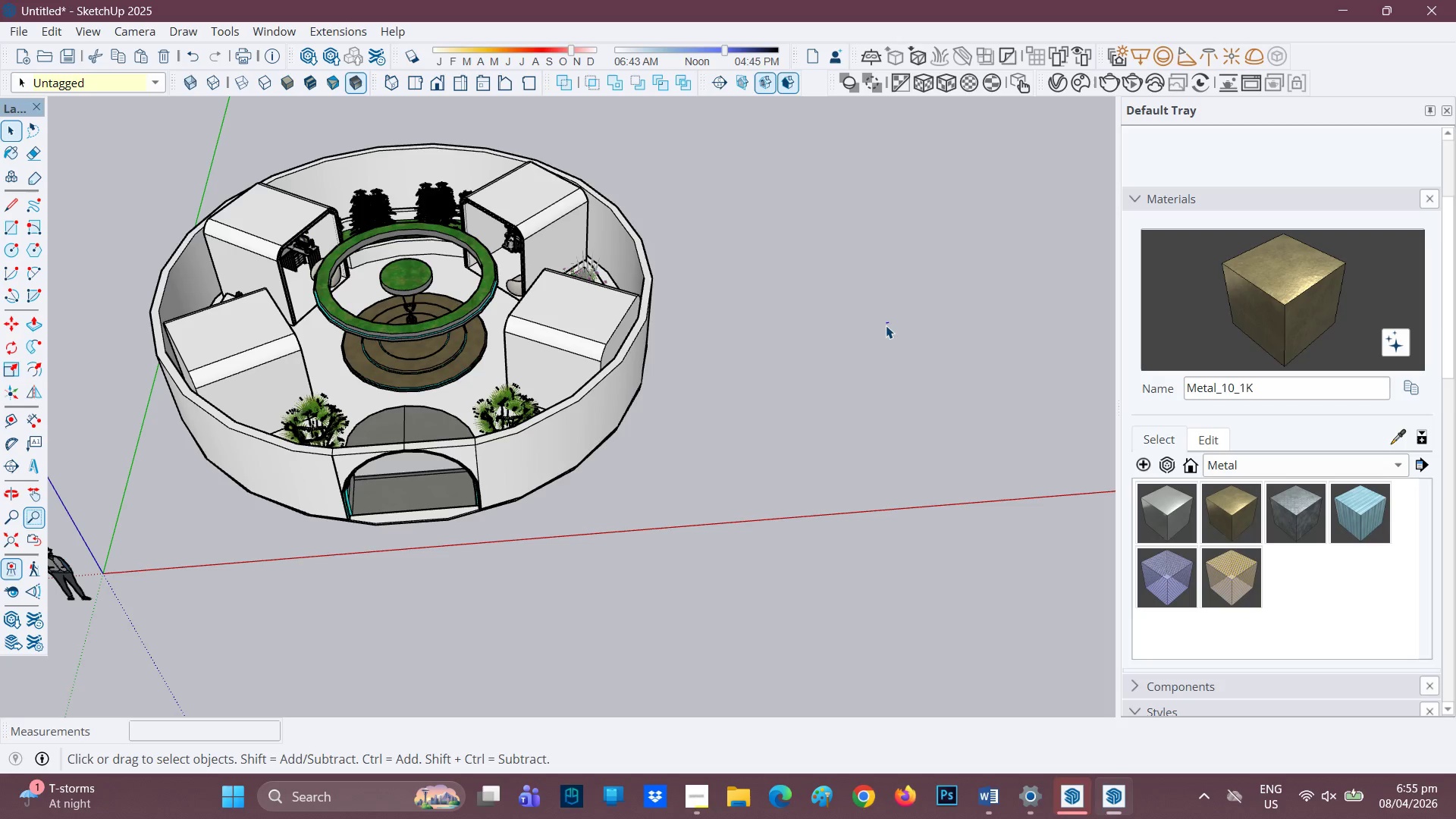 
right_click([886, 325])
 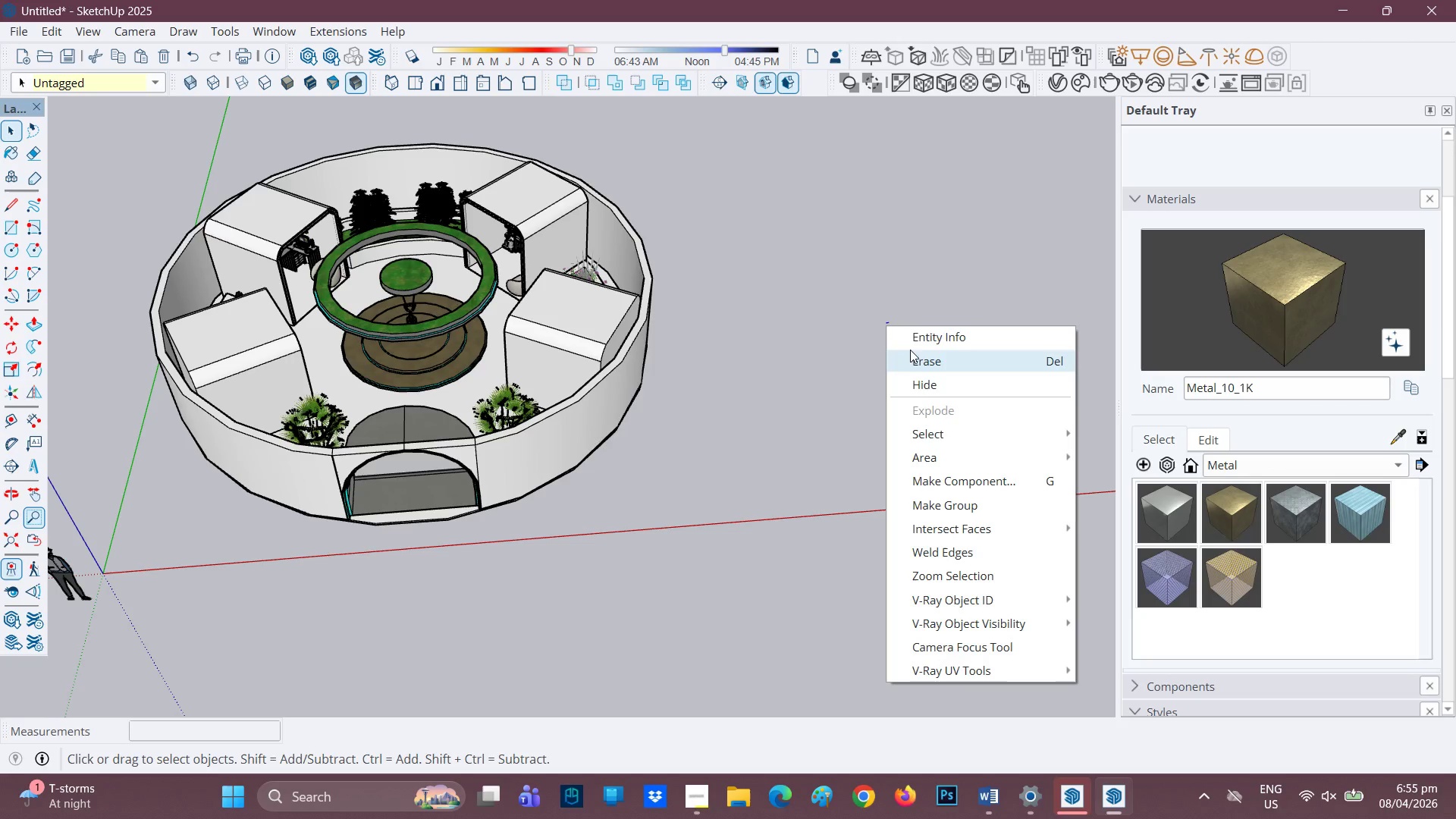 
left_click([912, 350])
 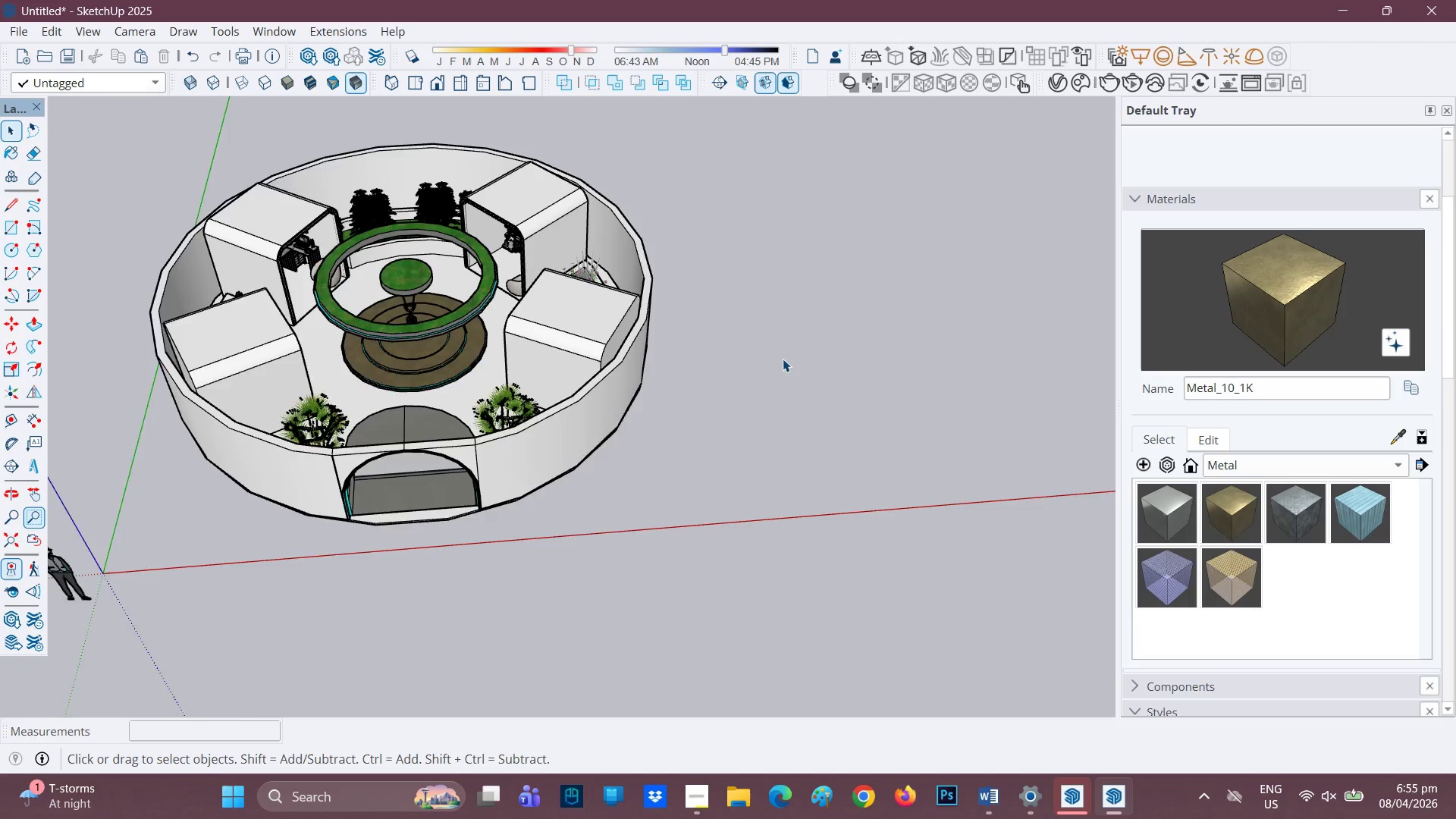 
scroll: coordinate [770, 351], scroll_direction: down, amount: 4.0
 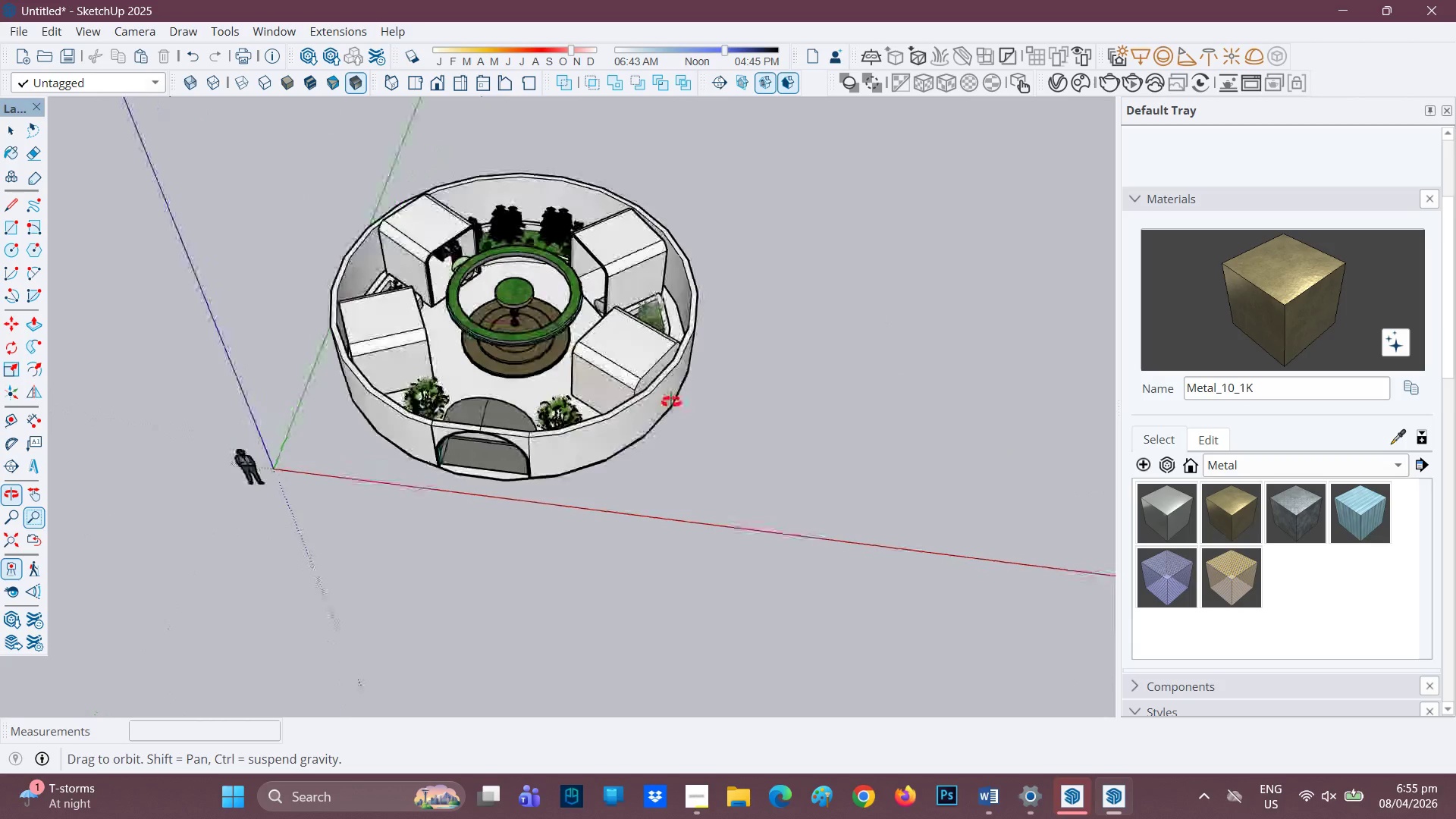 
scroll: coordinate [664, 301], scroll_direction: up, amount: 14.0
 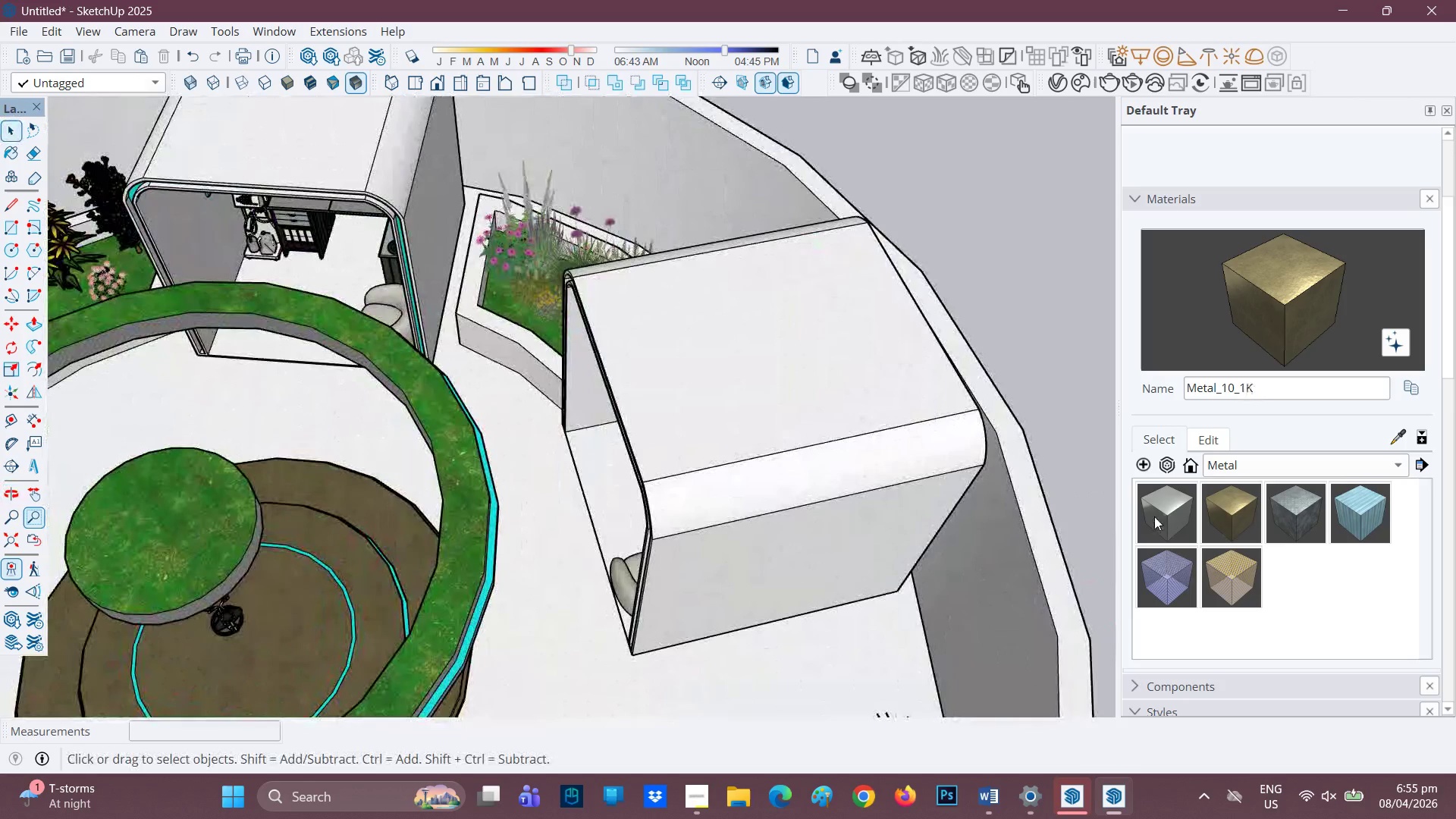 
left_click([1353, 470])
 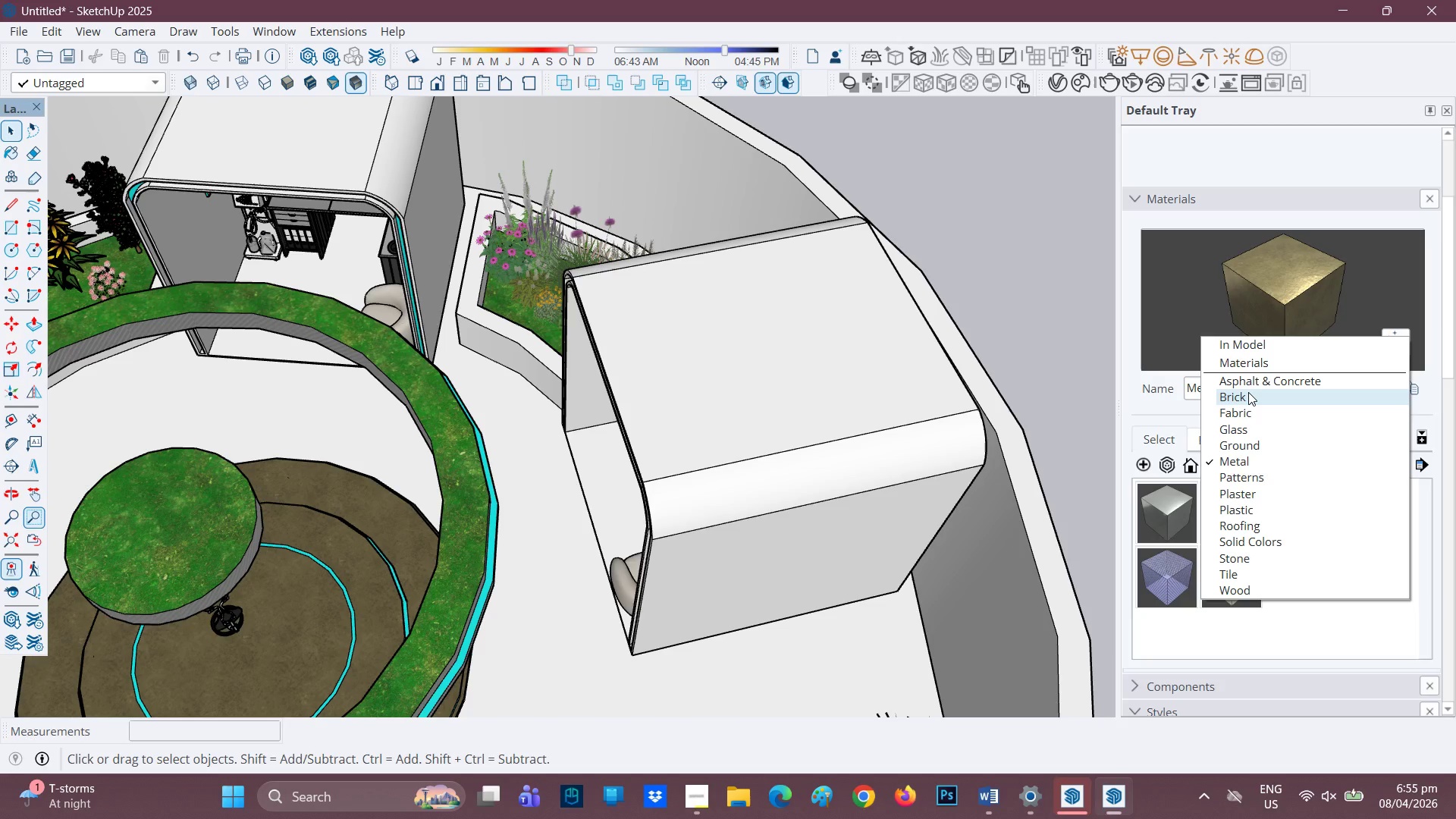 
left_click([1252, 382])
 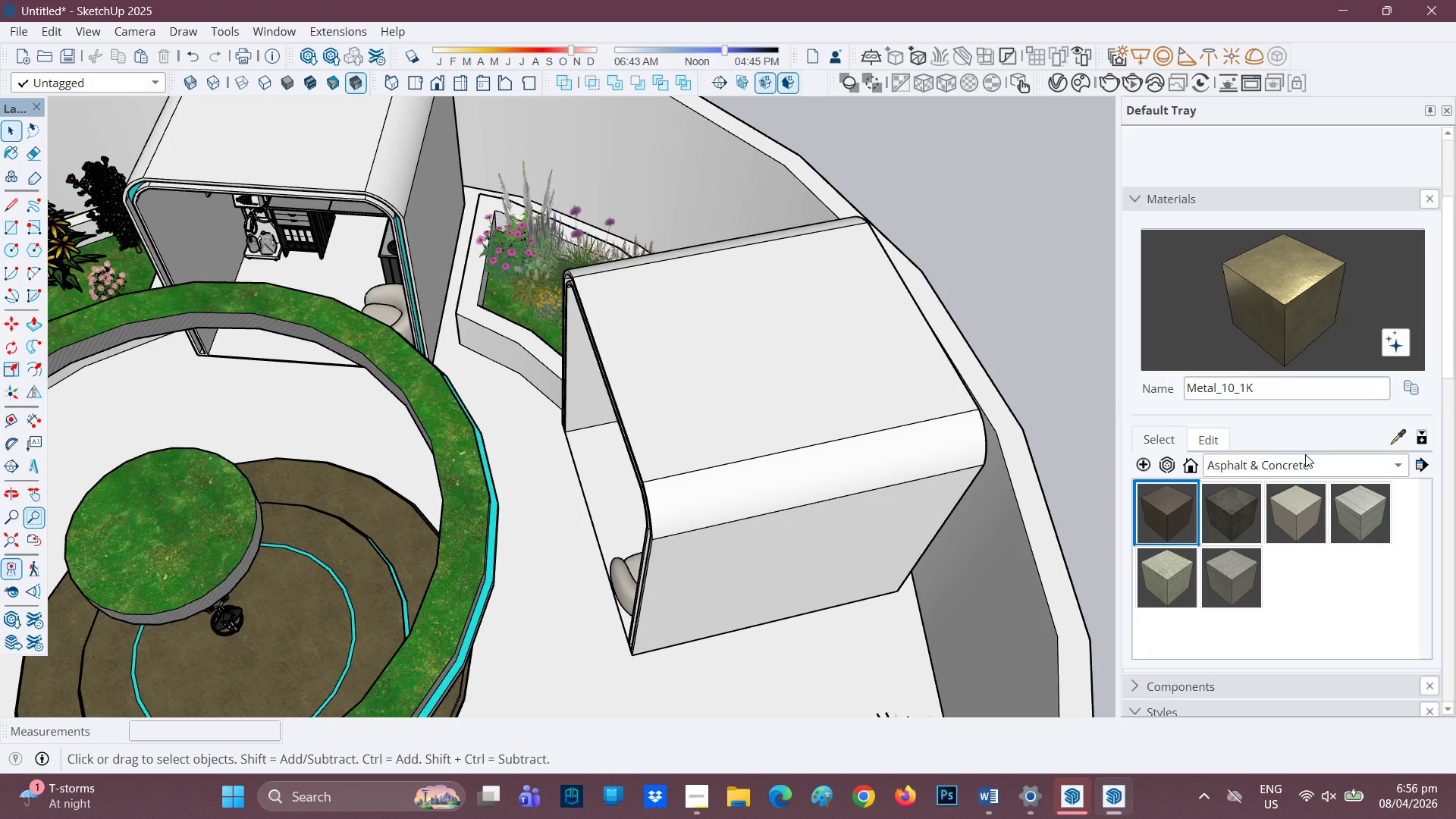 
left_click([1304, 462])
 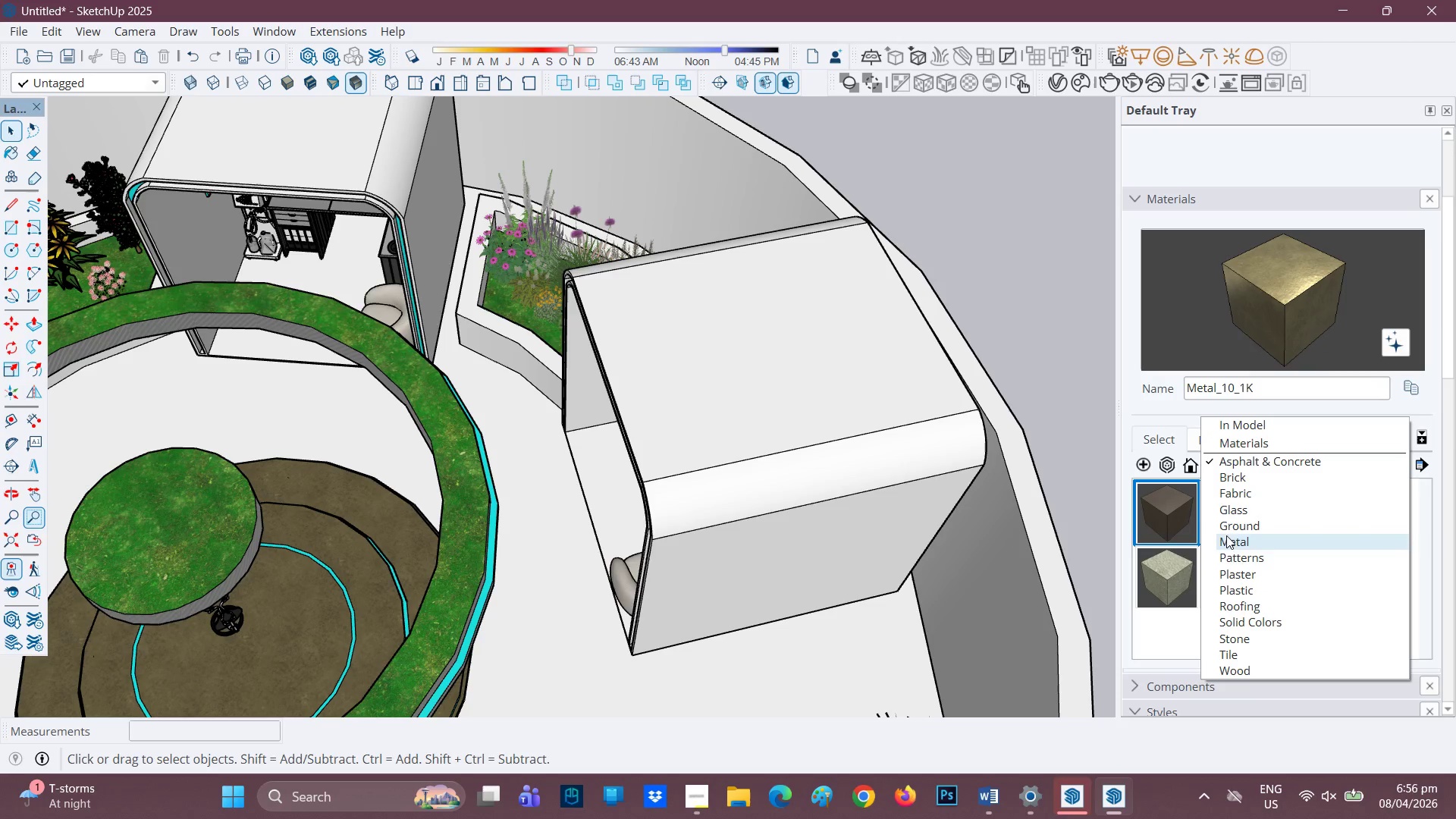 
left_click([1229, 554])
 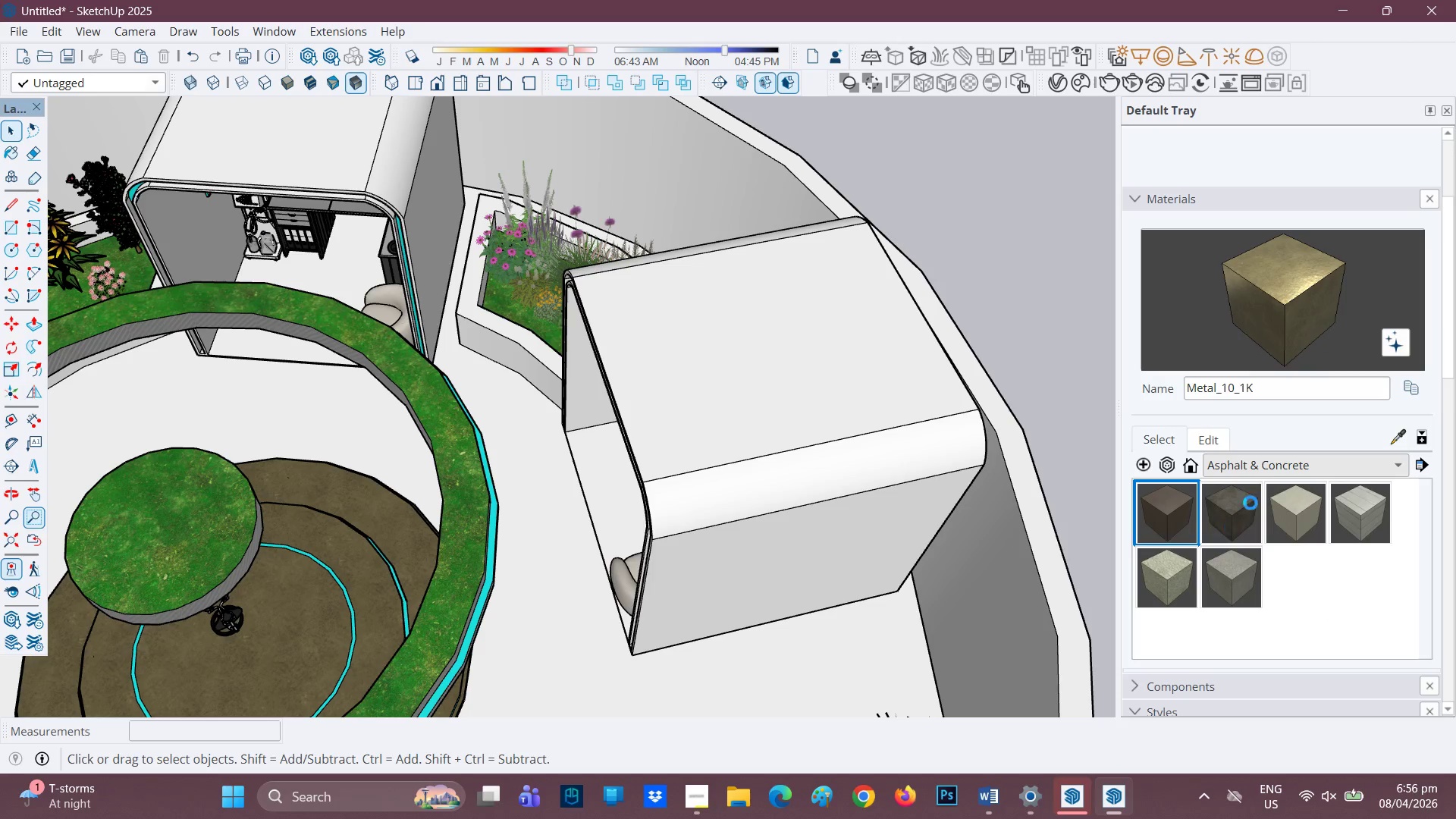 
mouse_move([1278, 488])
 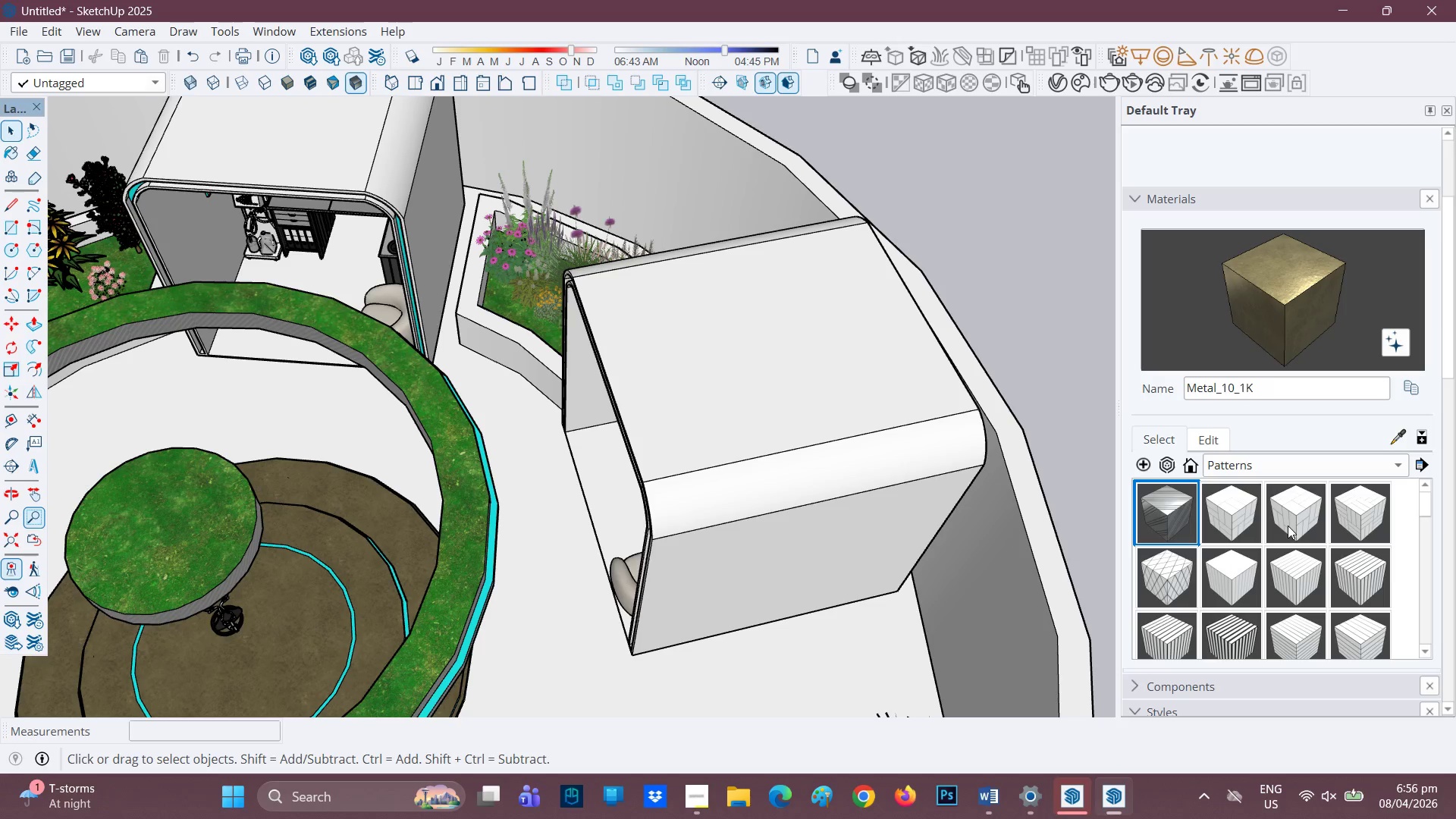 
left_click([1289, 521])
 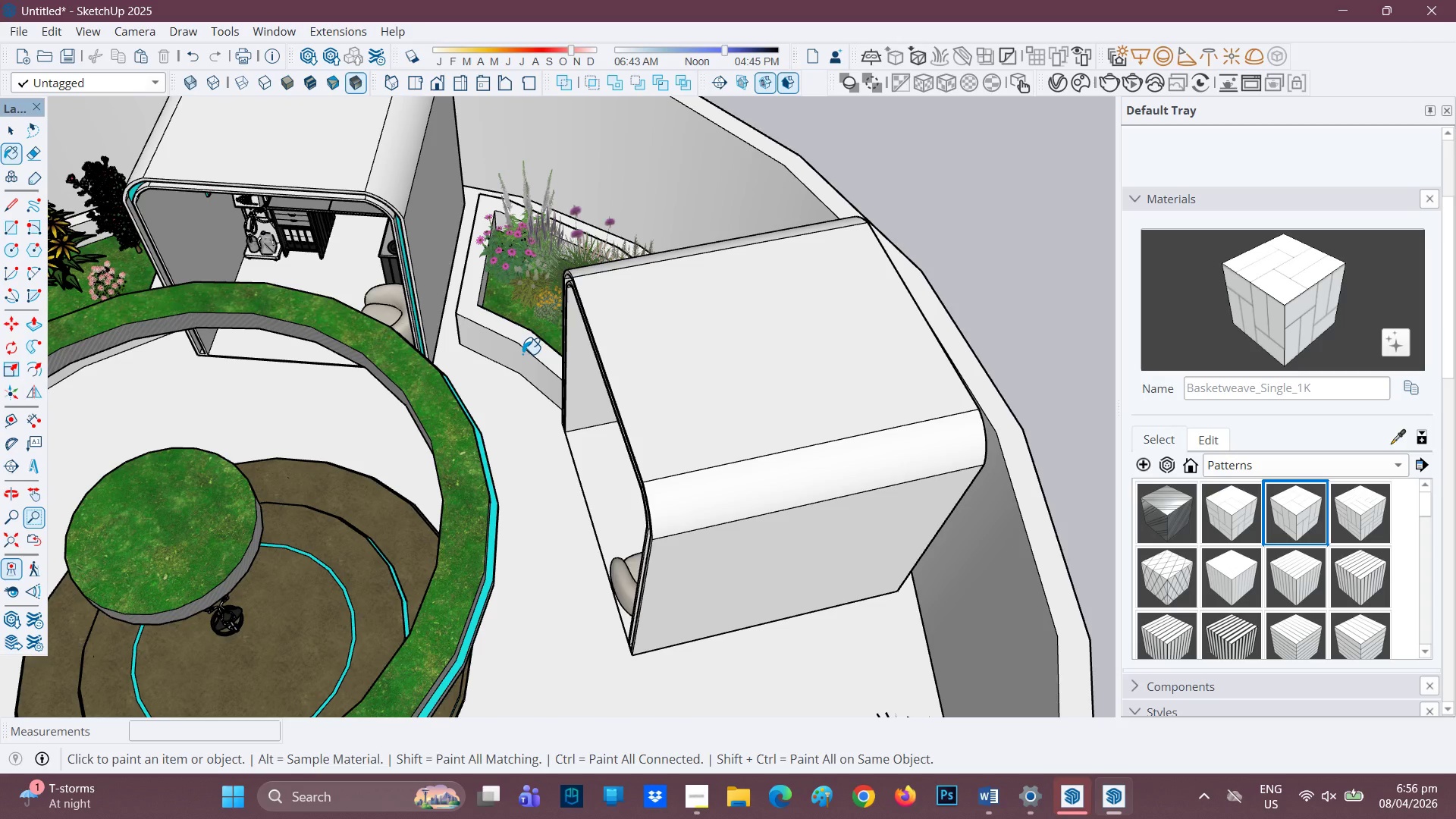 
left_click([522, 348])
 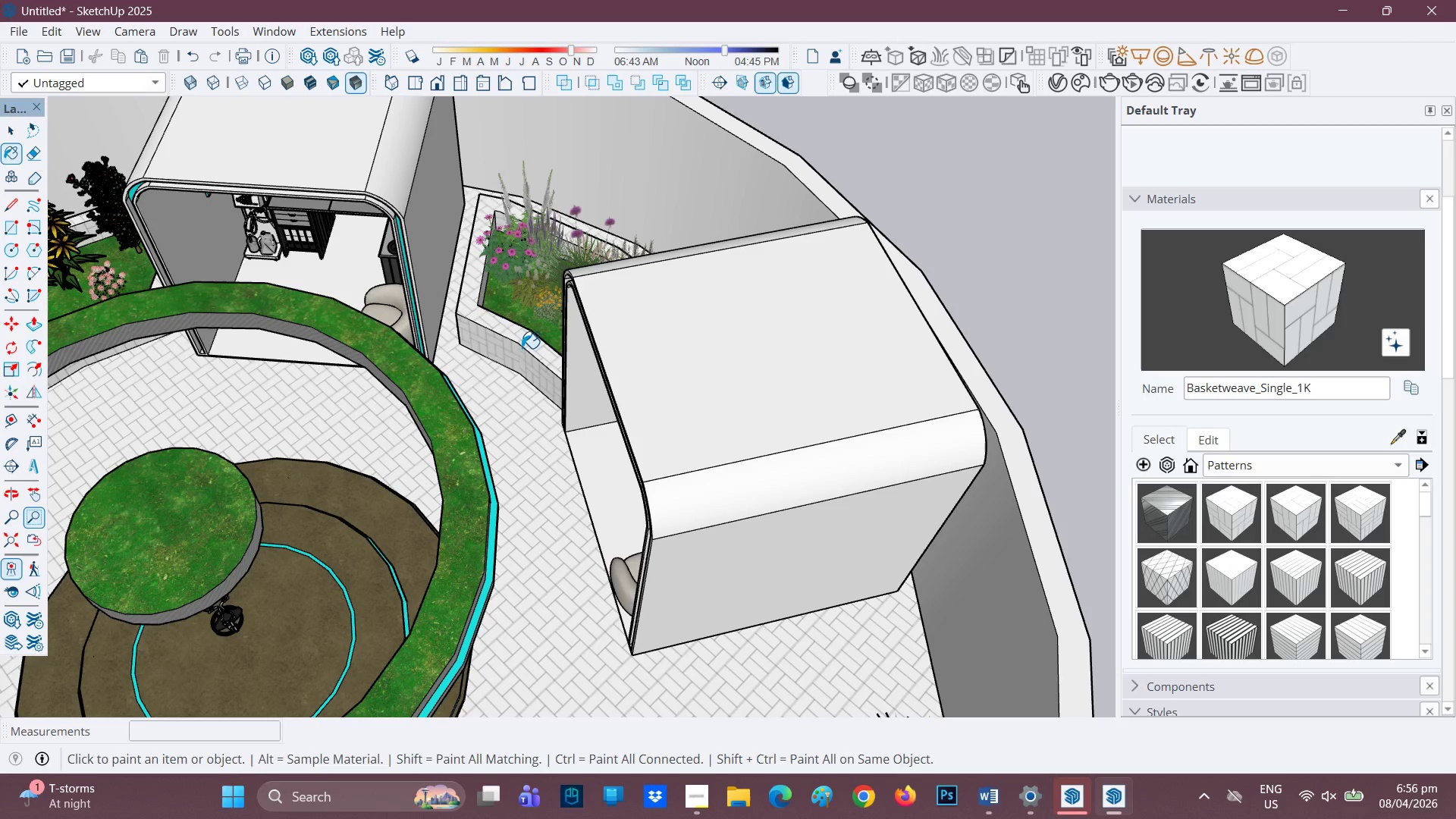 
scroll: coordinate [633, 413], scroll_direction: down, amount: 6.0
 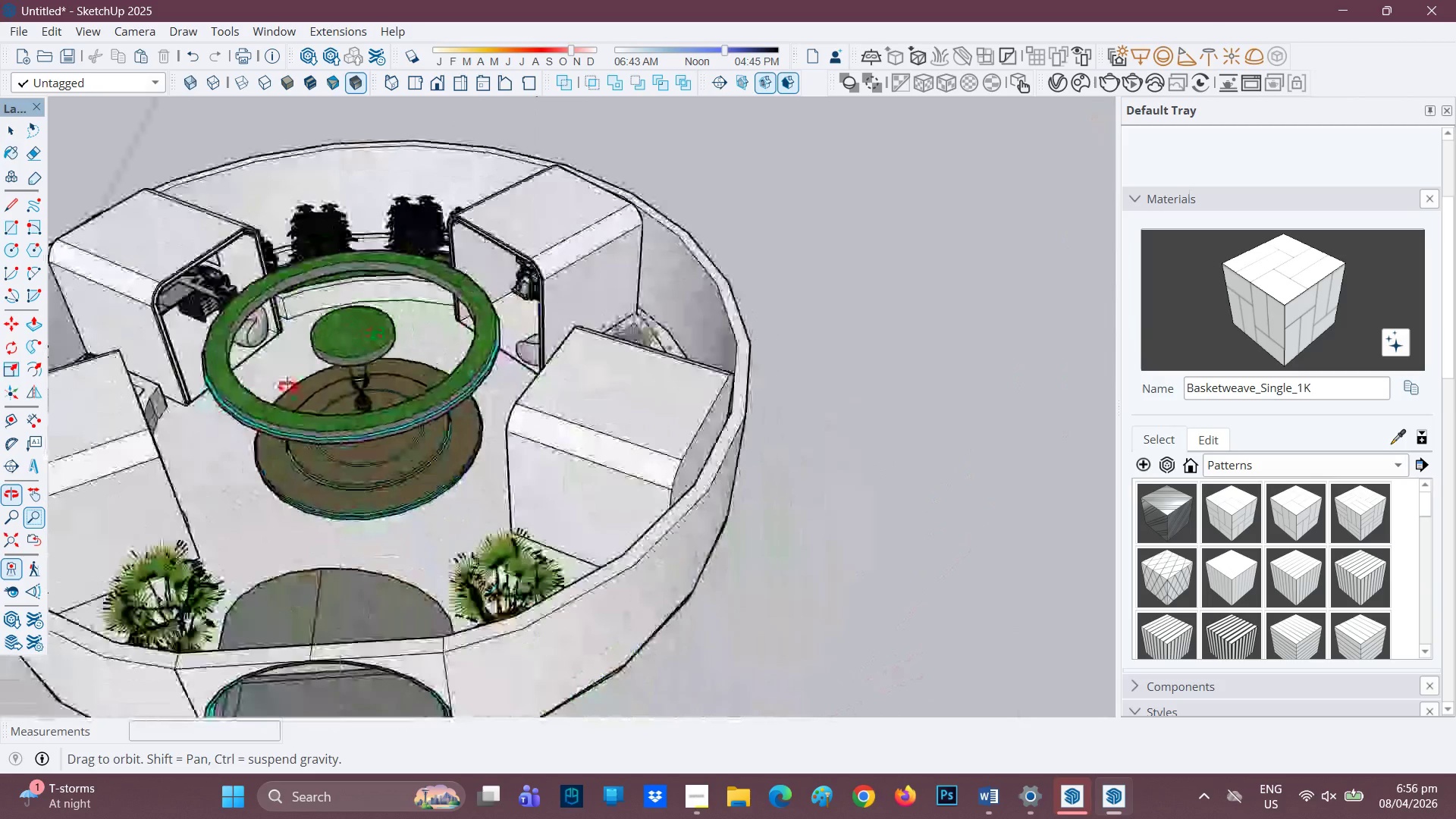 
scroll: coordinate [640, 309], scroll_direction: up, amount: 17.0
 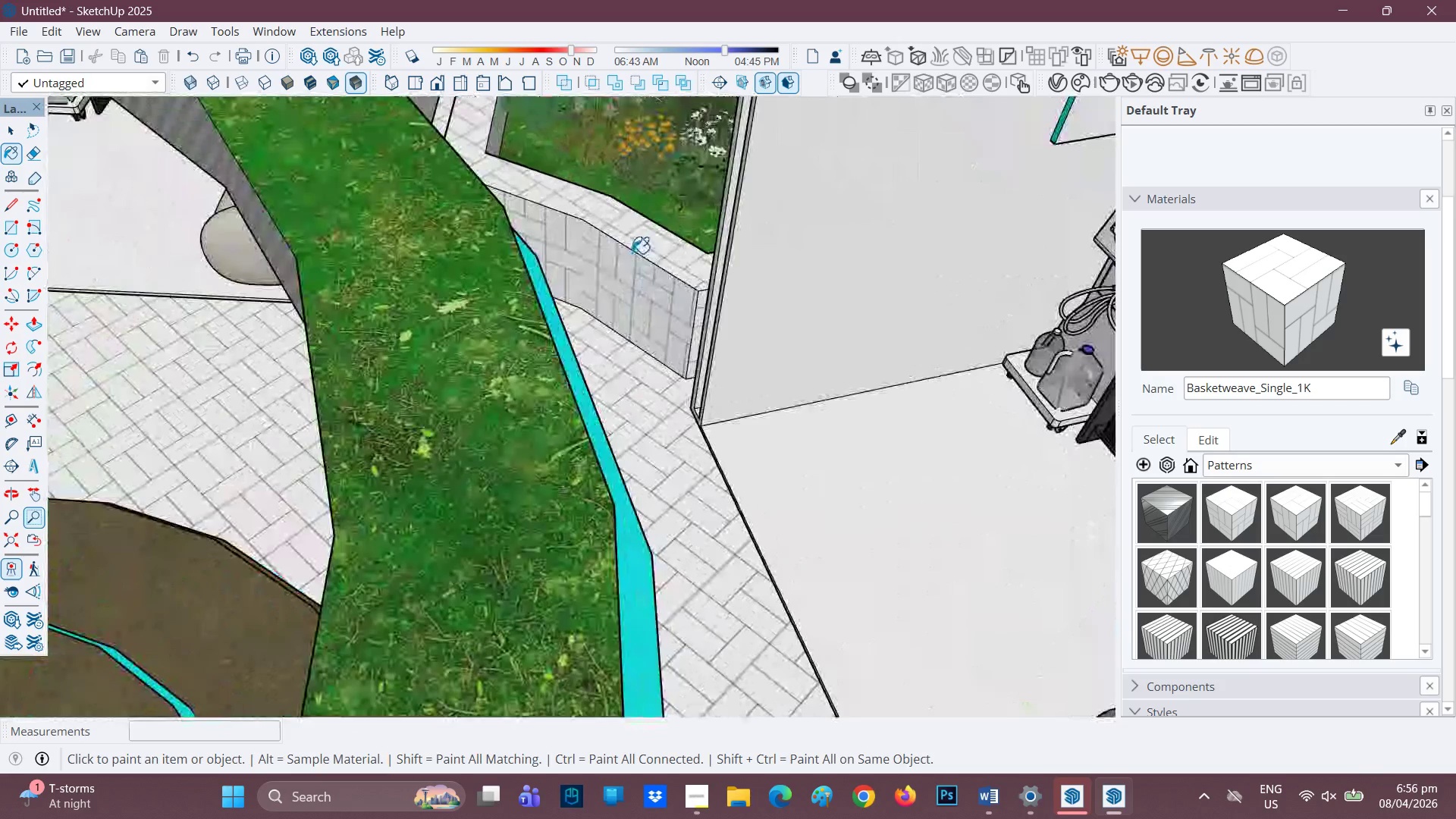 
key(Space)
 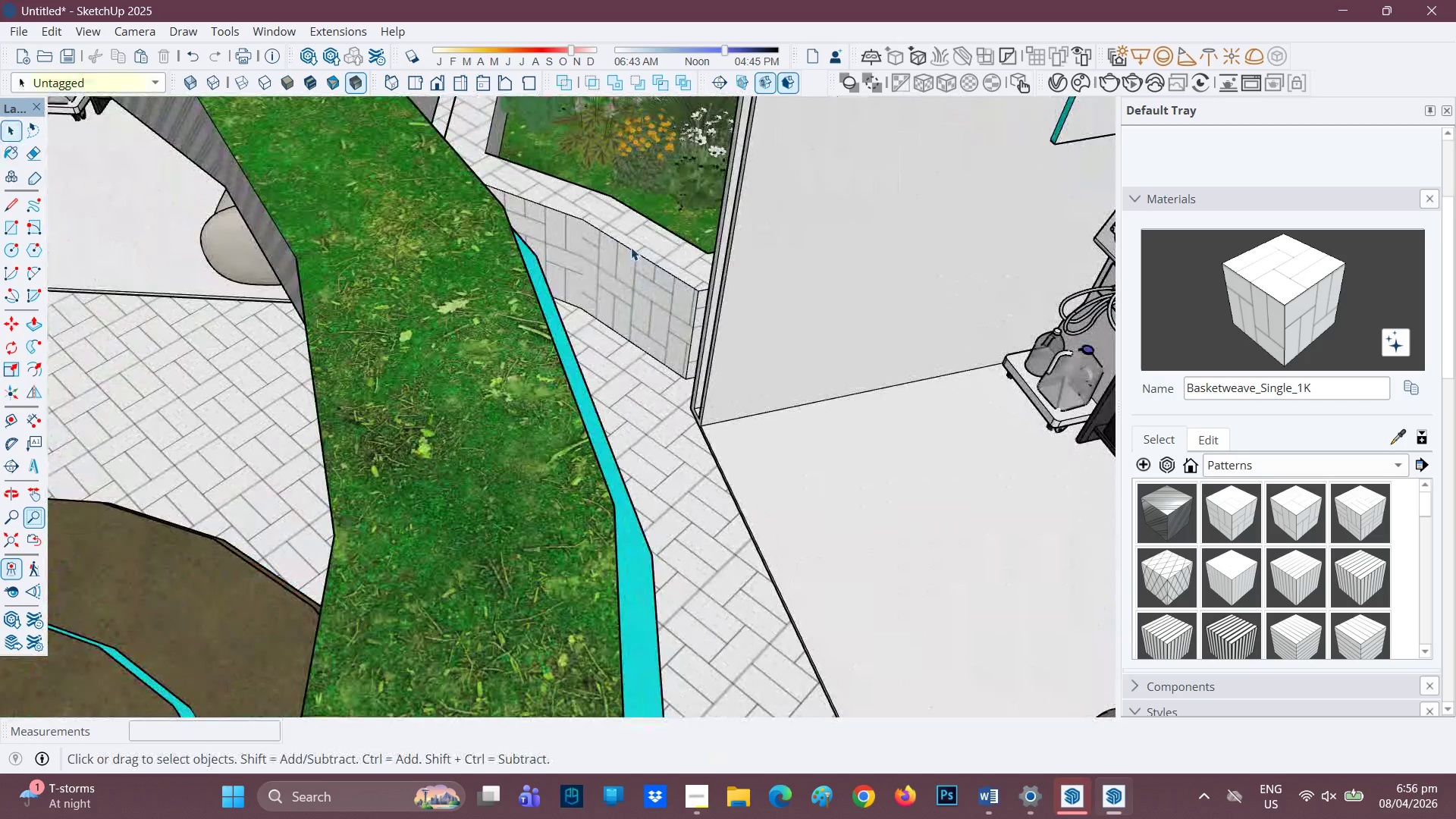 
double_click([631, 247])
 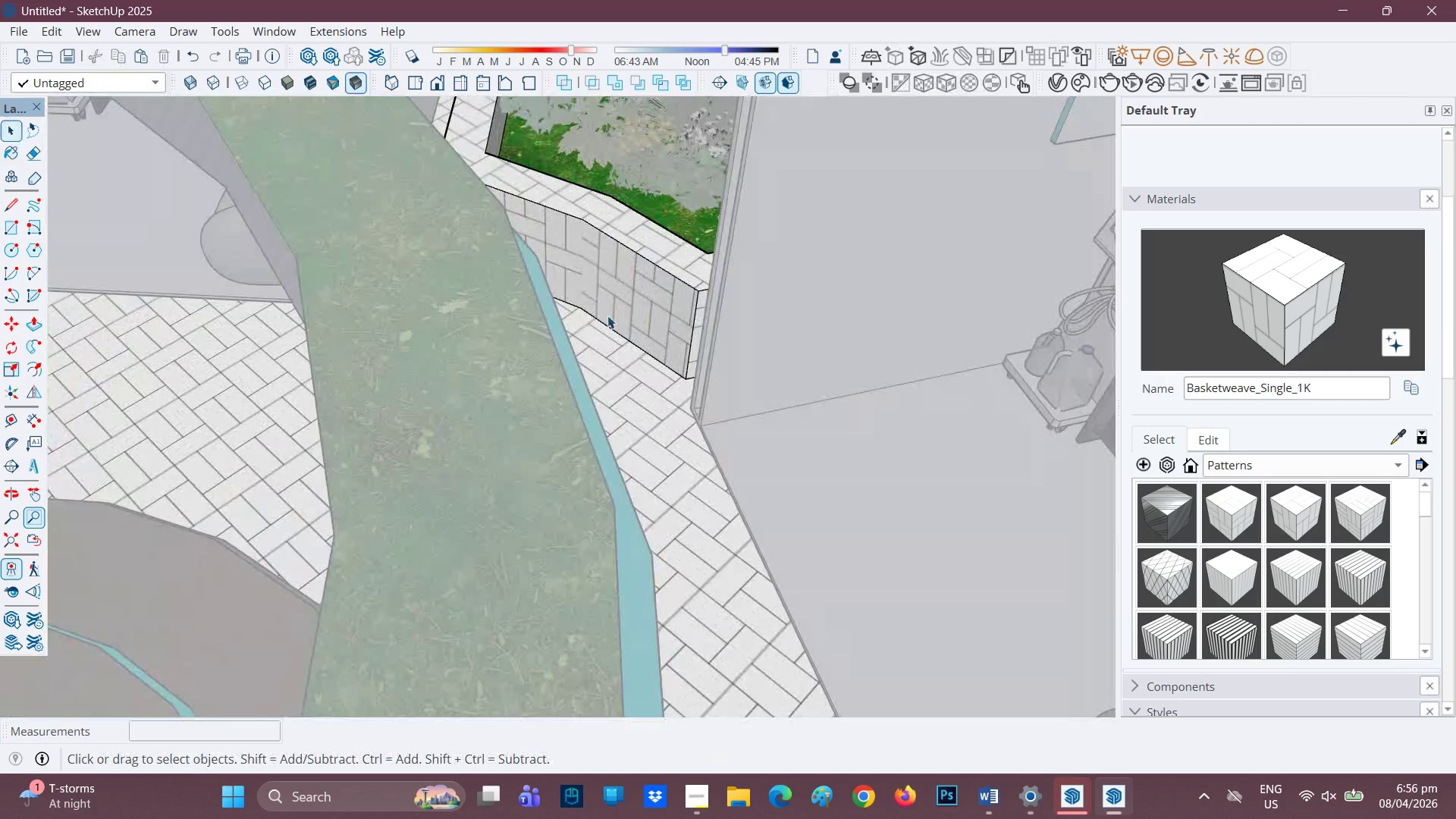 
scroll: coordinate [1242, 544], scroll_direction: down, amount: 21.0
 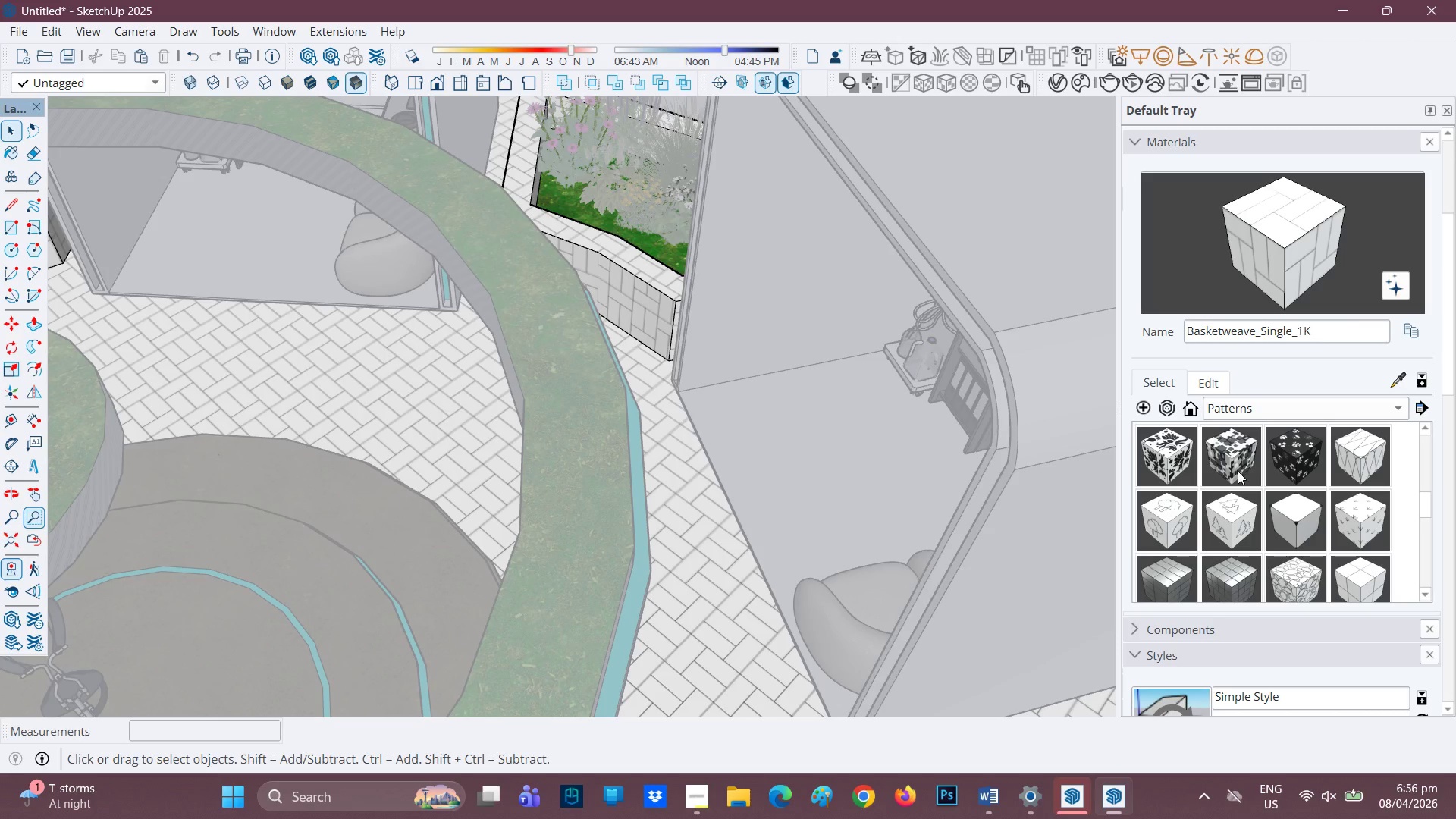 
scroll: coordinate [1231, 544], scroll_direction: down, amount: 2.0
 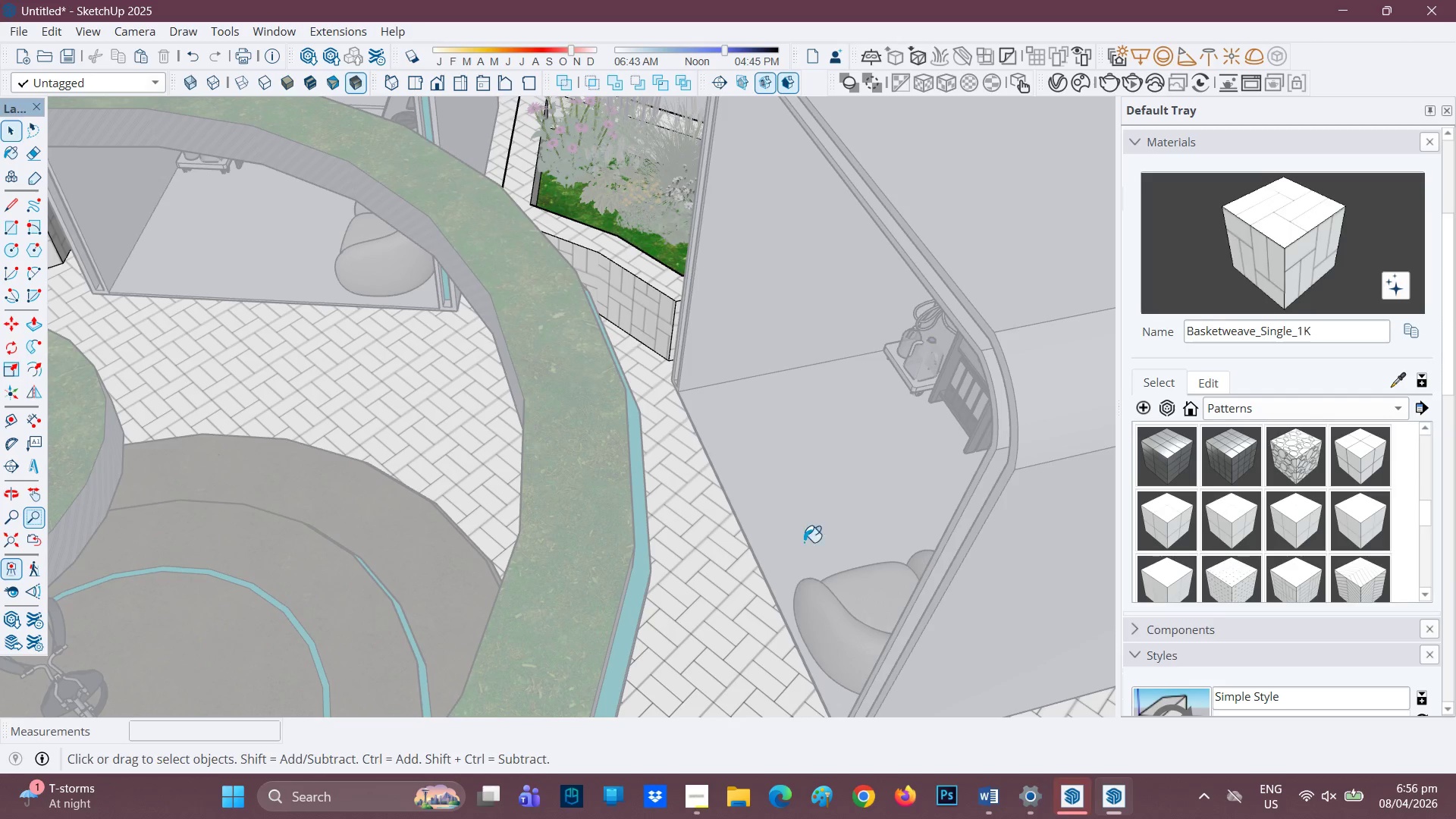 
left_click([724, 585])
 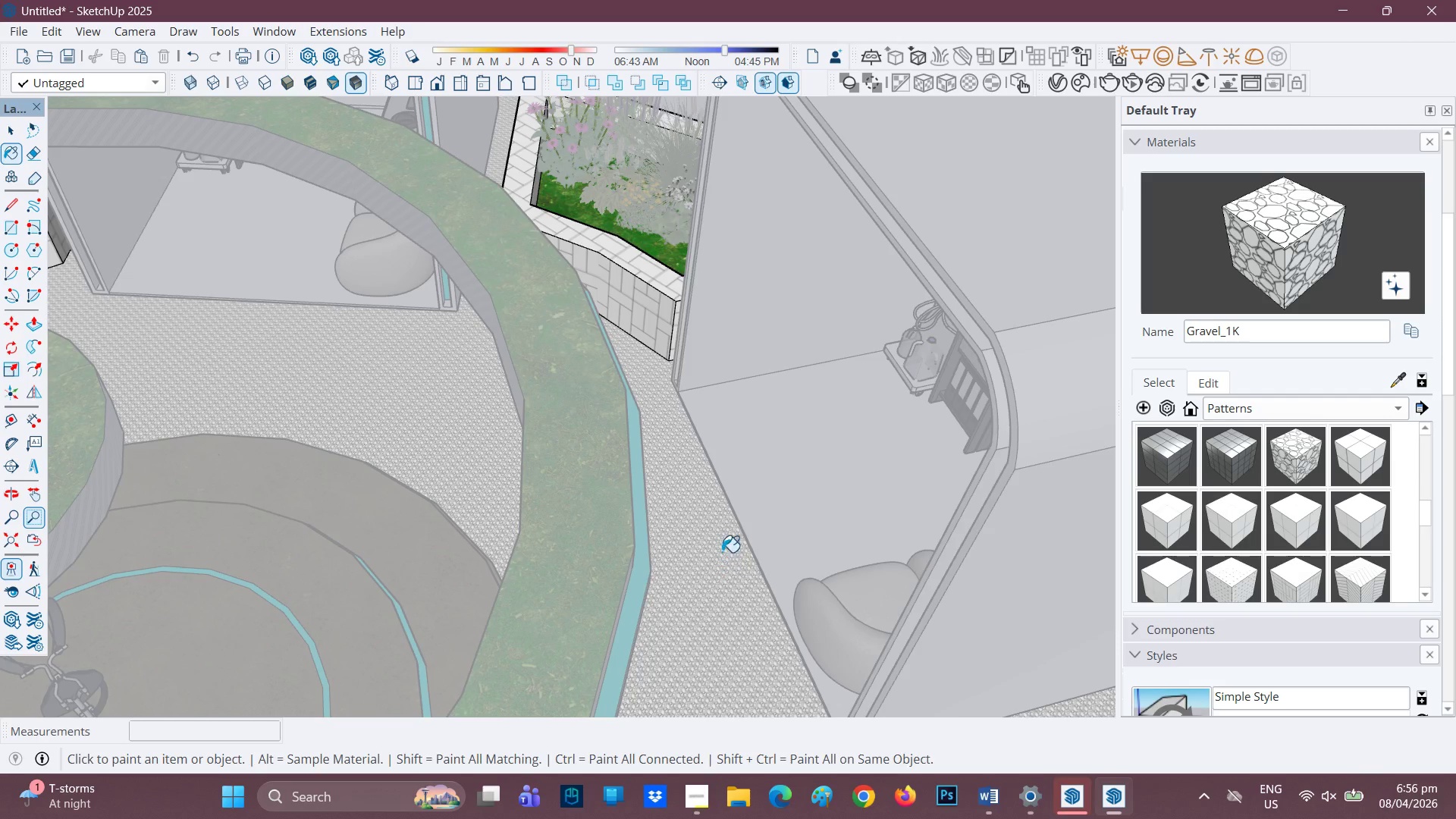 
scroll: coordinate [724, 551], scroll_direction: down, amount: 8.0
 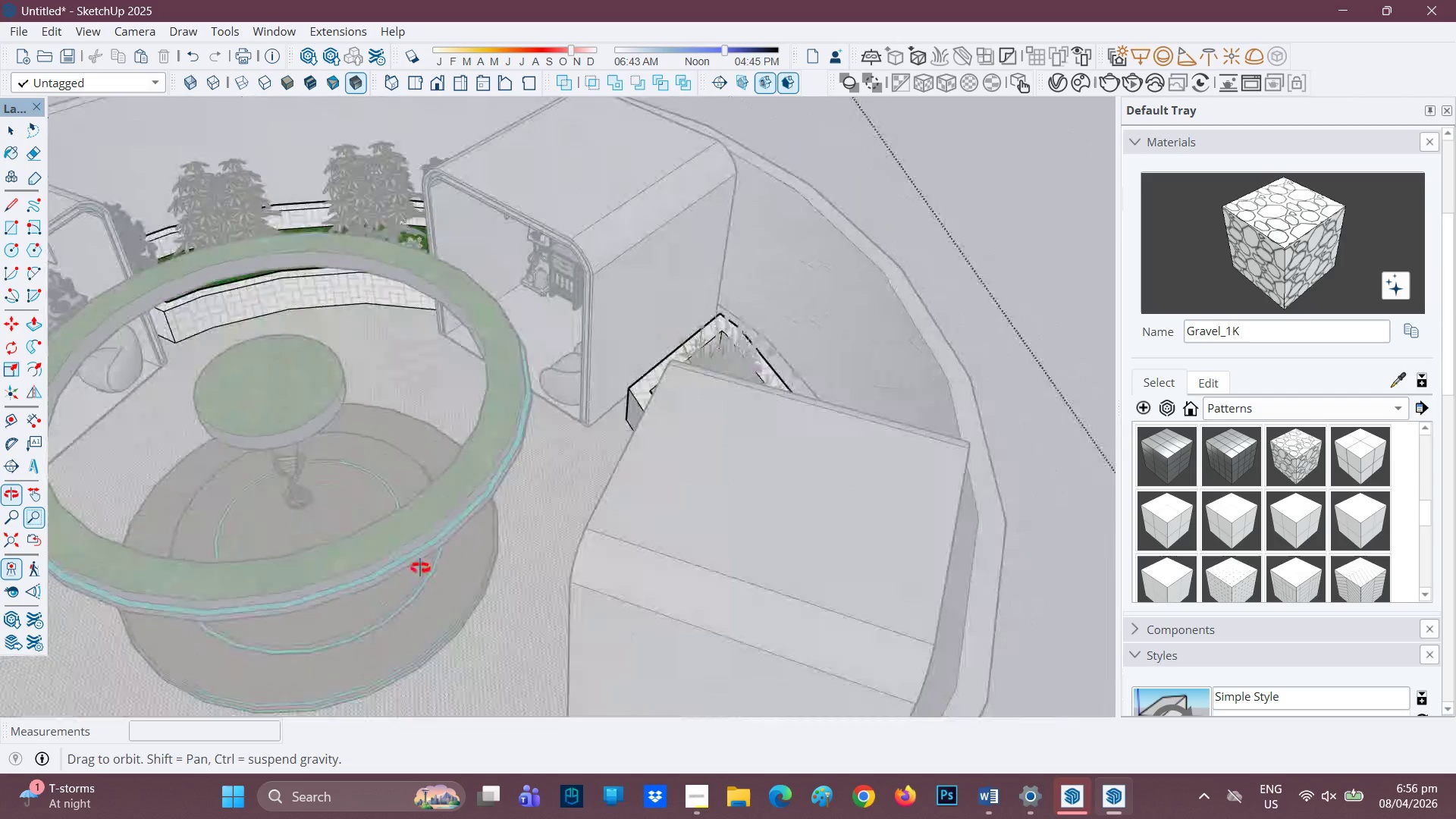 
scroll: coordinate [412, 576], scroll_direction: up, amount: 1.0
 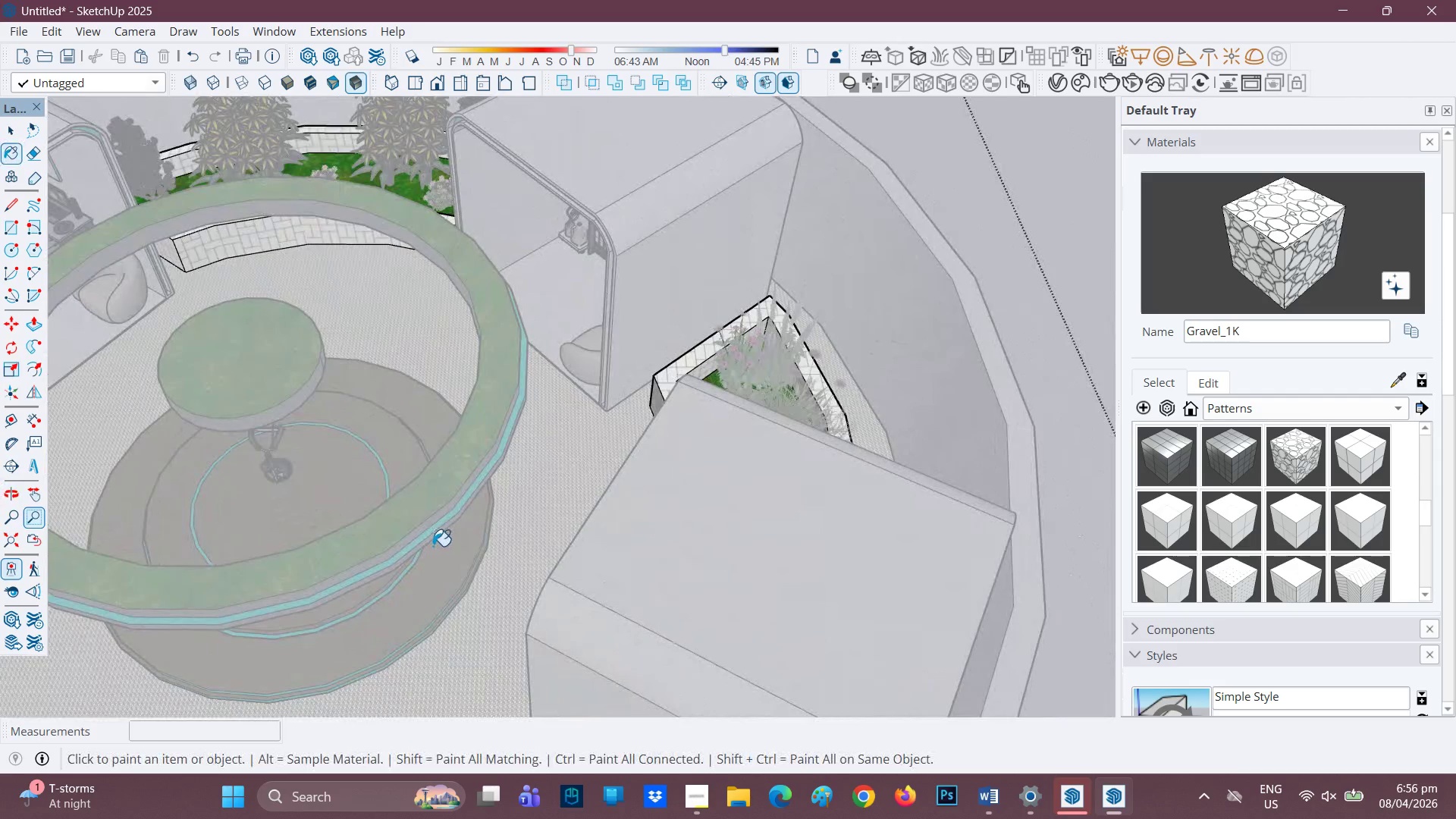 
left_click_drag(start_coordinate=[457, 536], to_coordinate=[715, 491])
 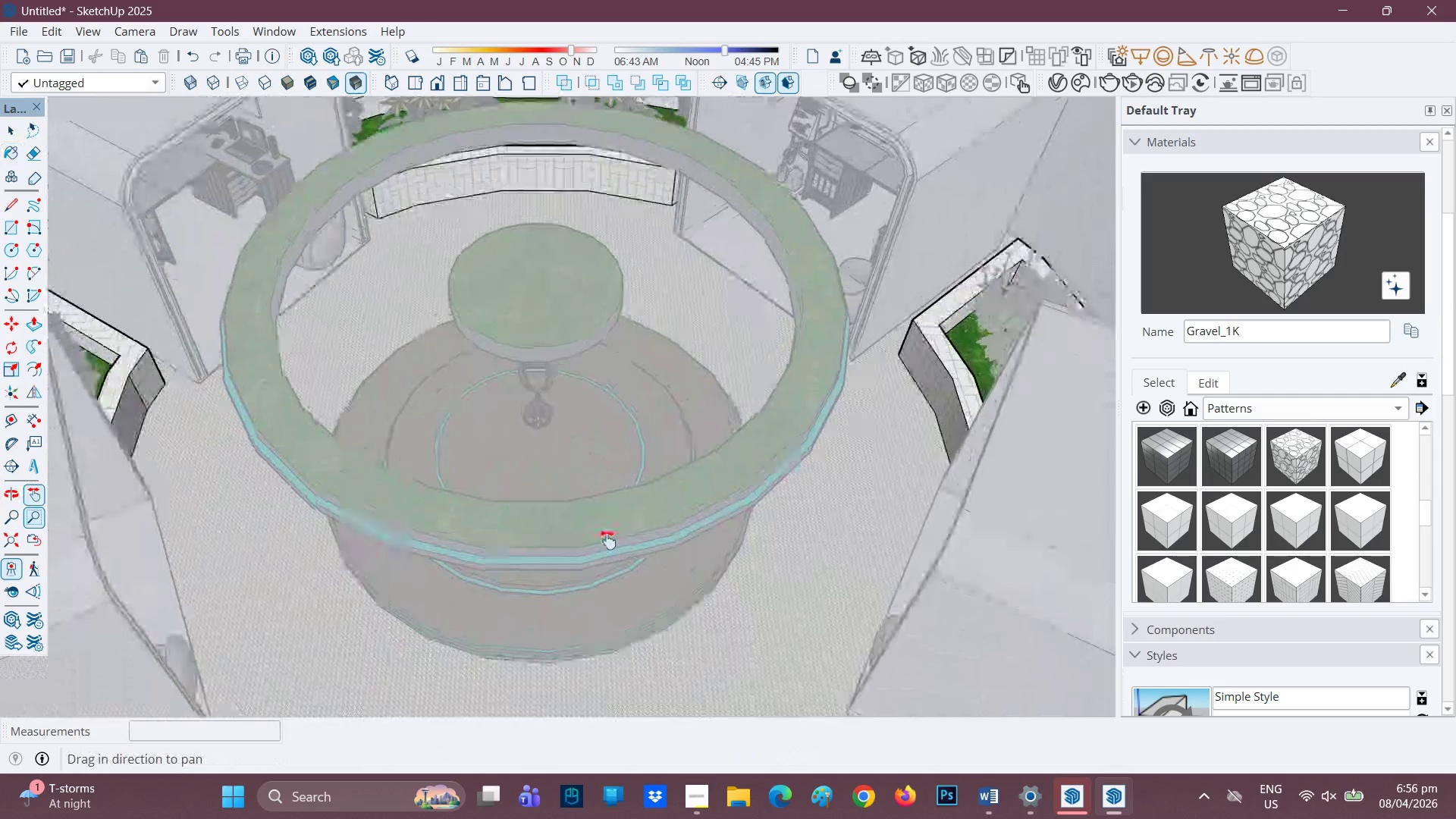 
key(Space)
 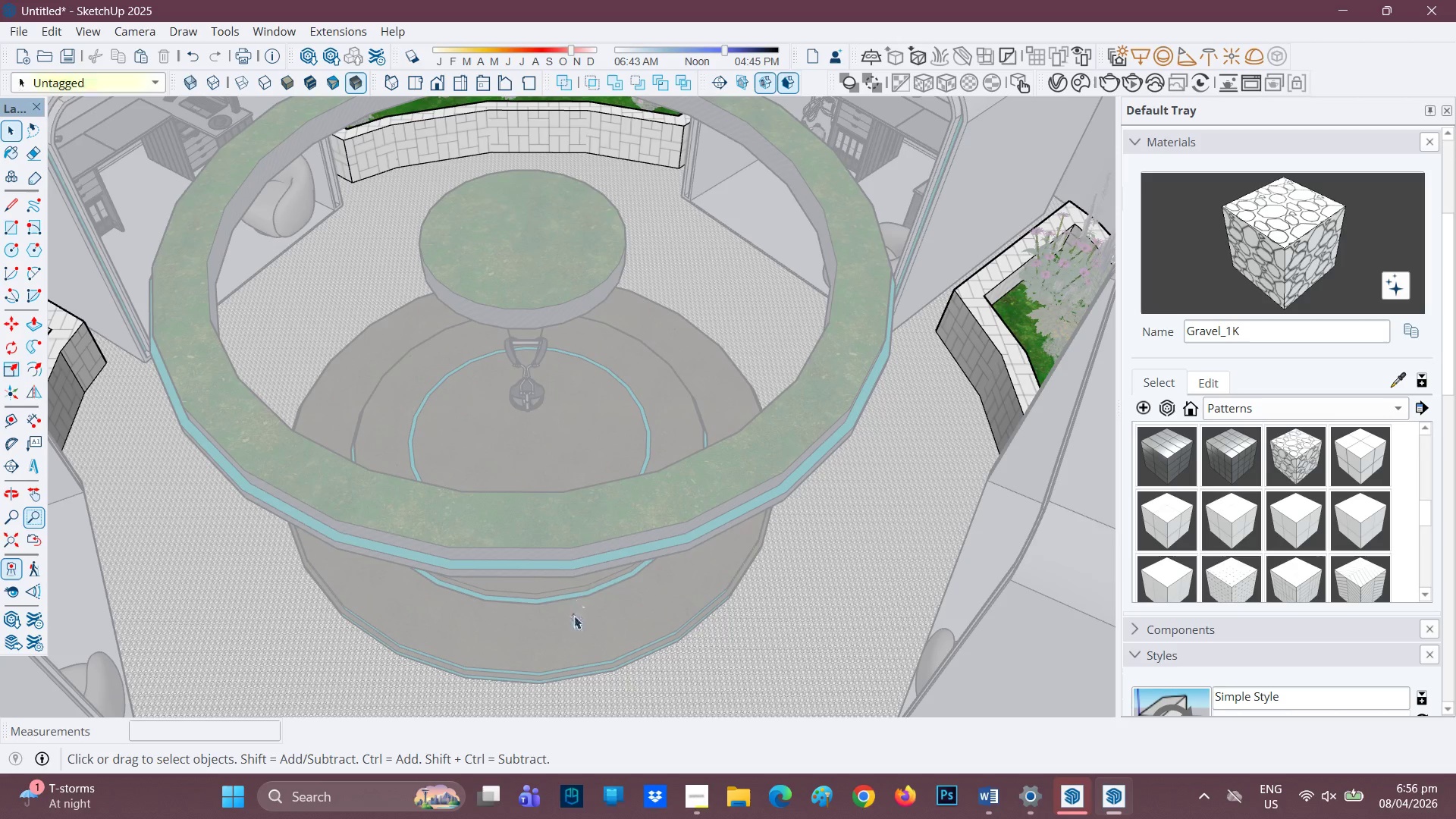 
scroll: coordinate [607, 540], scroll_direction: up, amount: 3.0
 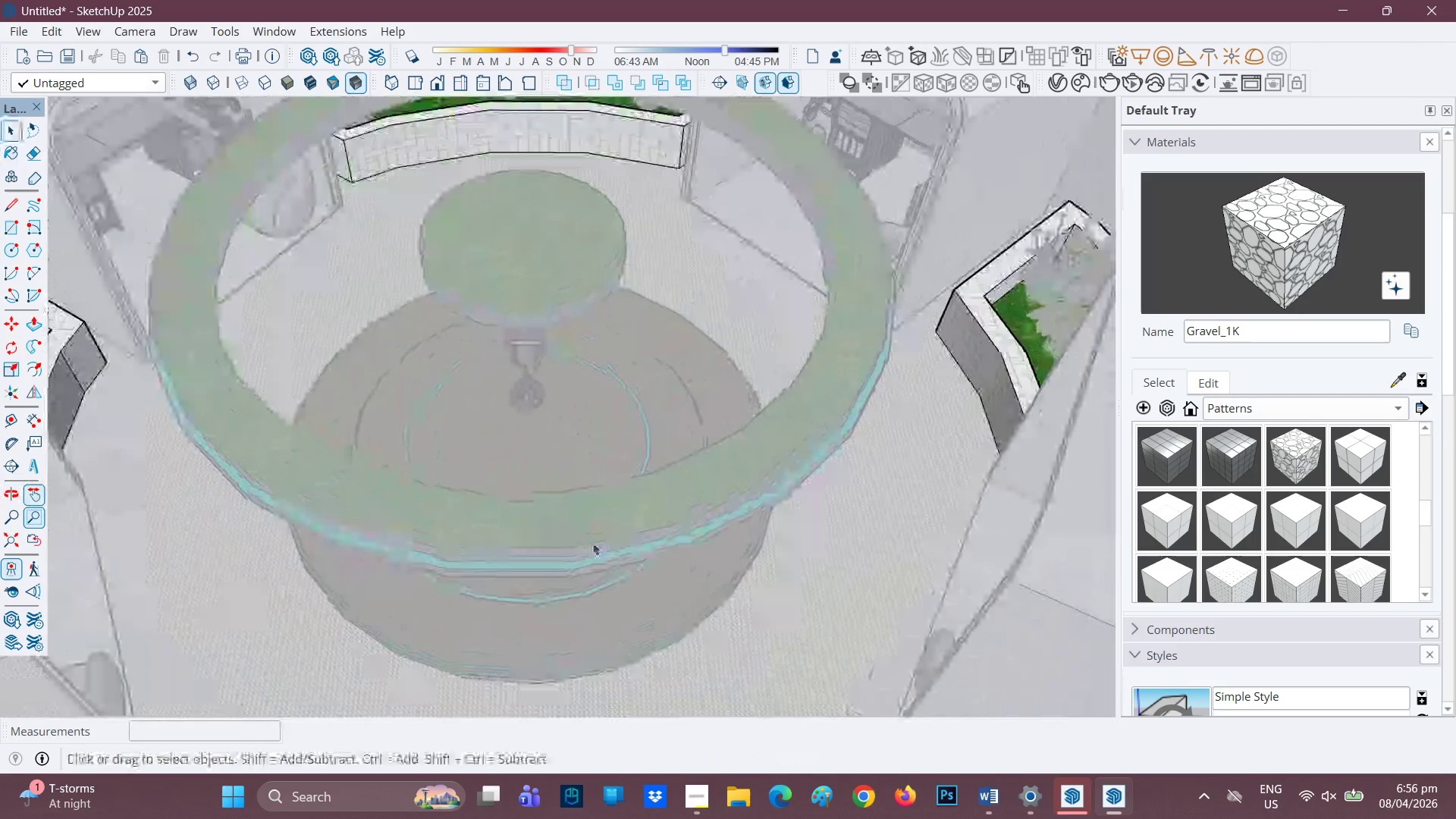 
double_click([574, 616])
 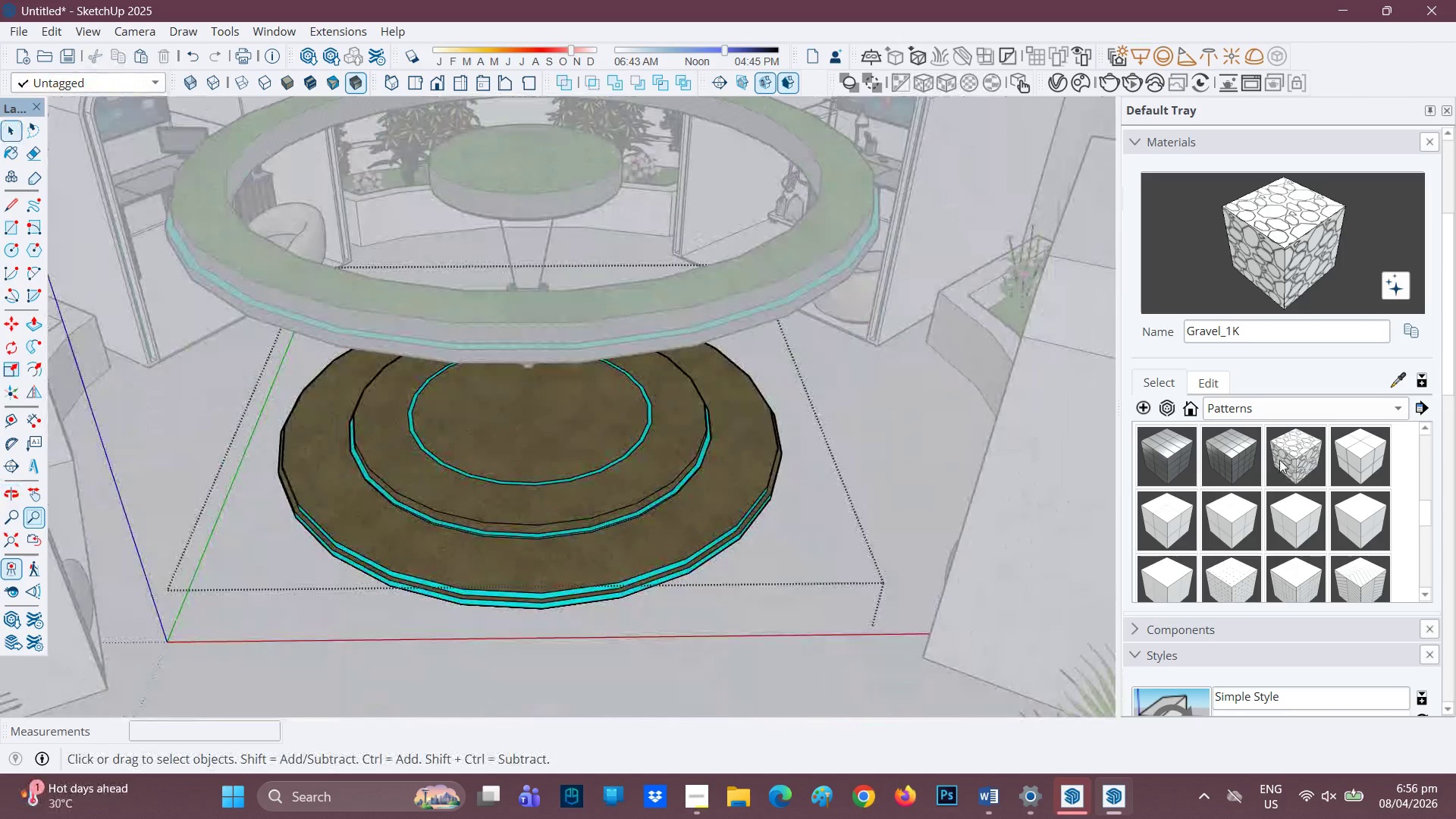 
left_click([1244, 457])
 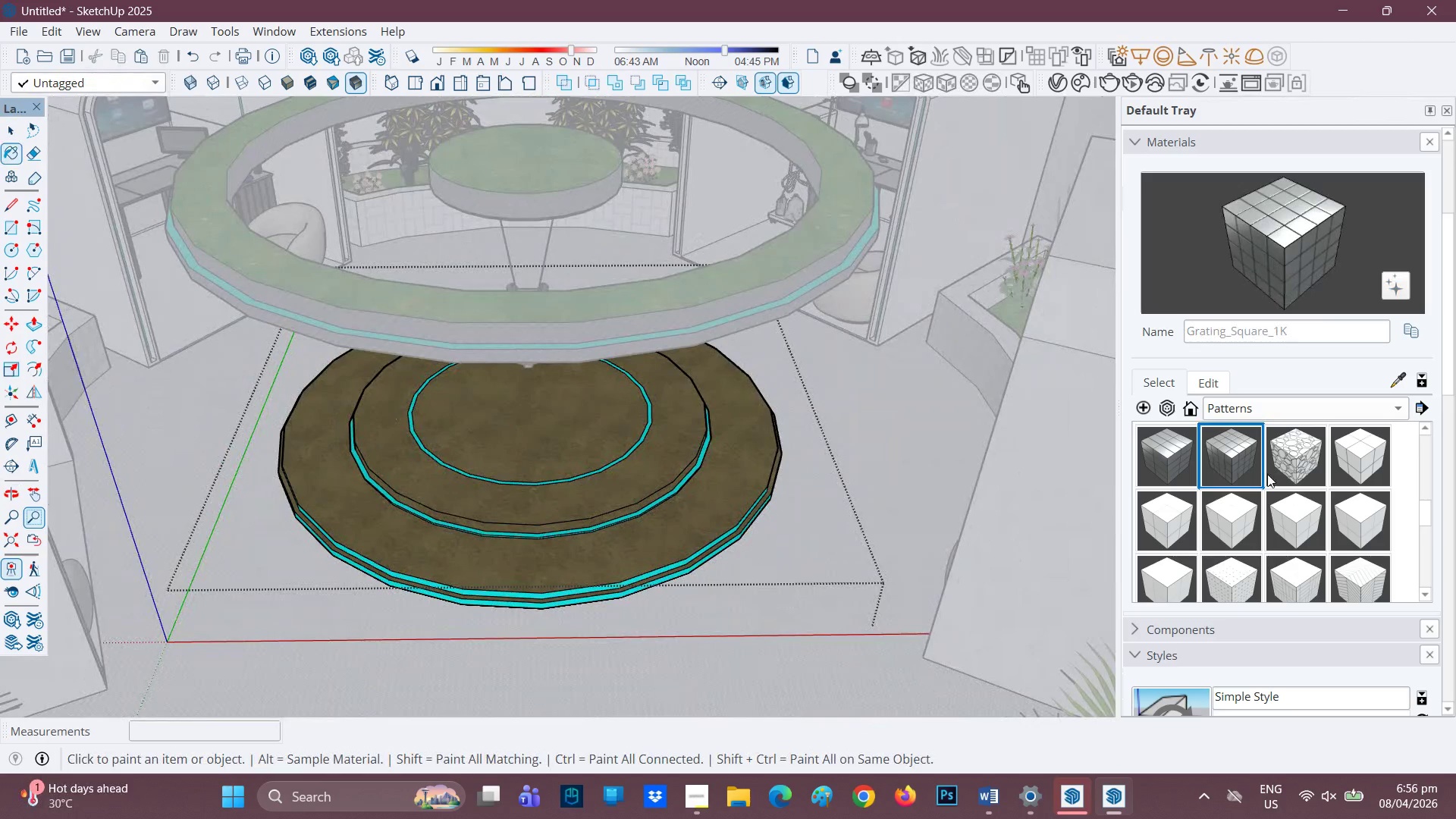 
scroll: coordinate [1278, 533], scroll_direction: down, amount: 3.0
 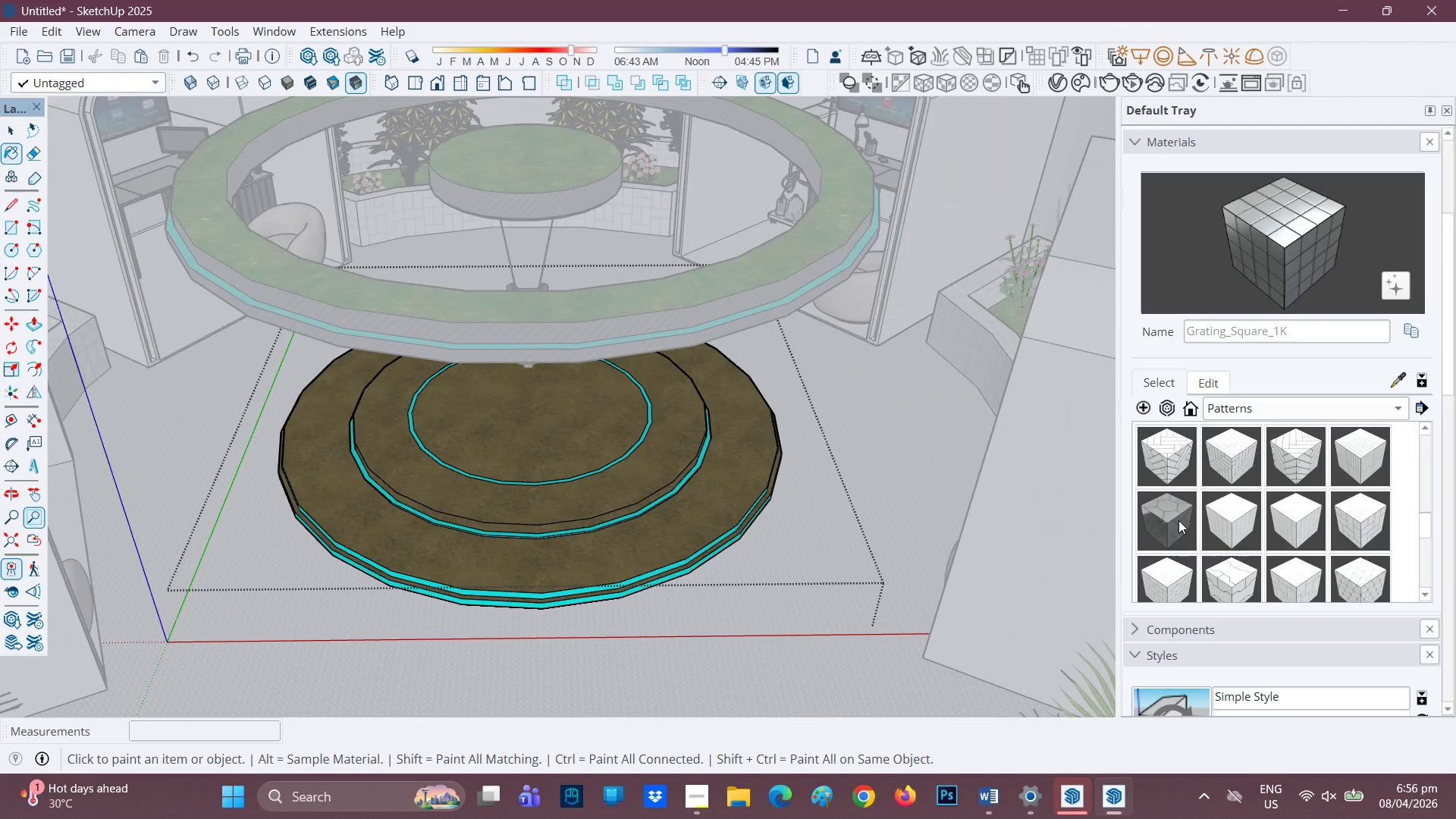 
left_click([1153, 519])
 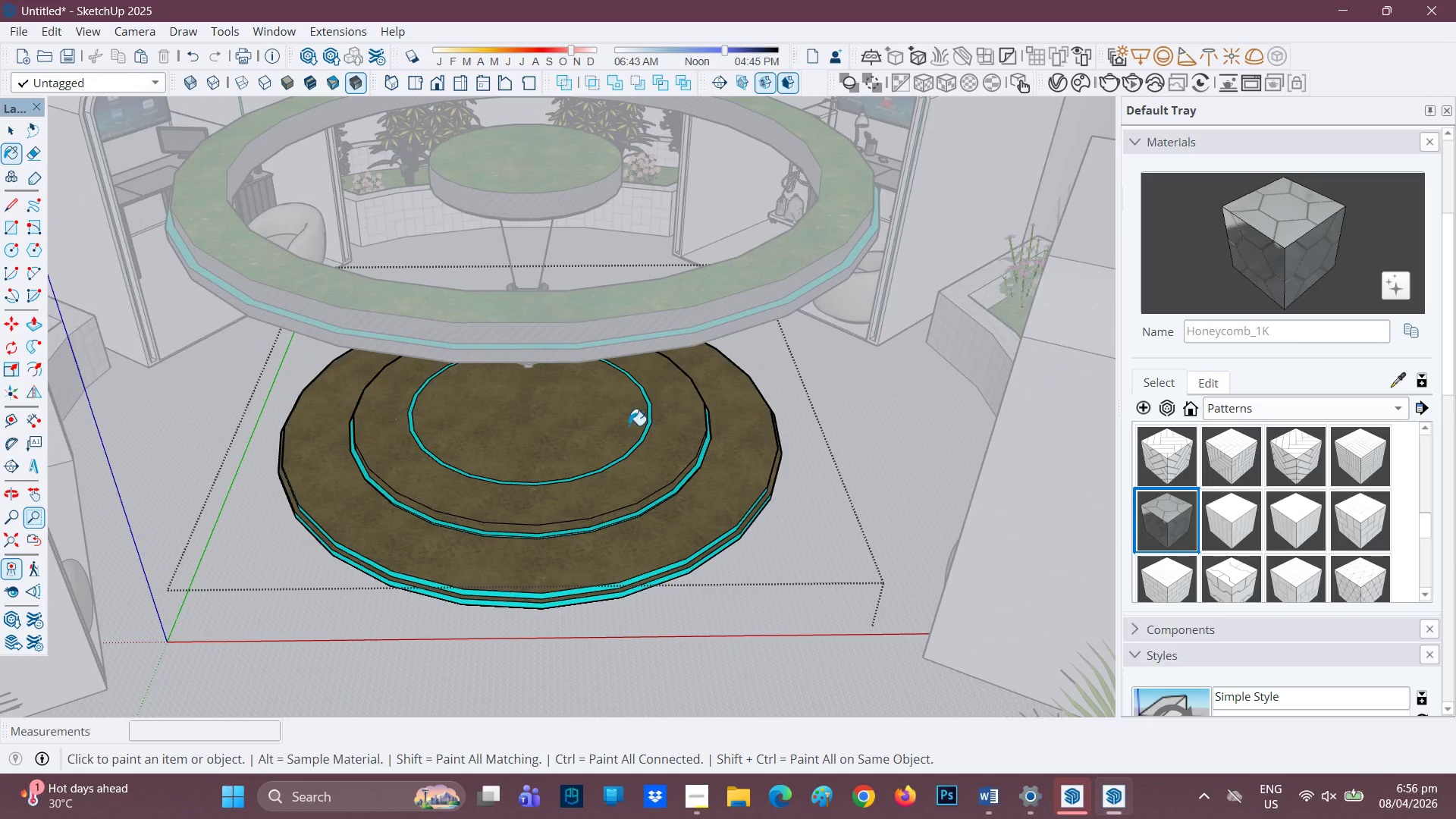 
left_click([575, 445])
 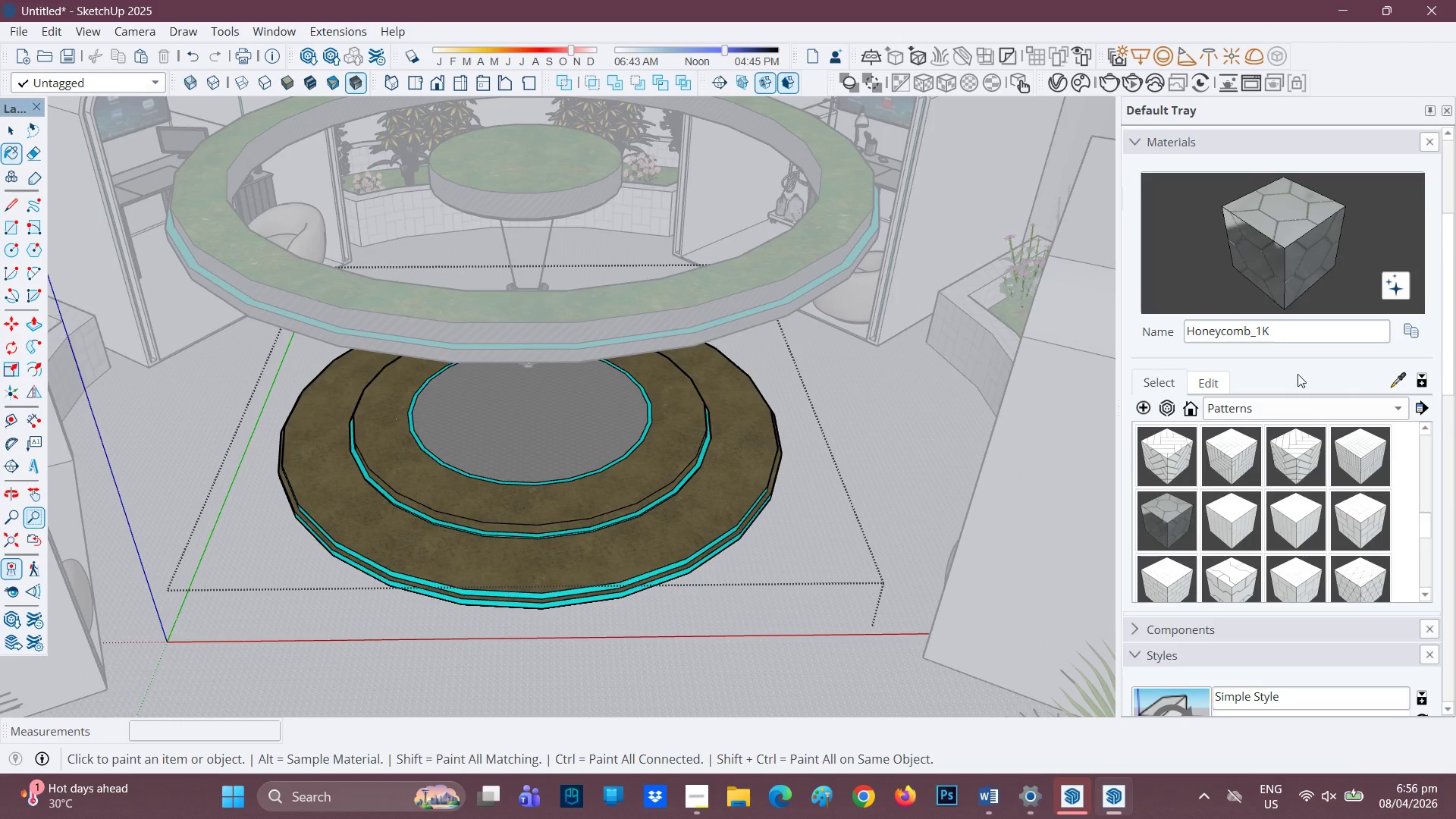 
left_click([1408, 331])
 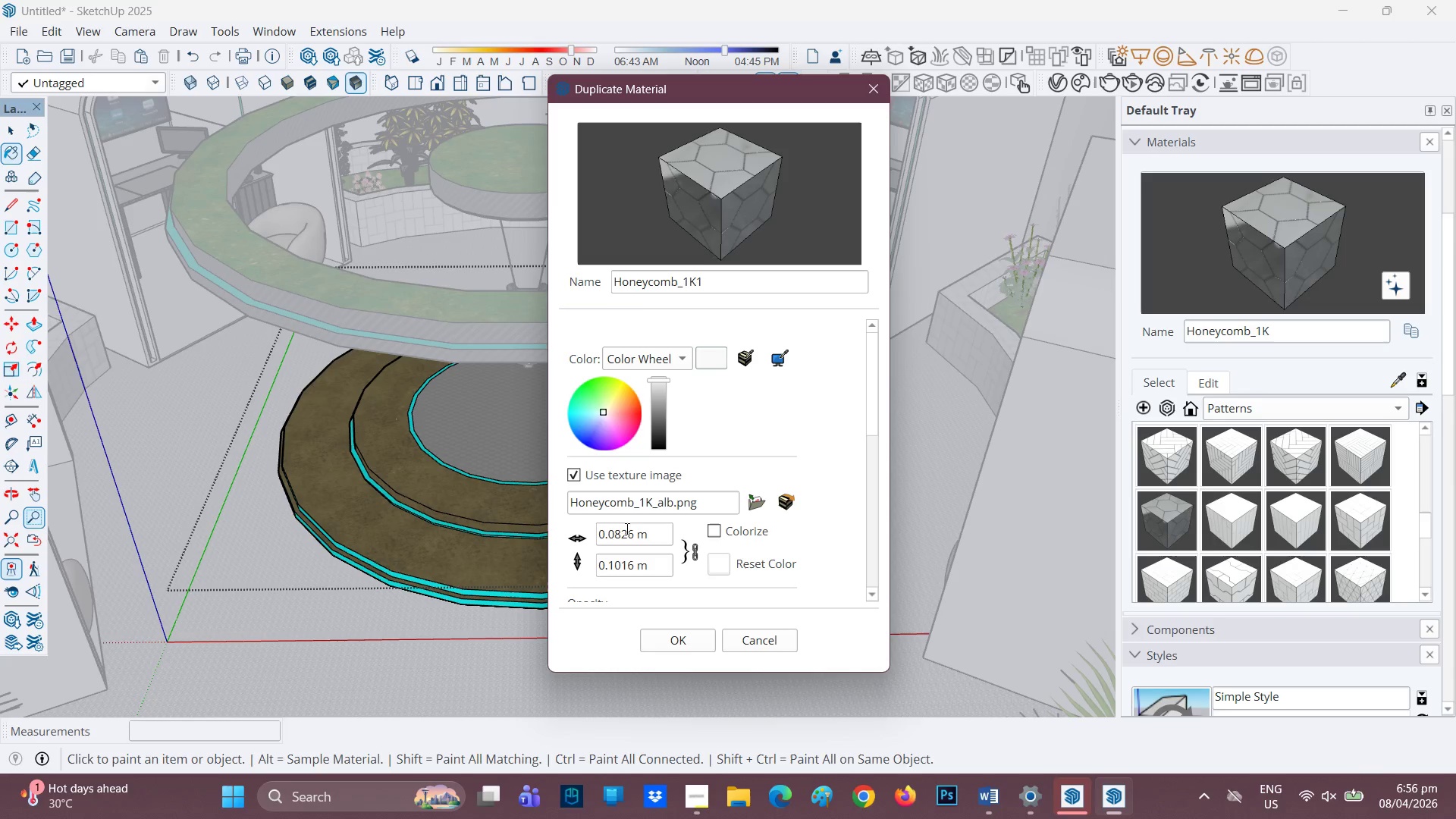 
left_click_drag(start_coordinate=[657, 538], to_coordinate=[579, 539])
 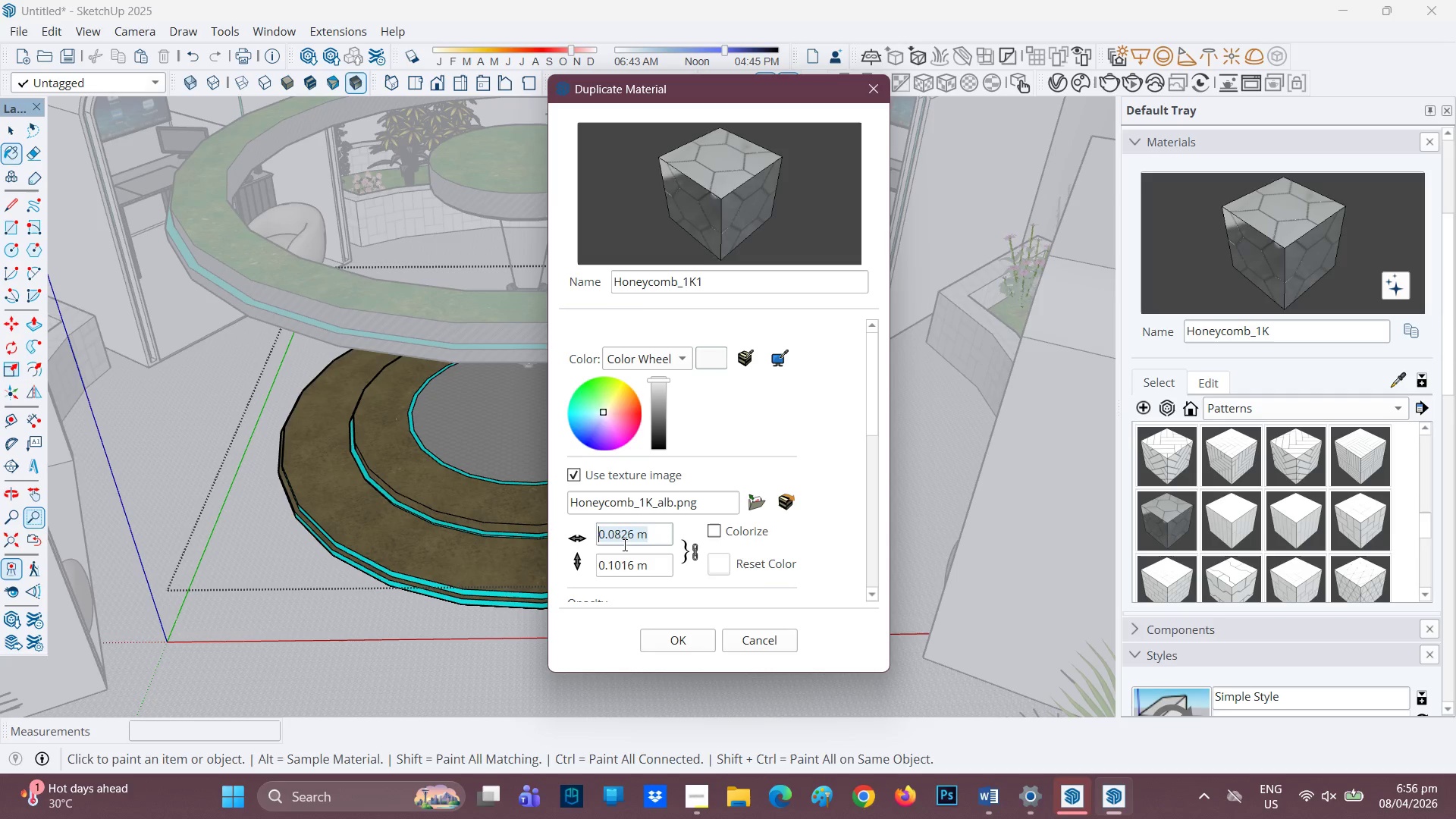 
key(1)
 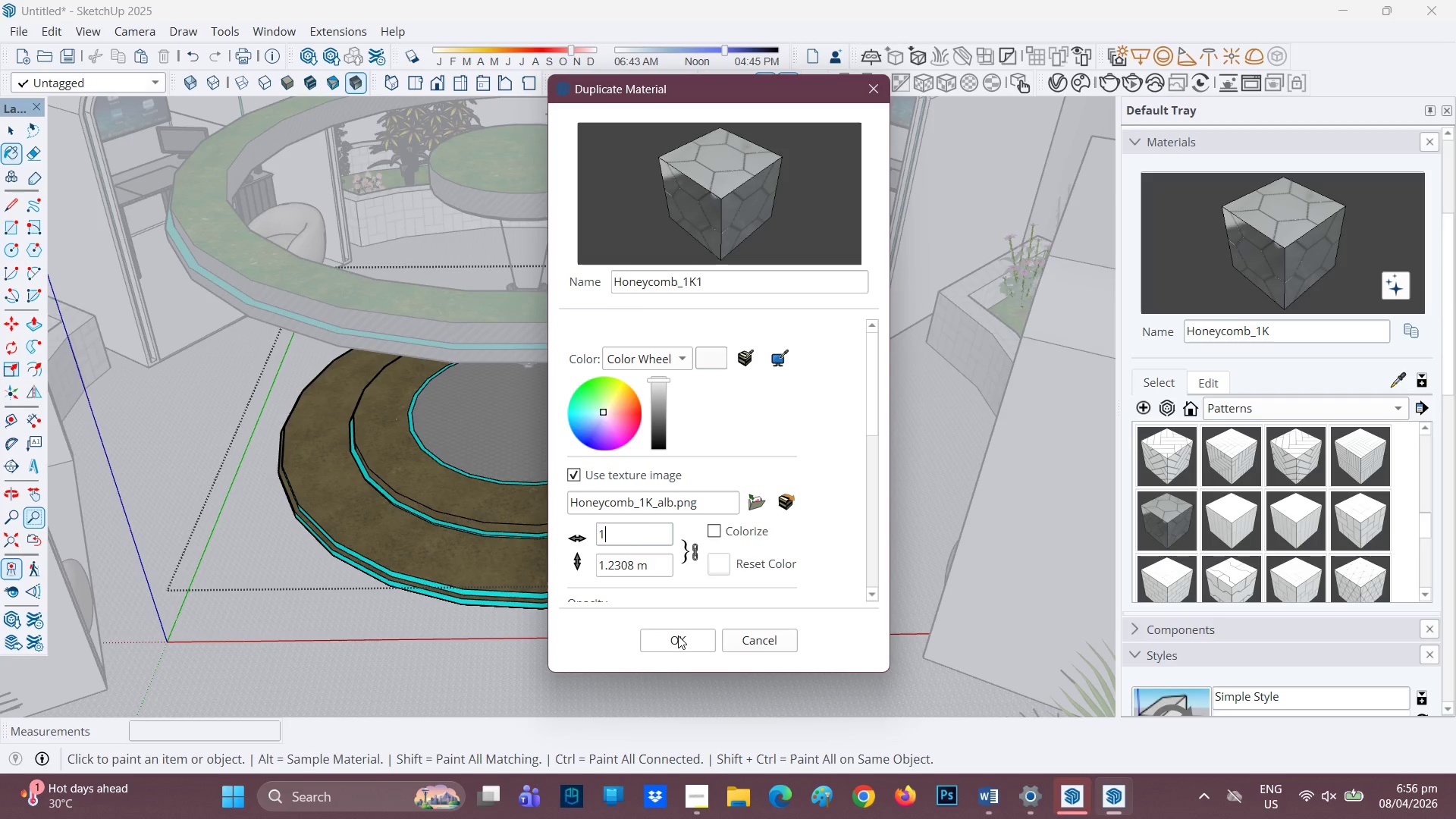 
left_click([679, 632])
 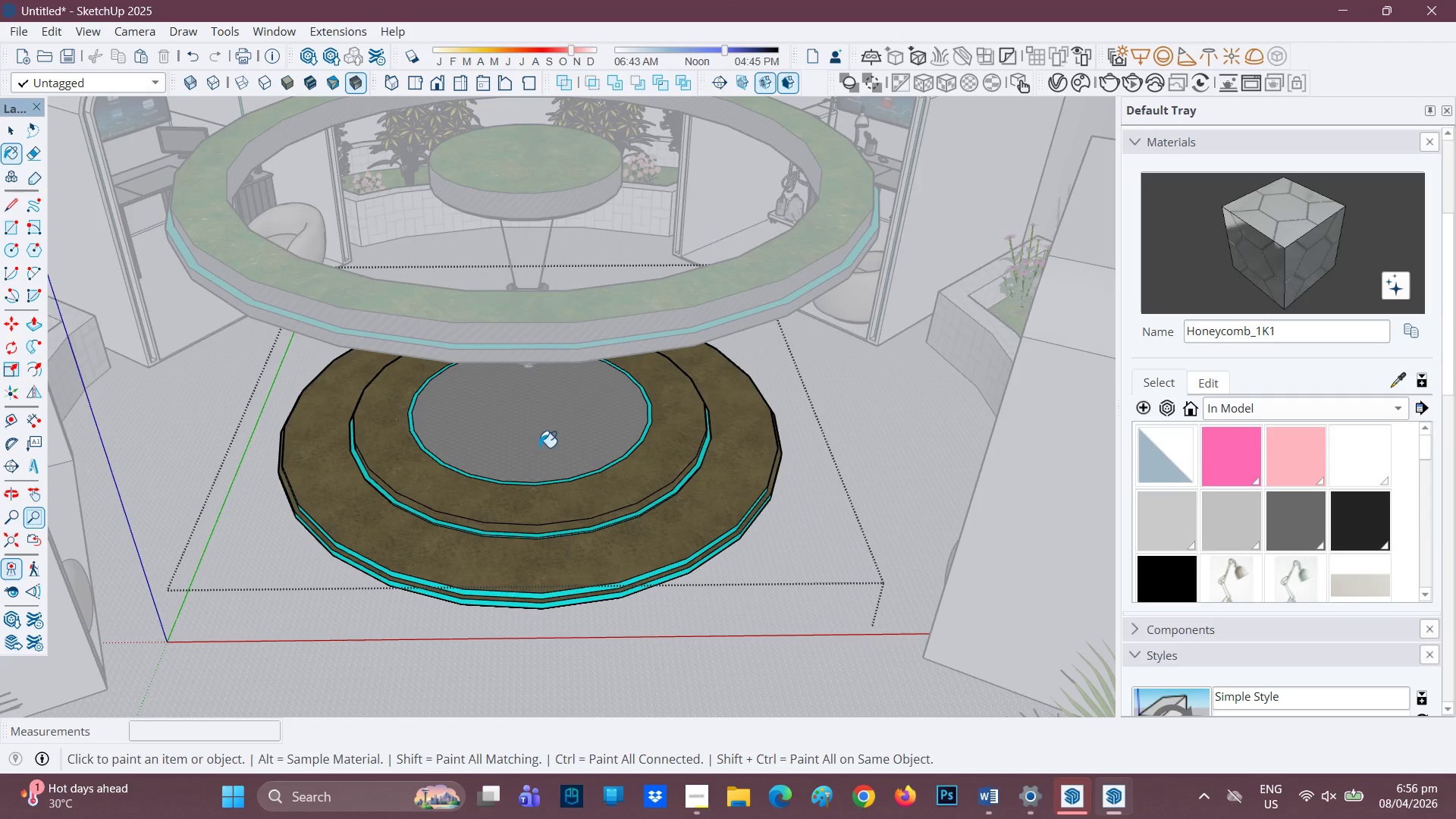 
left_click([541, 445])
 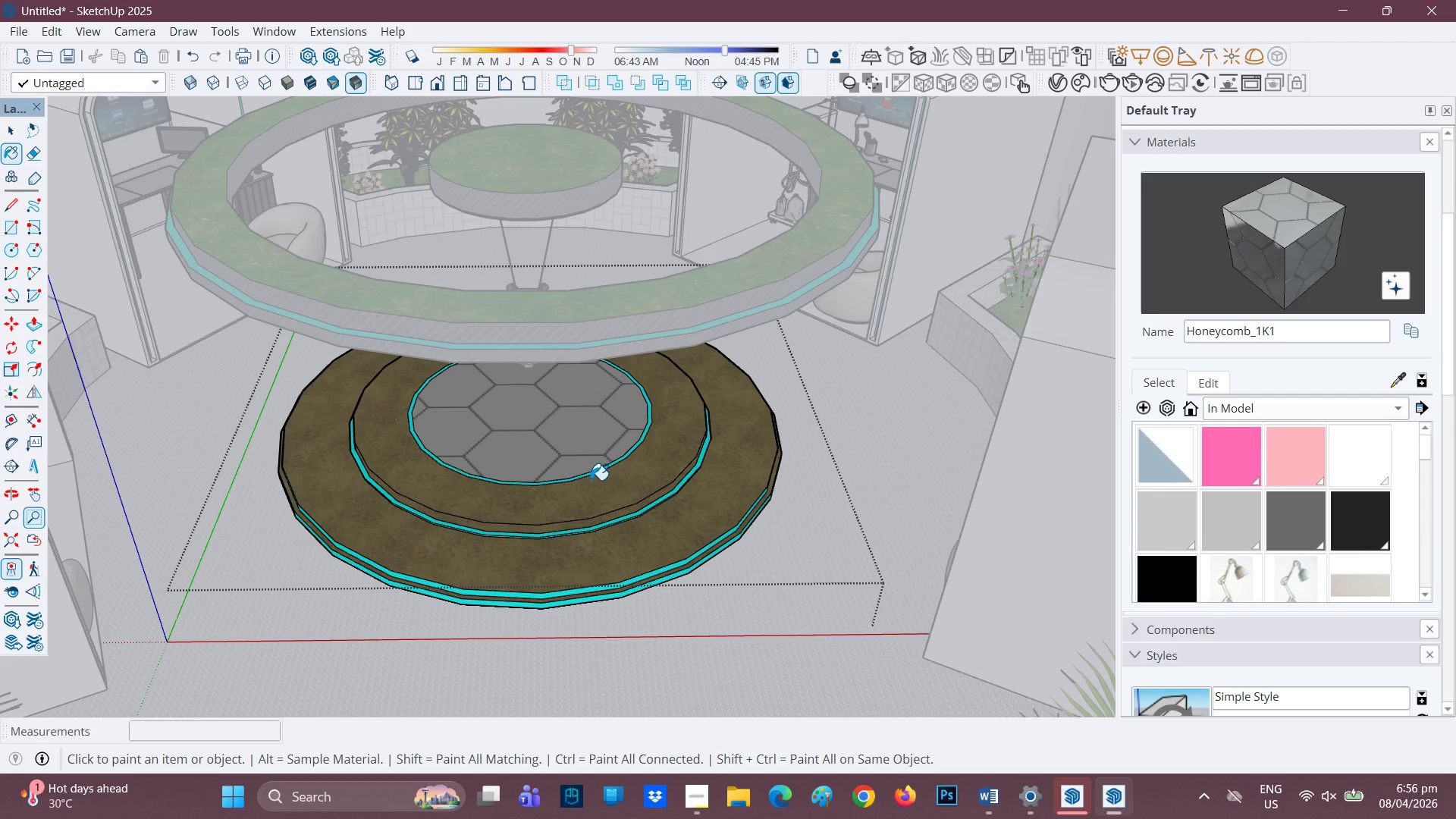 
left_click([601, 491])
 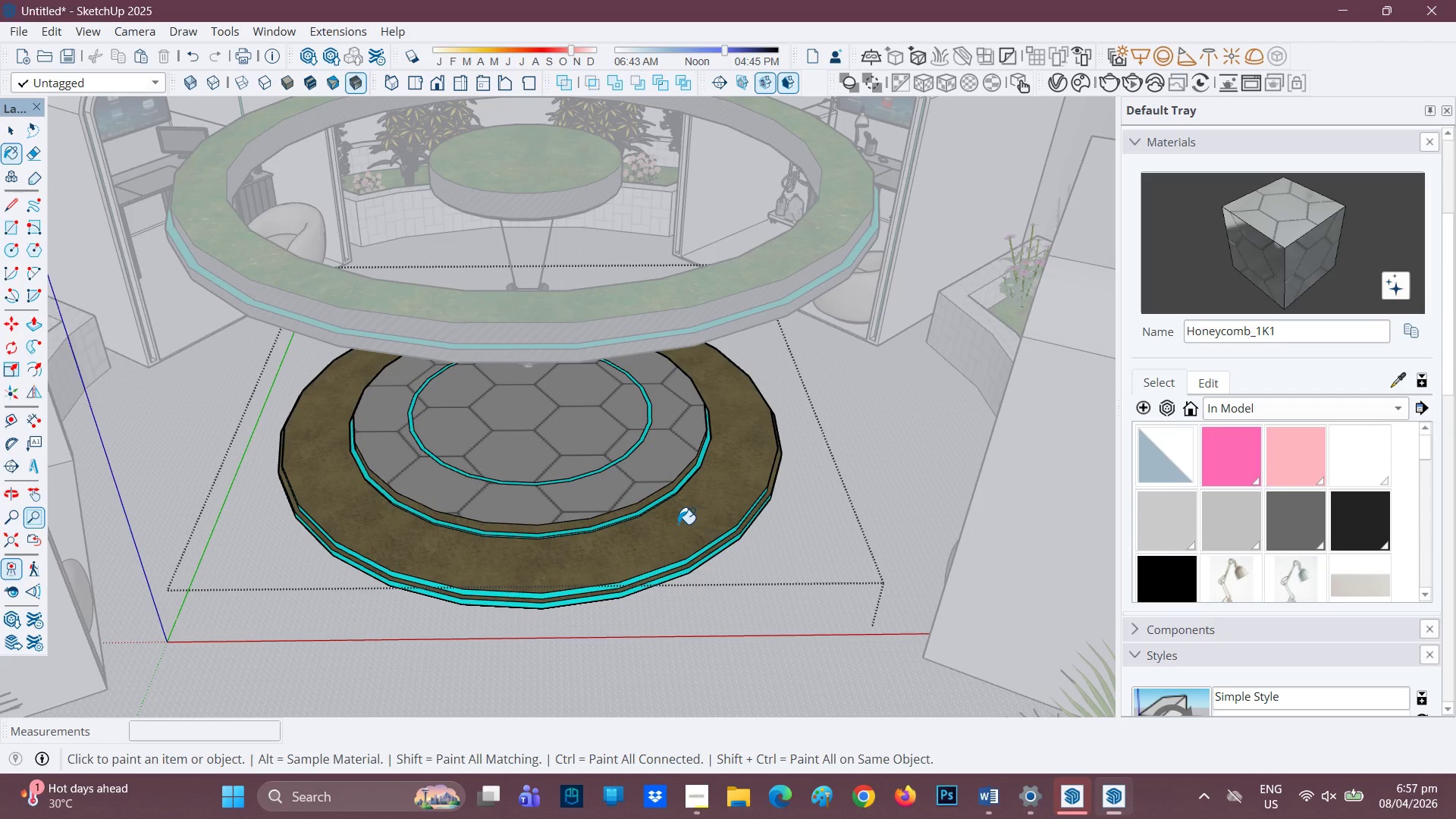 
left_click([678, 524])
 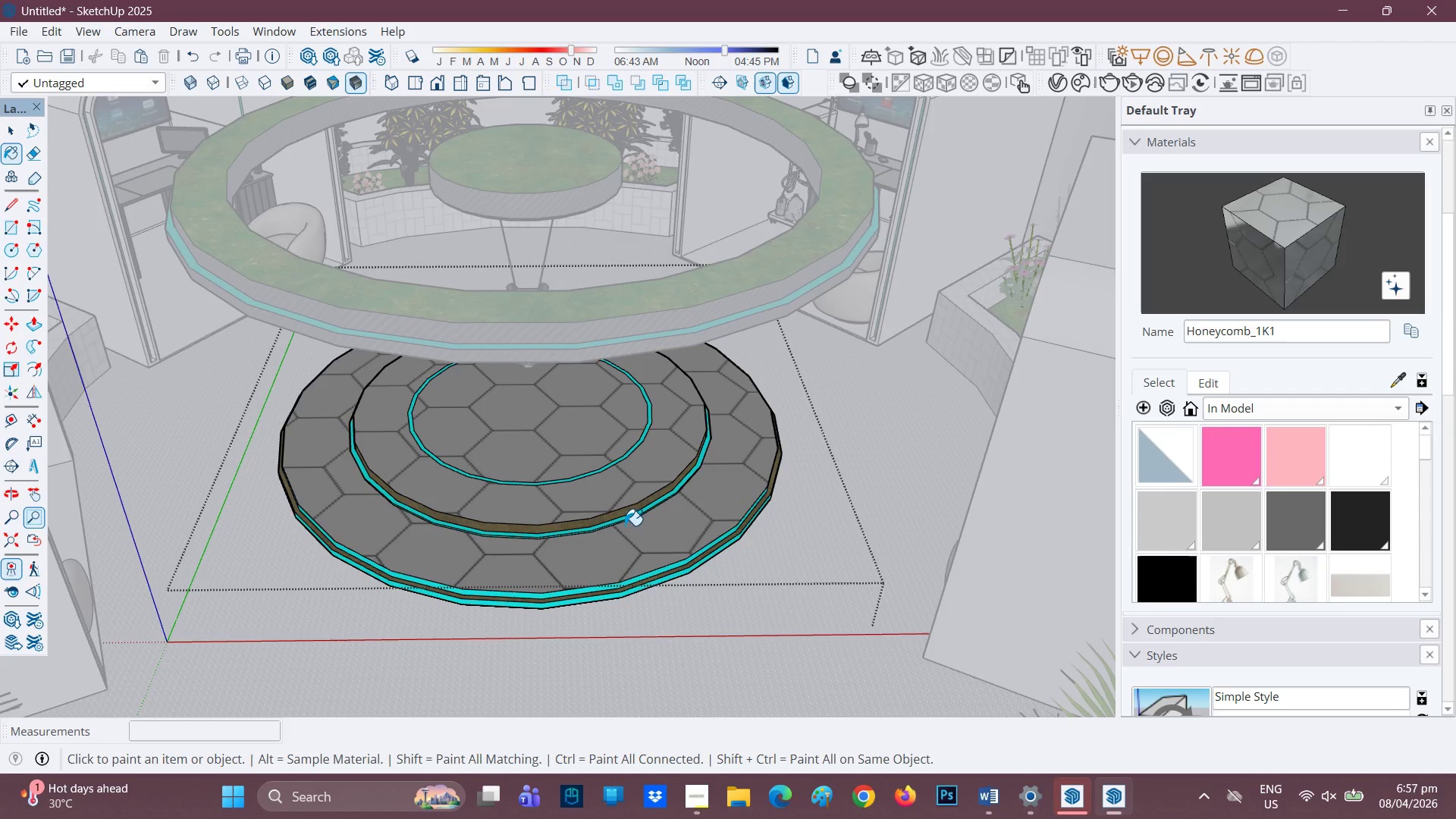 
scroll: coordinate [568, 456], scroll_direction: up, amount: 5.0
 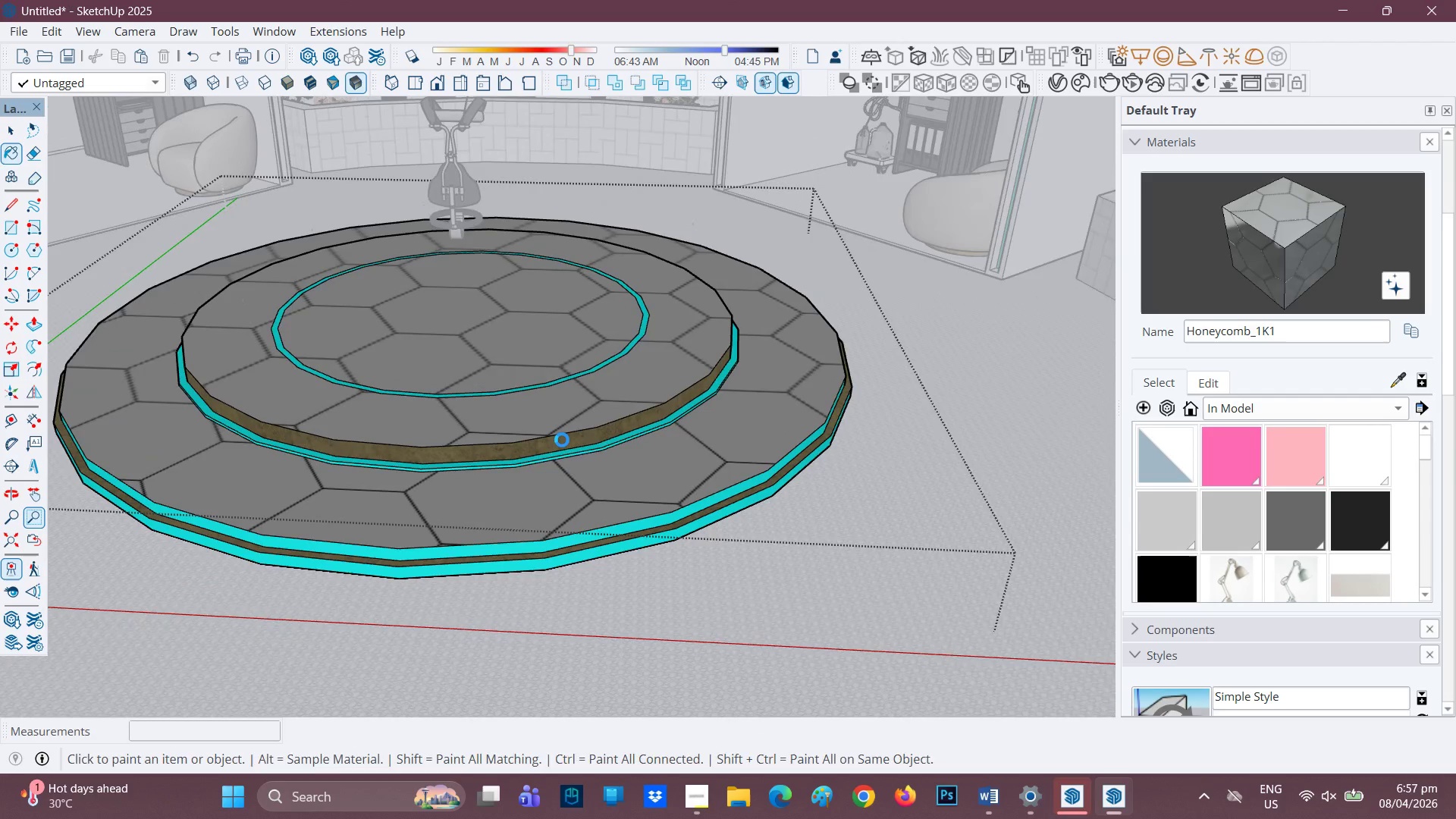 
left_click([562, 440])
 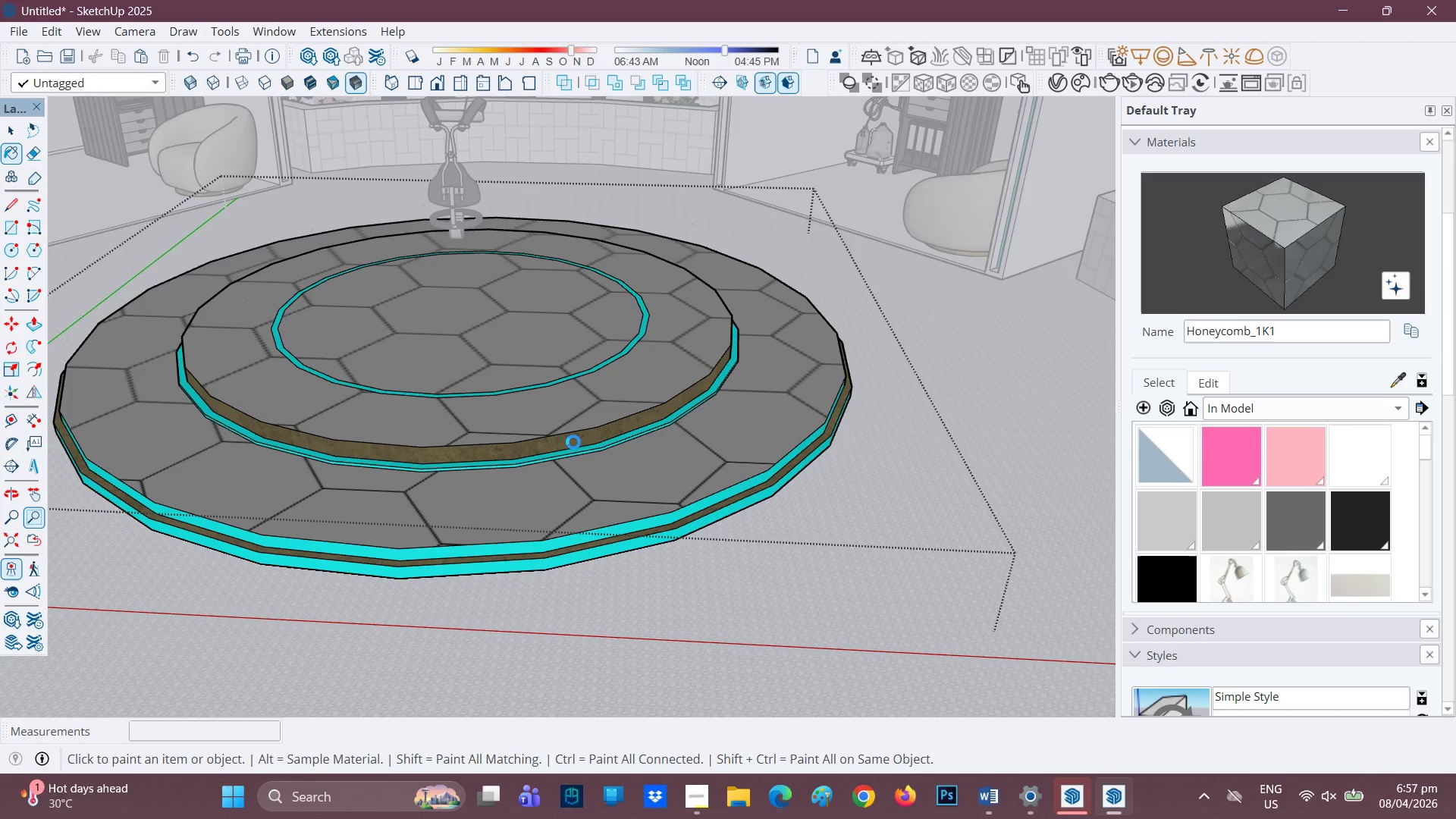 
scroll: coordinate [592, 420], scroll_direction: up, amount: 3.0
 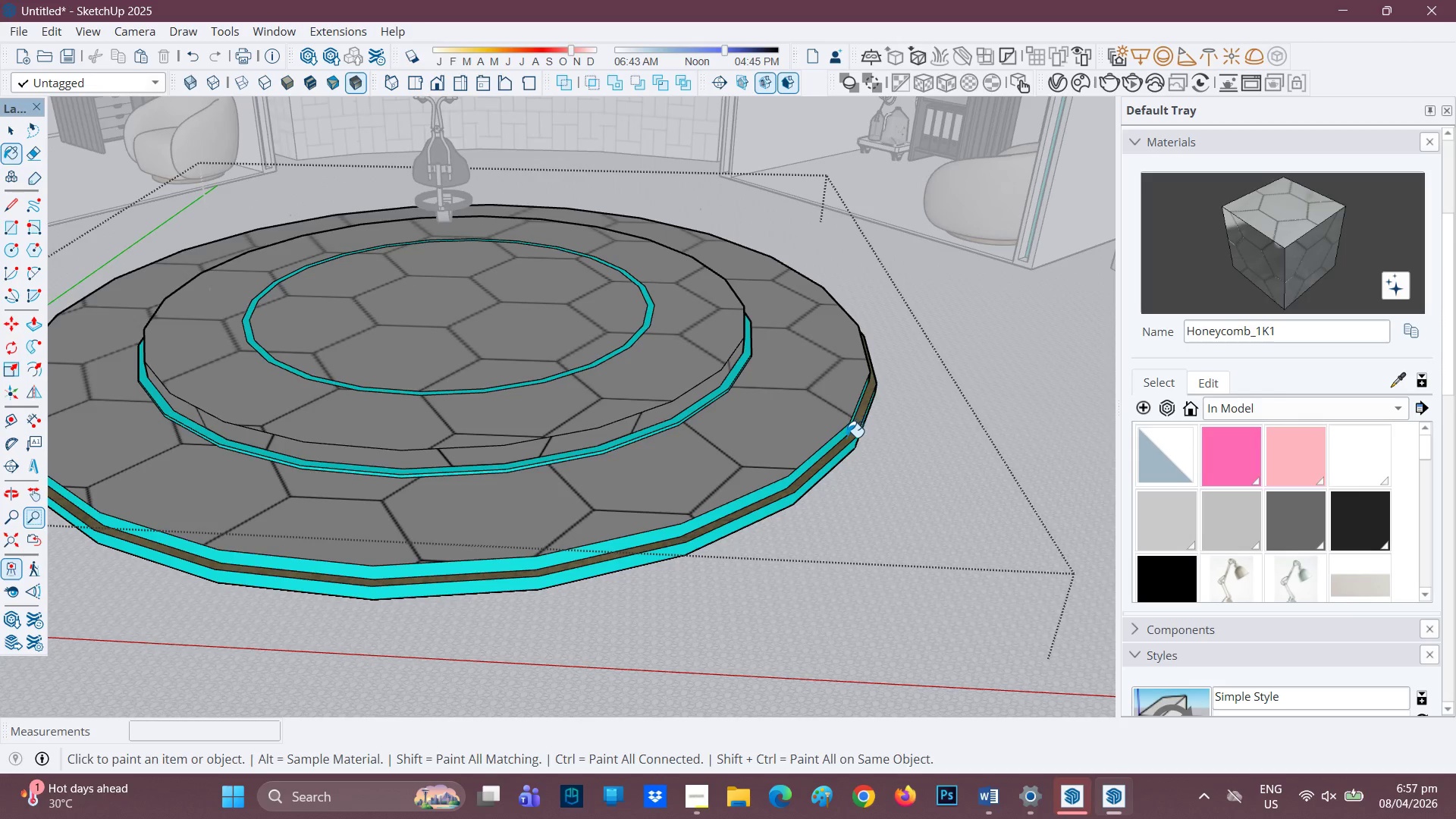 
left_click([857, 425])
 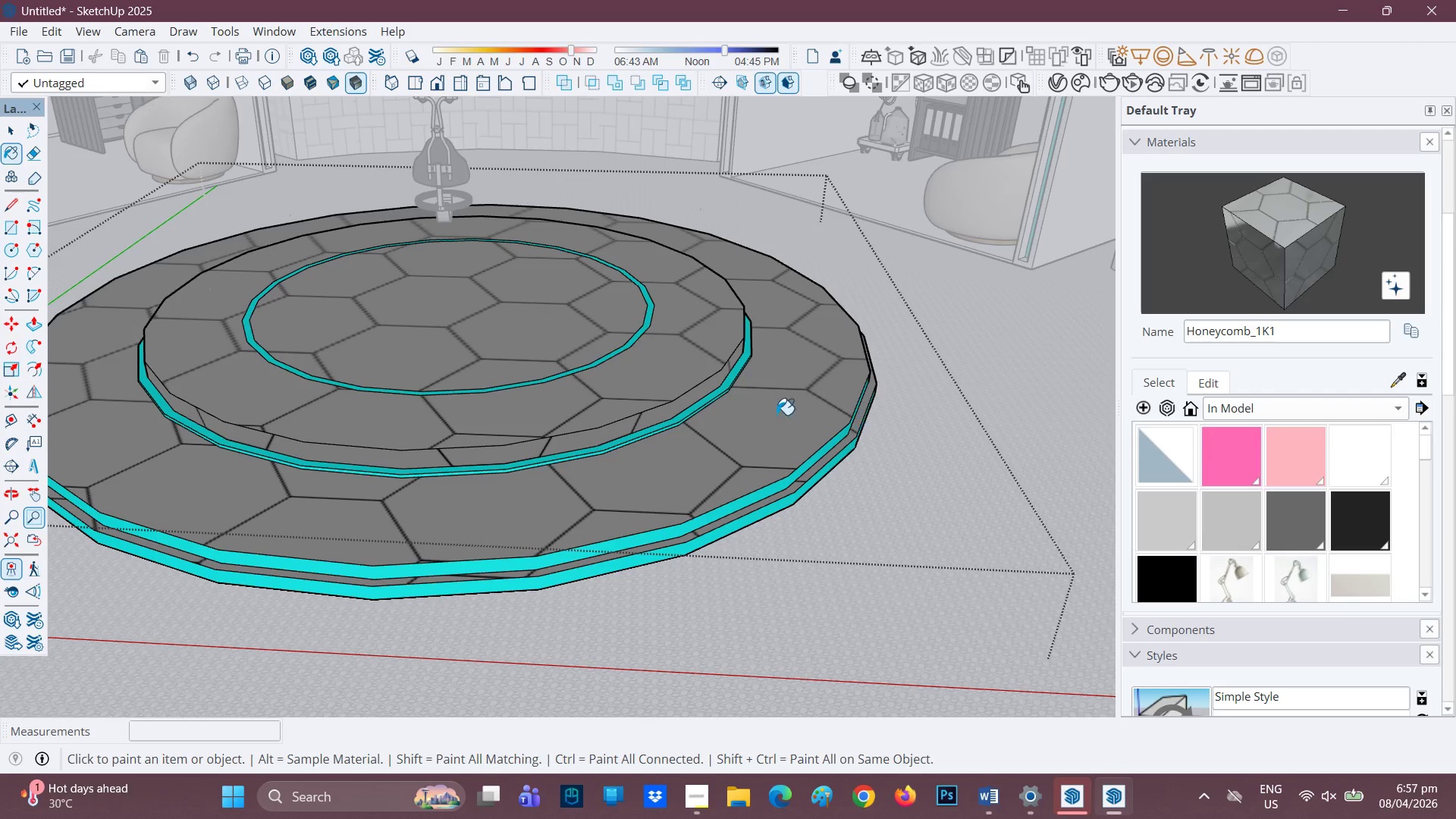 
scroll: coordinate [694, 433], scroll_direction: down, amount: 23.0
 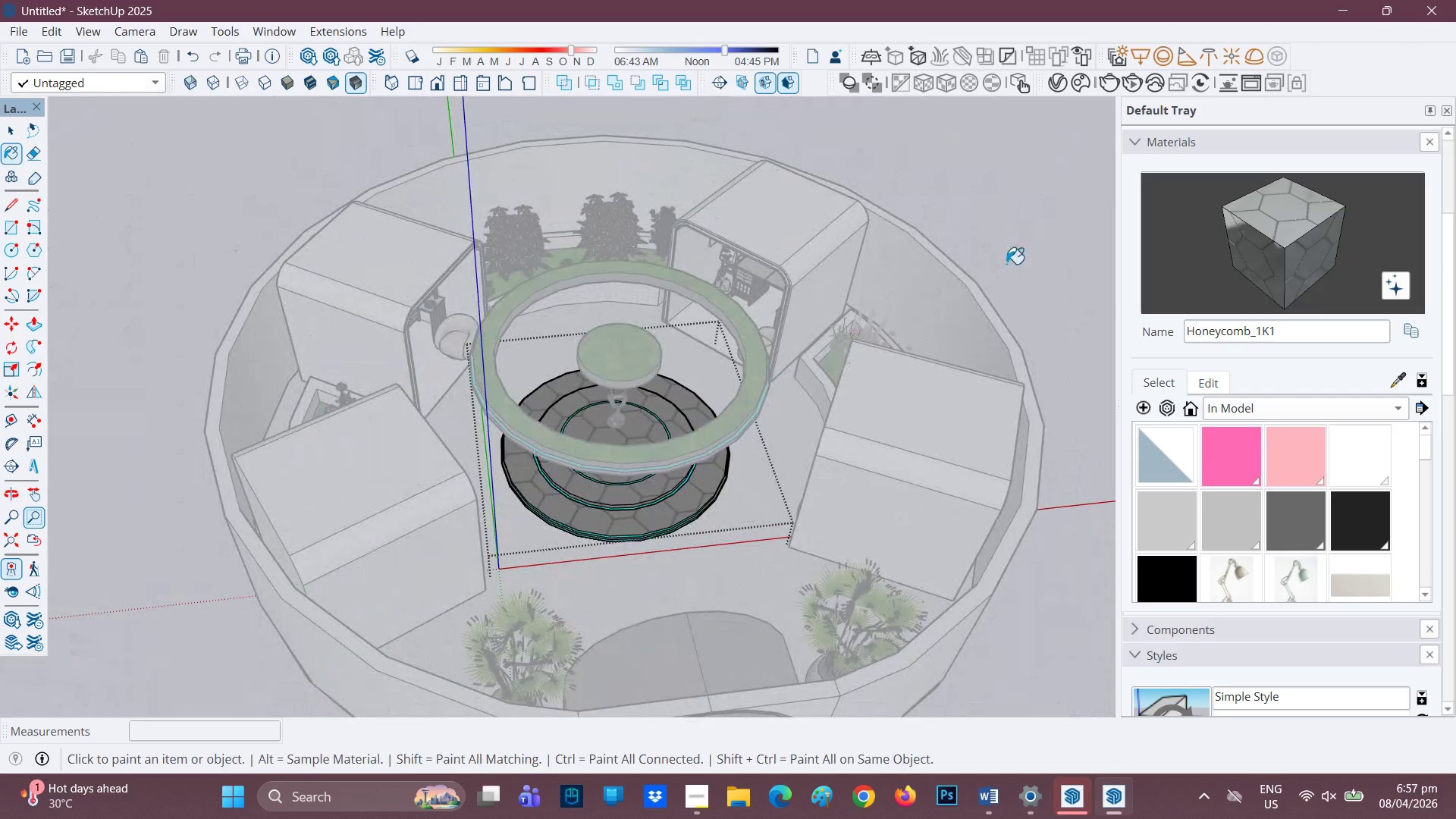 
key(Space)
 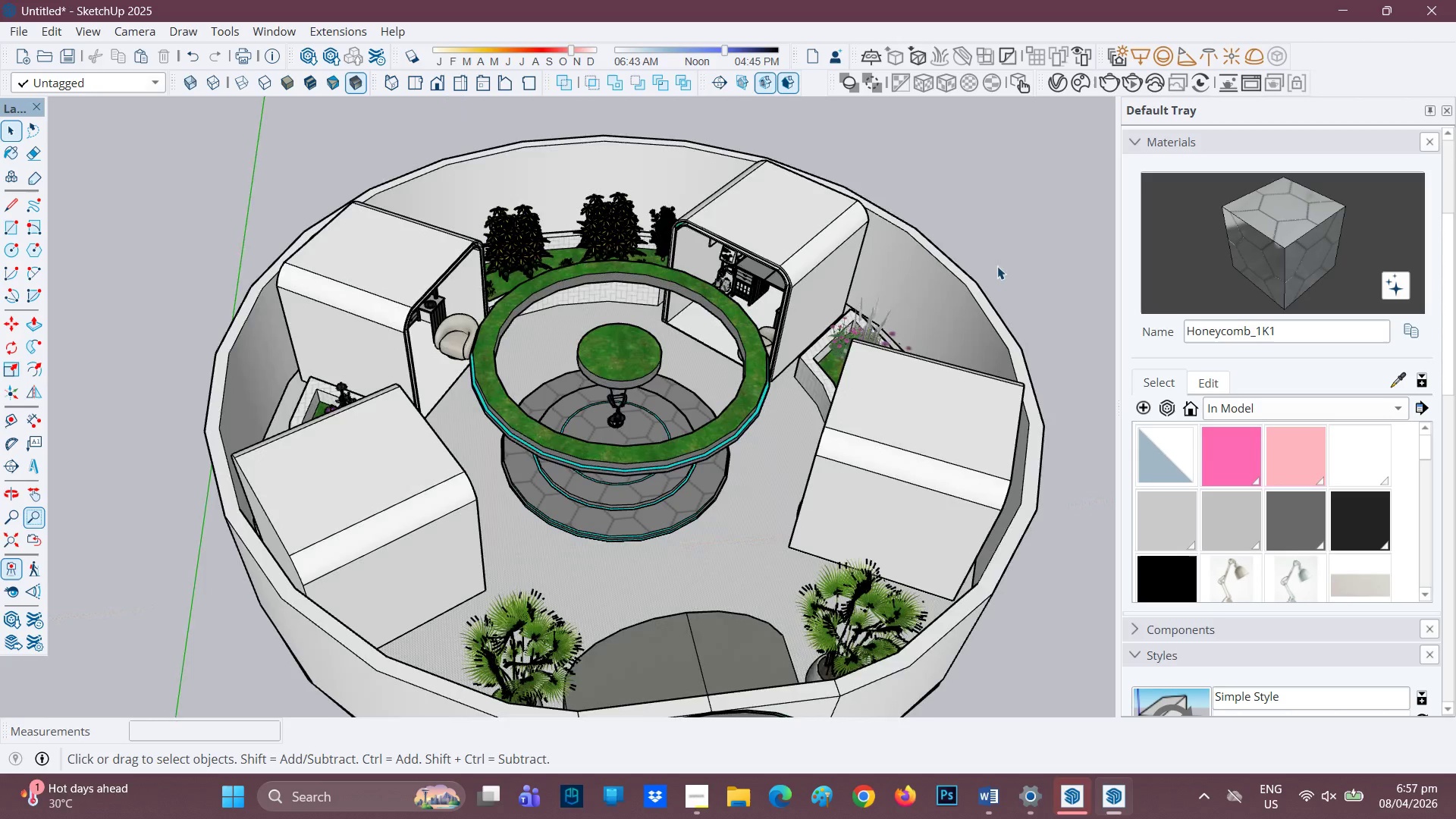 
scroll: coordinate [792, 463], scroll_direction: down, amount: 3.0
 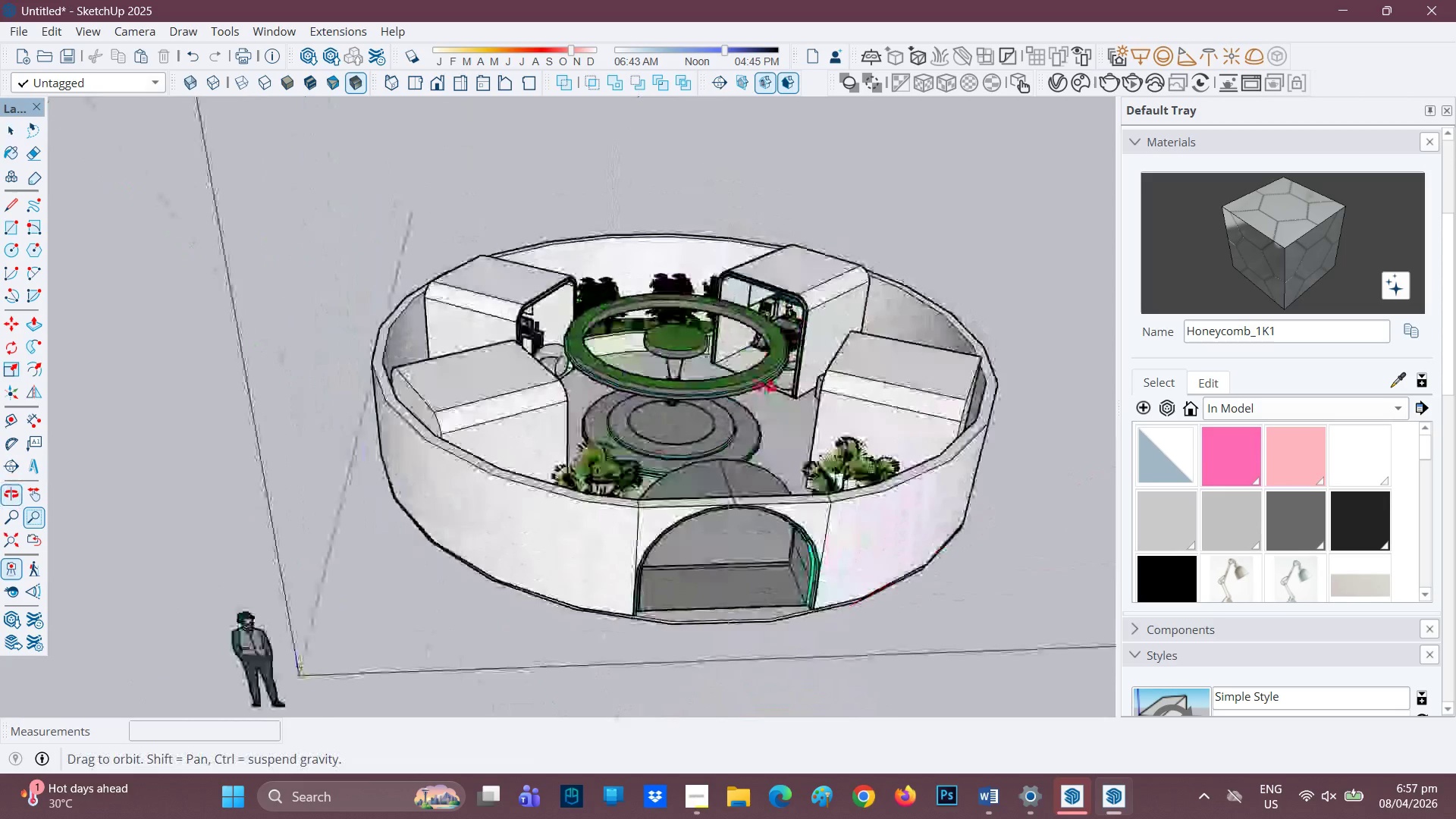 
scroll: coordinate [749, 527], scroll_direction: up, amount: 6.0
 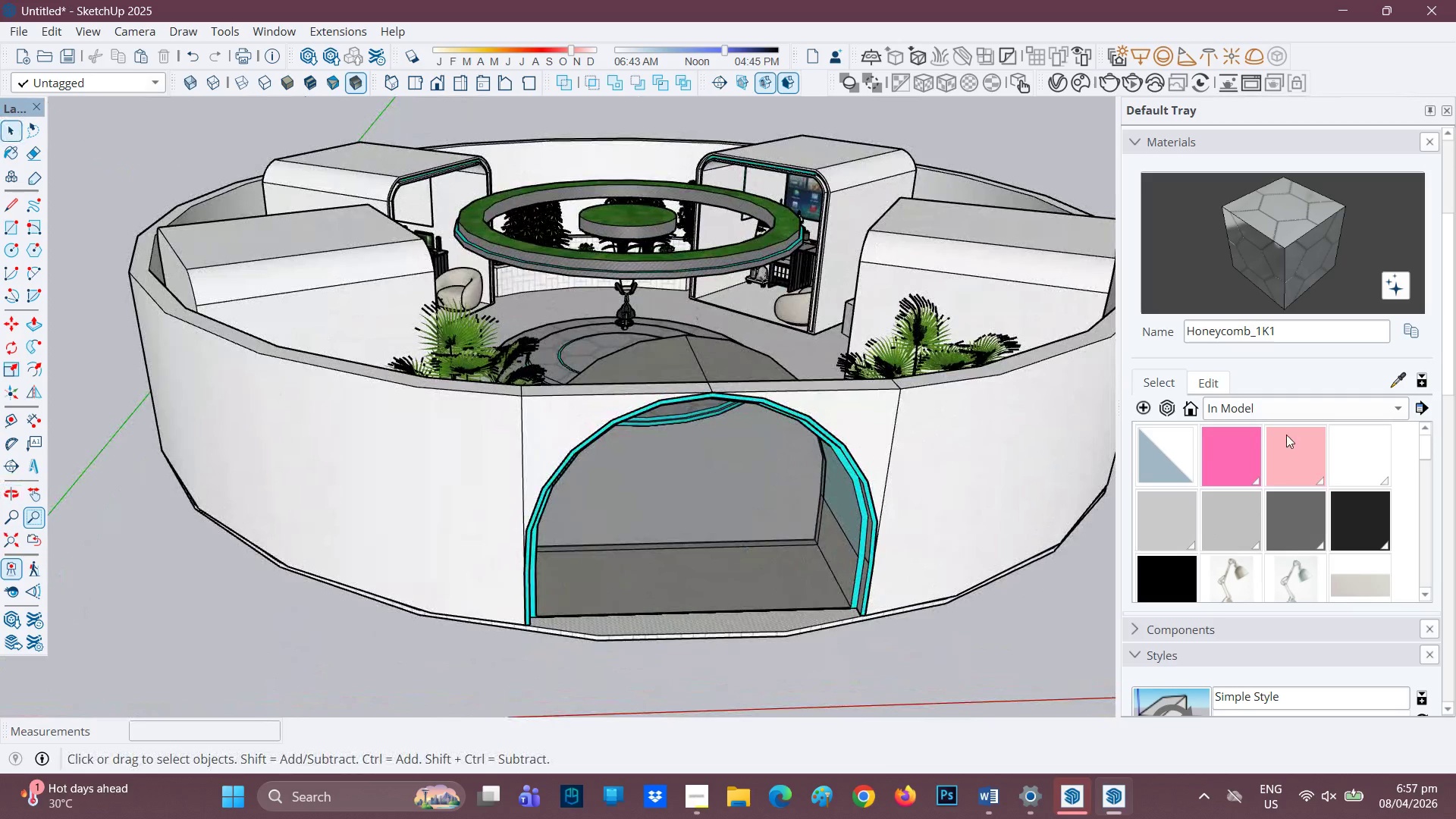 
scroll: coordinate [1288, 394], scroll_direction: down, amount: 1.0
 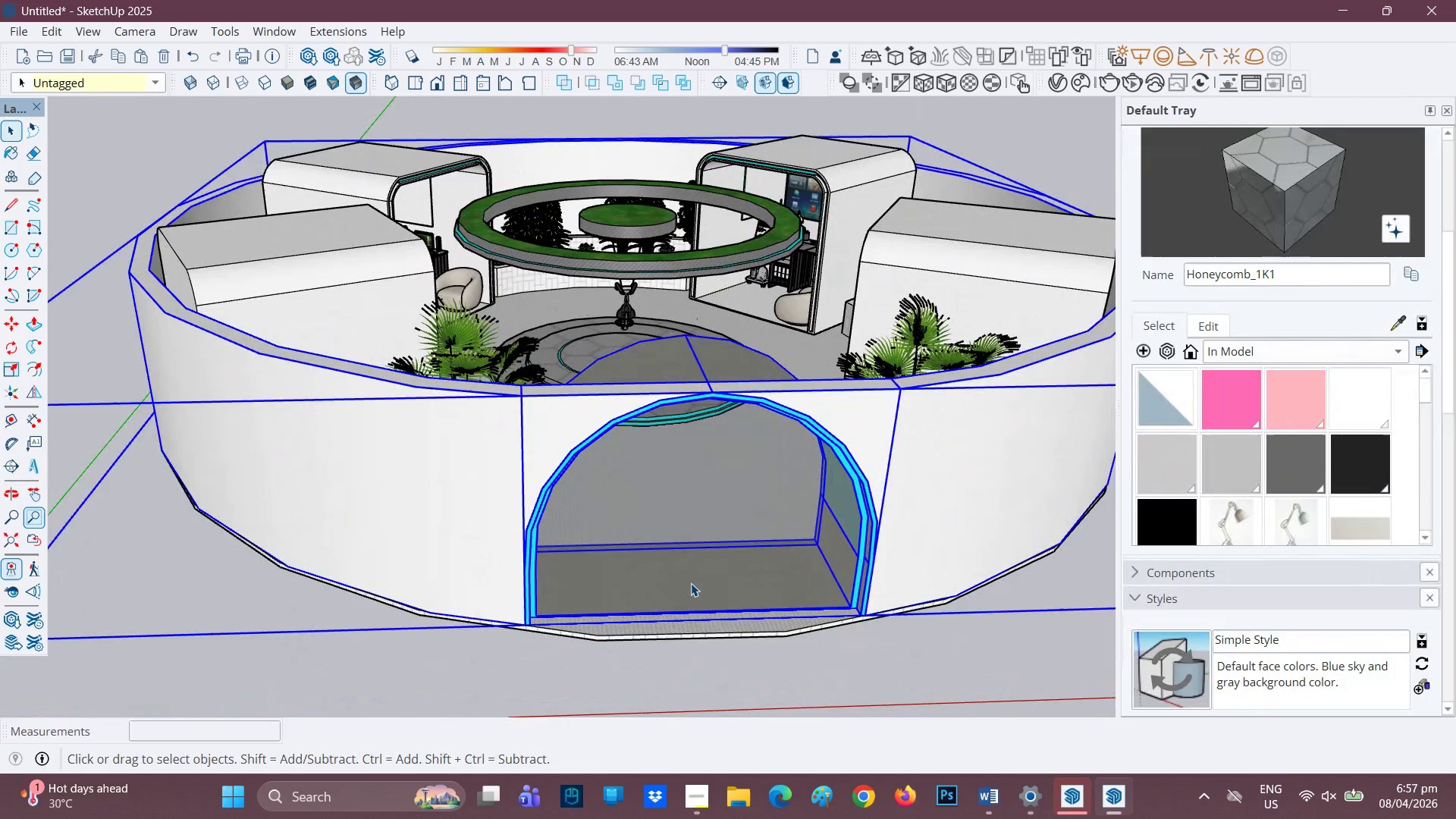 
double_click([691, 583])
 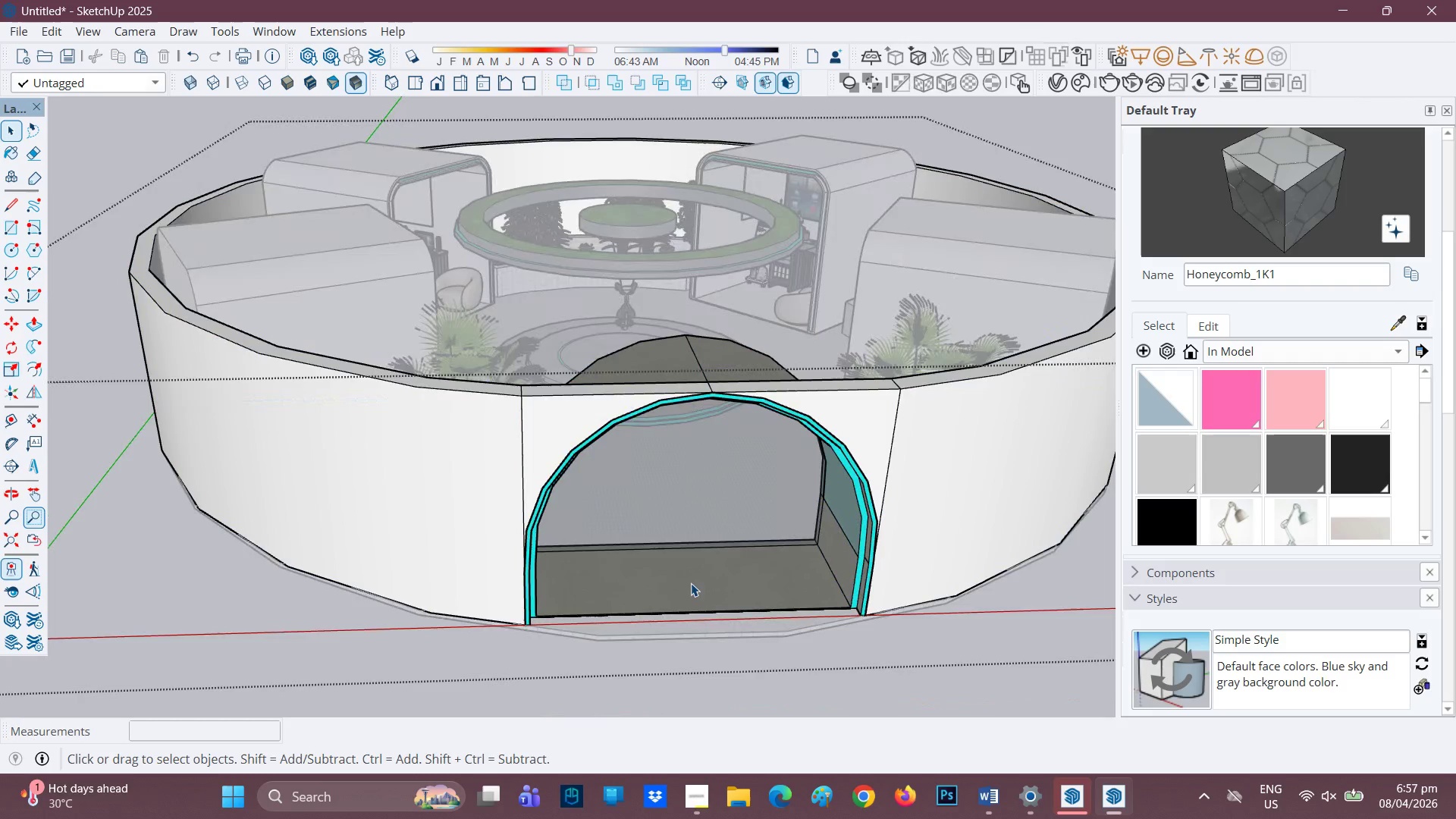 
left_click([690, 585])
 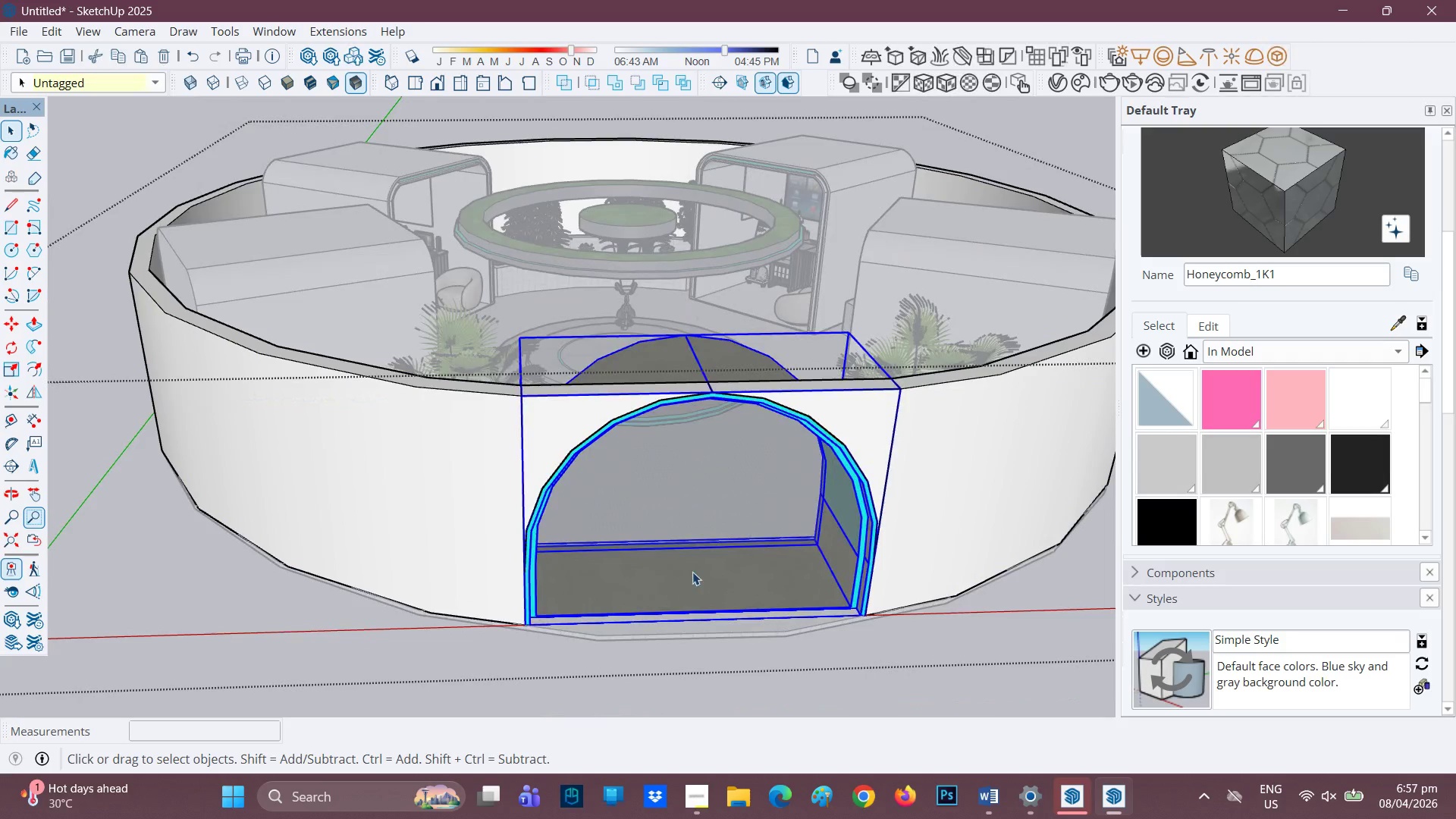 
left_click([693, 572])
 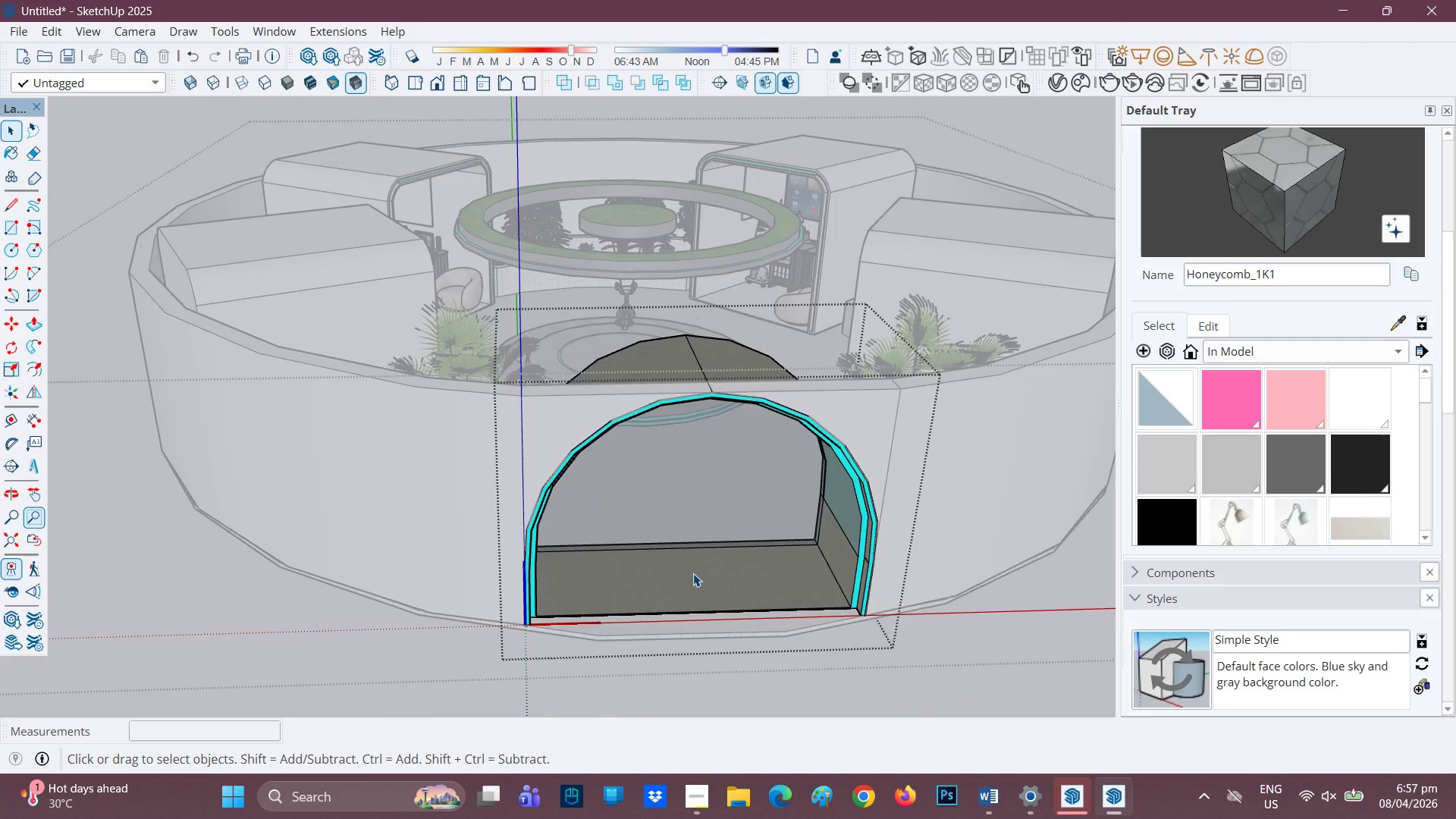 
left_click([691, 587])
 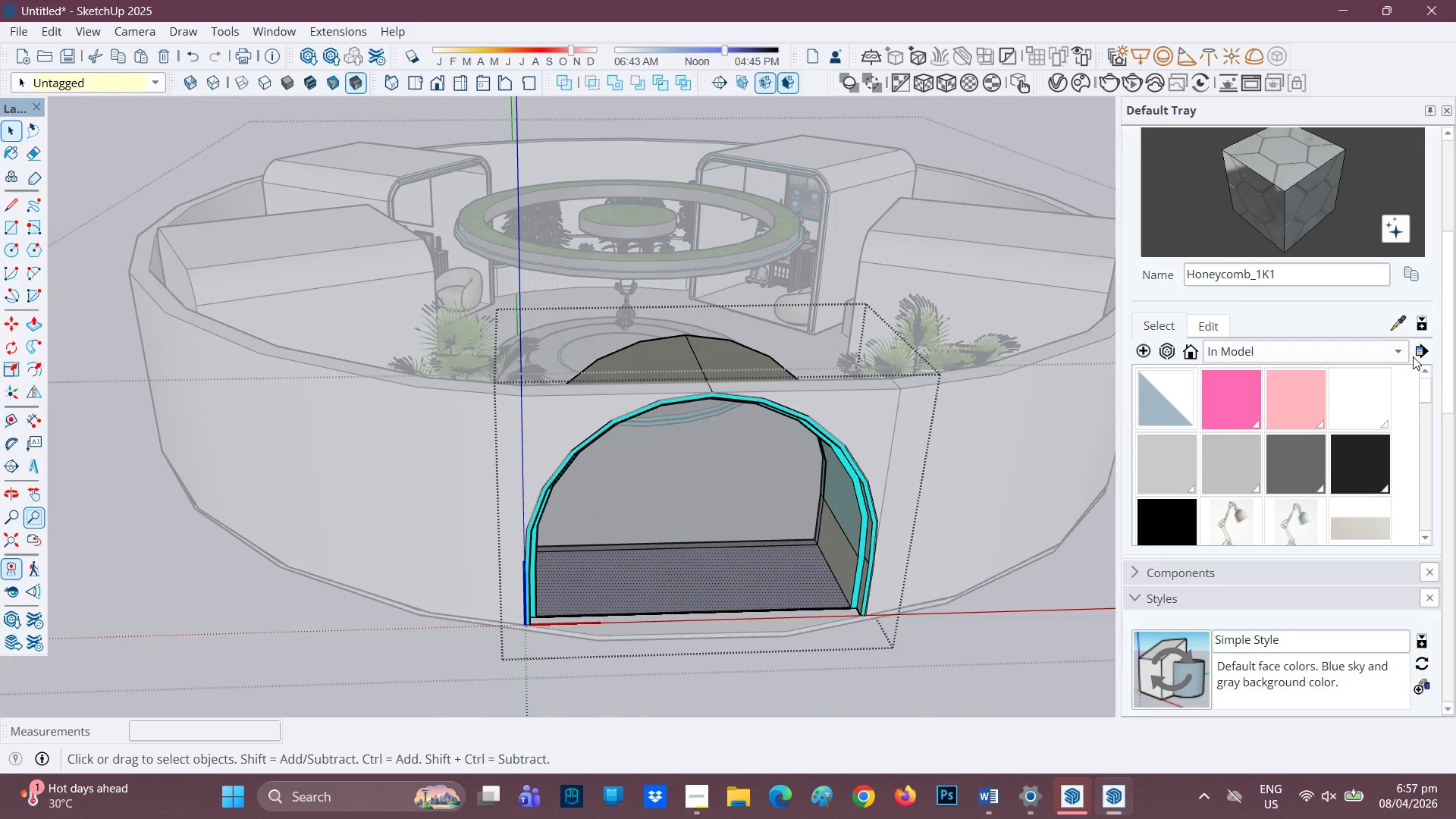 
left_click([1395, 350])
 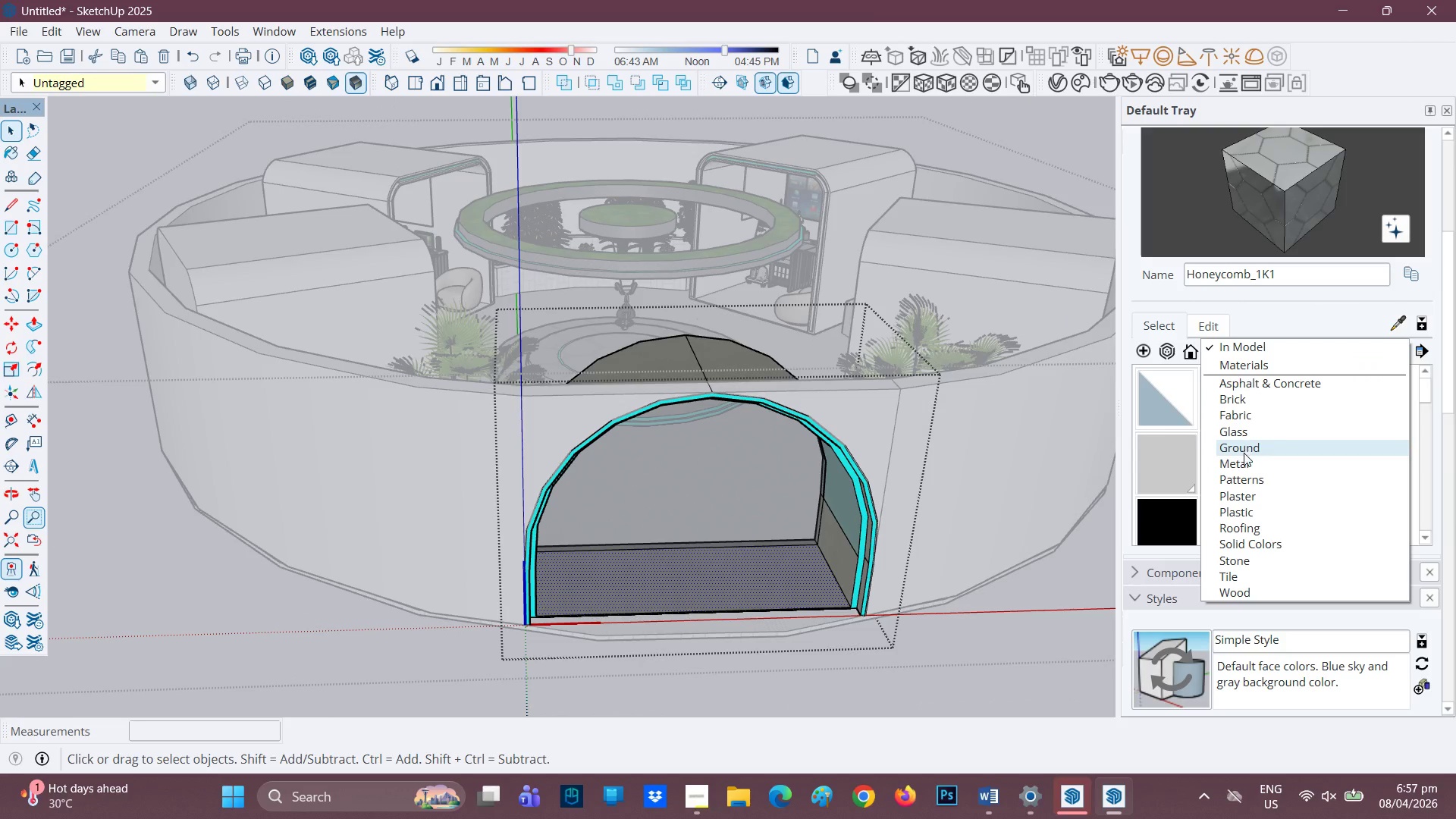 
left_click([1244, 481])
 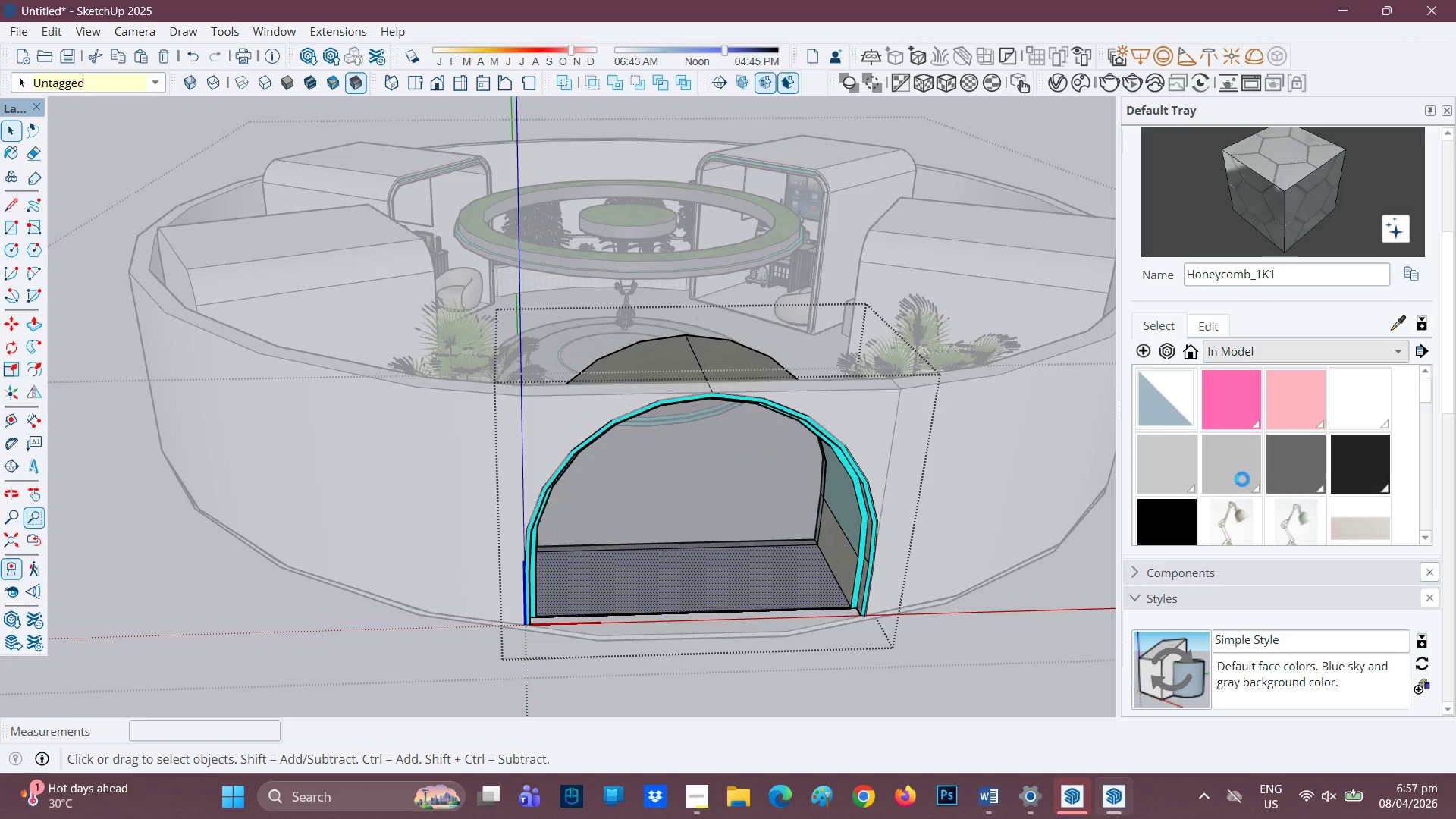 
mouse_move([1225, 471])
 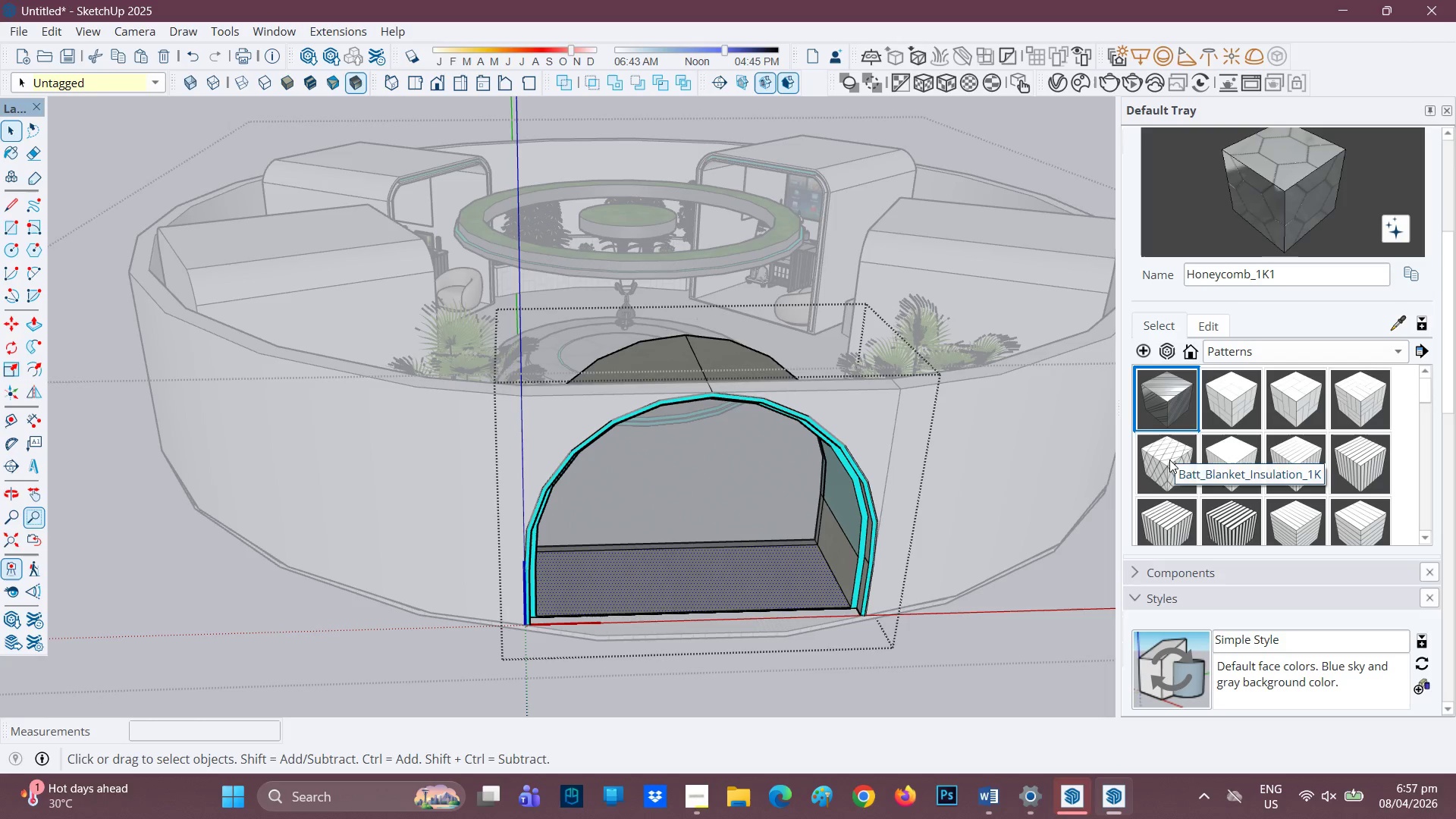 
scroll: coordinate [1279, 494], scroll_direction: down, amount: 8.0
 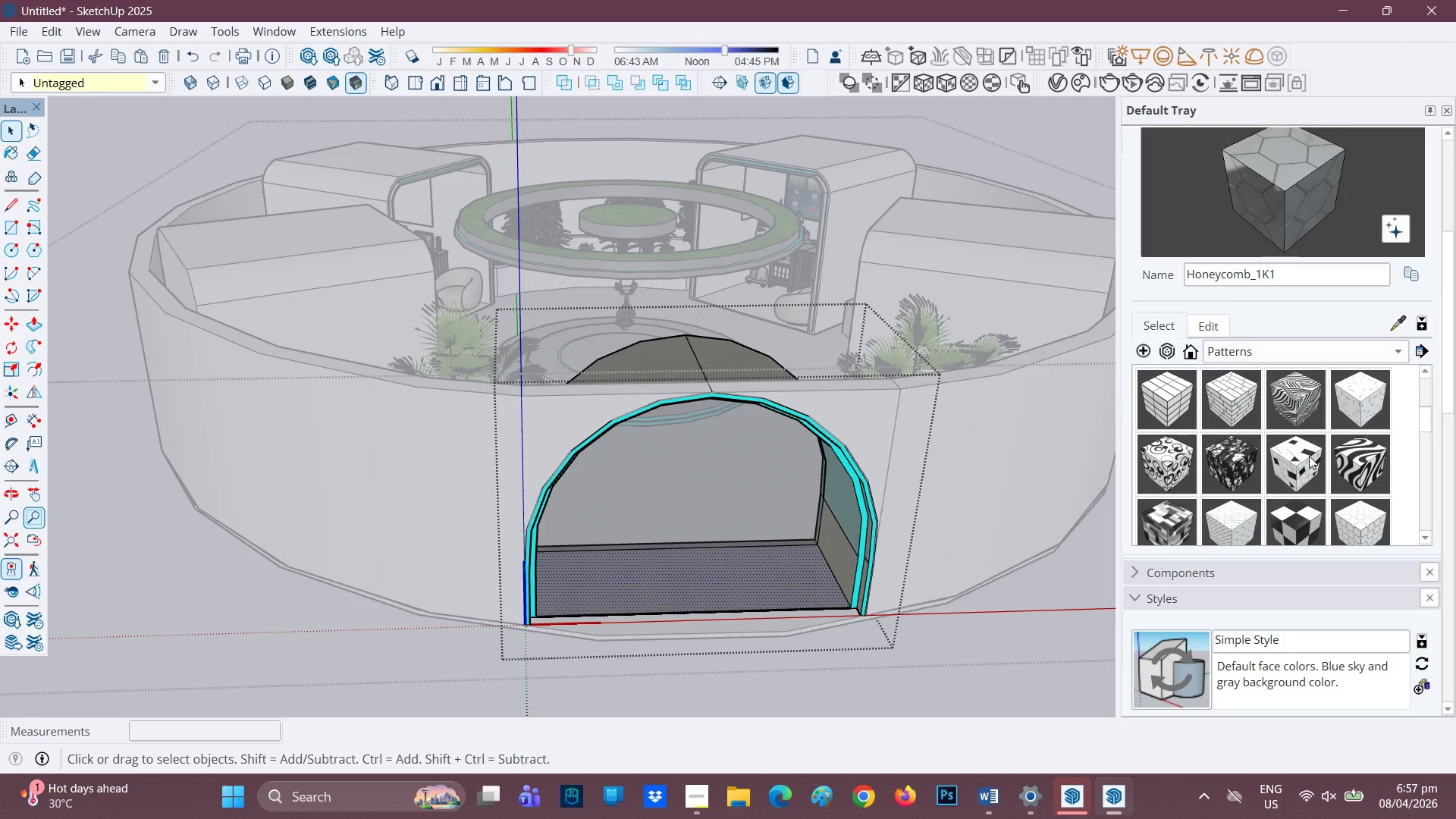 
left_click([1349, 460])
 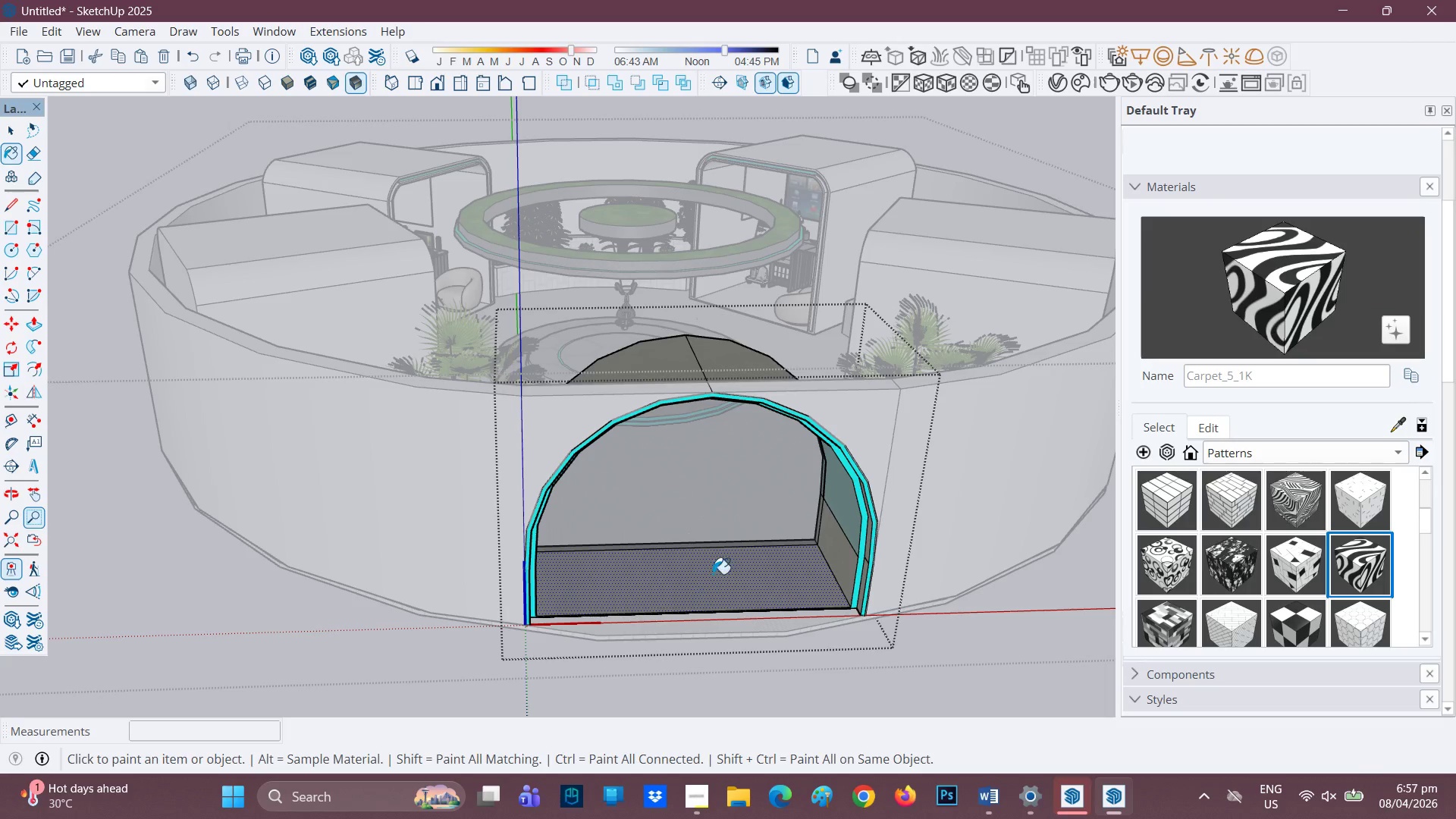 
left_click([715, 570])
 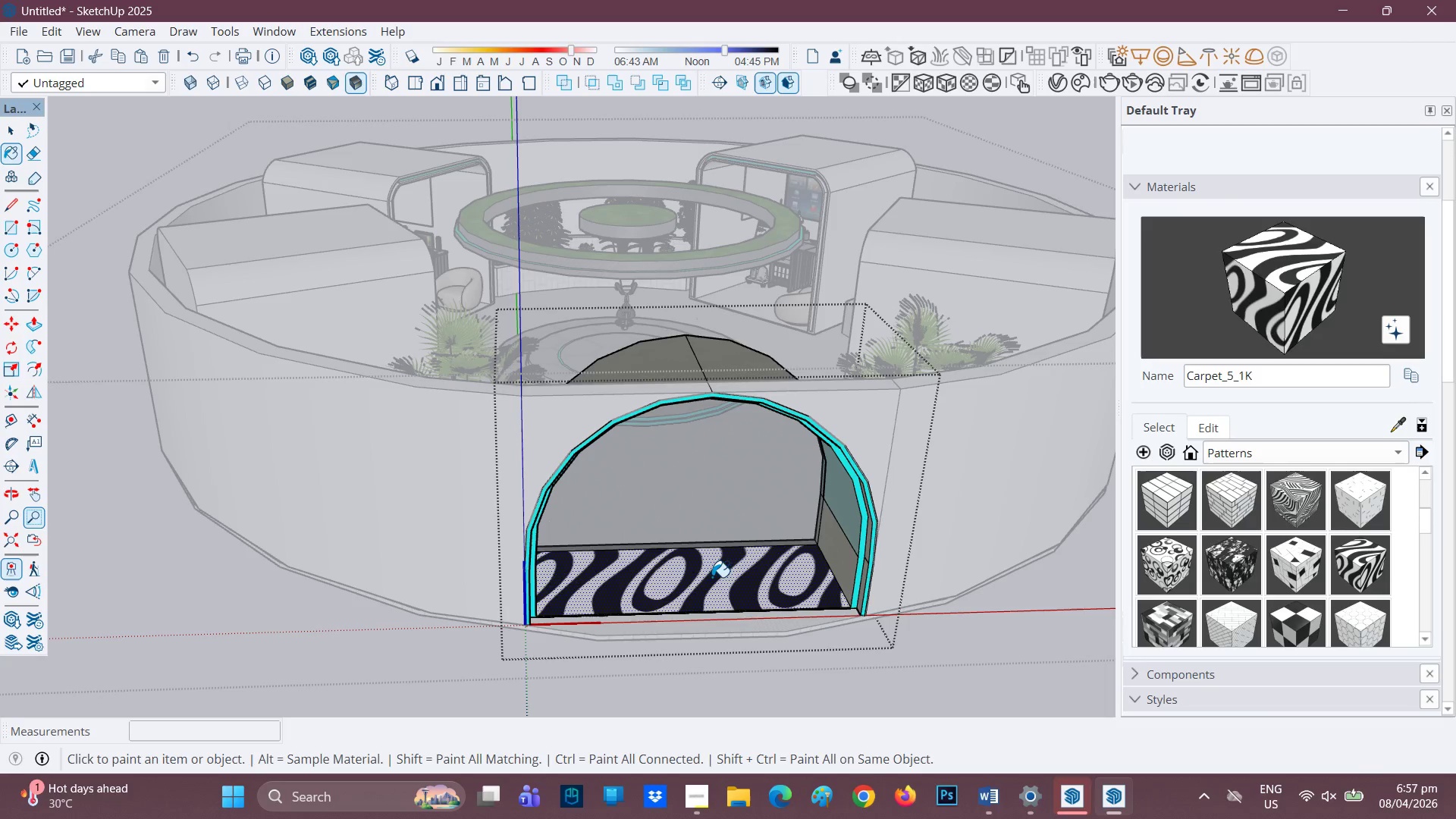 
scroll: coordinate [753, 601], scroll_direction: up, amount: 4.0
 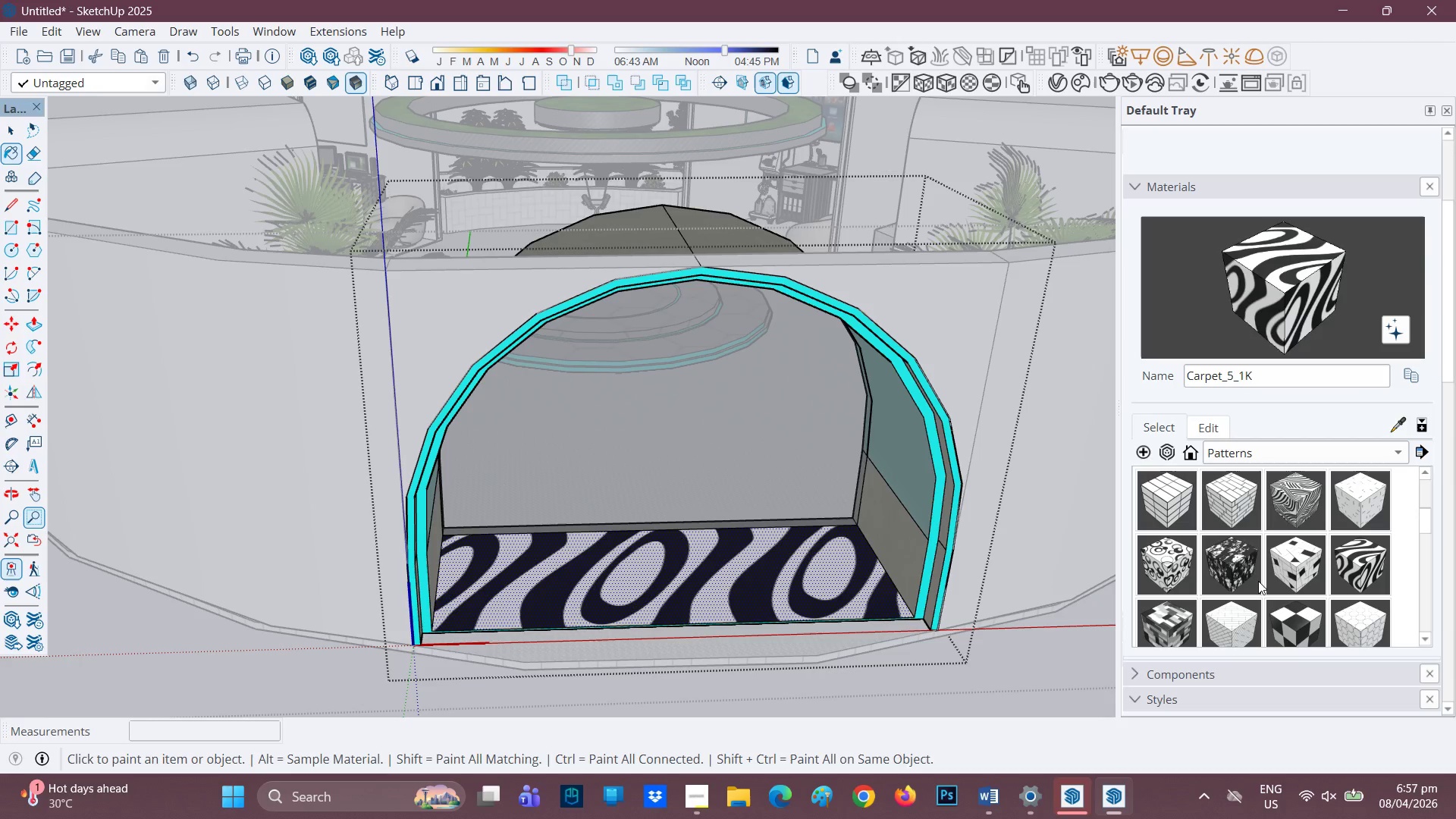 
scroll: coordinate [1217, 567], scroll_direction: down, amount: 4.0
 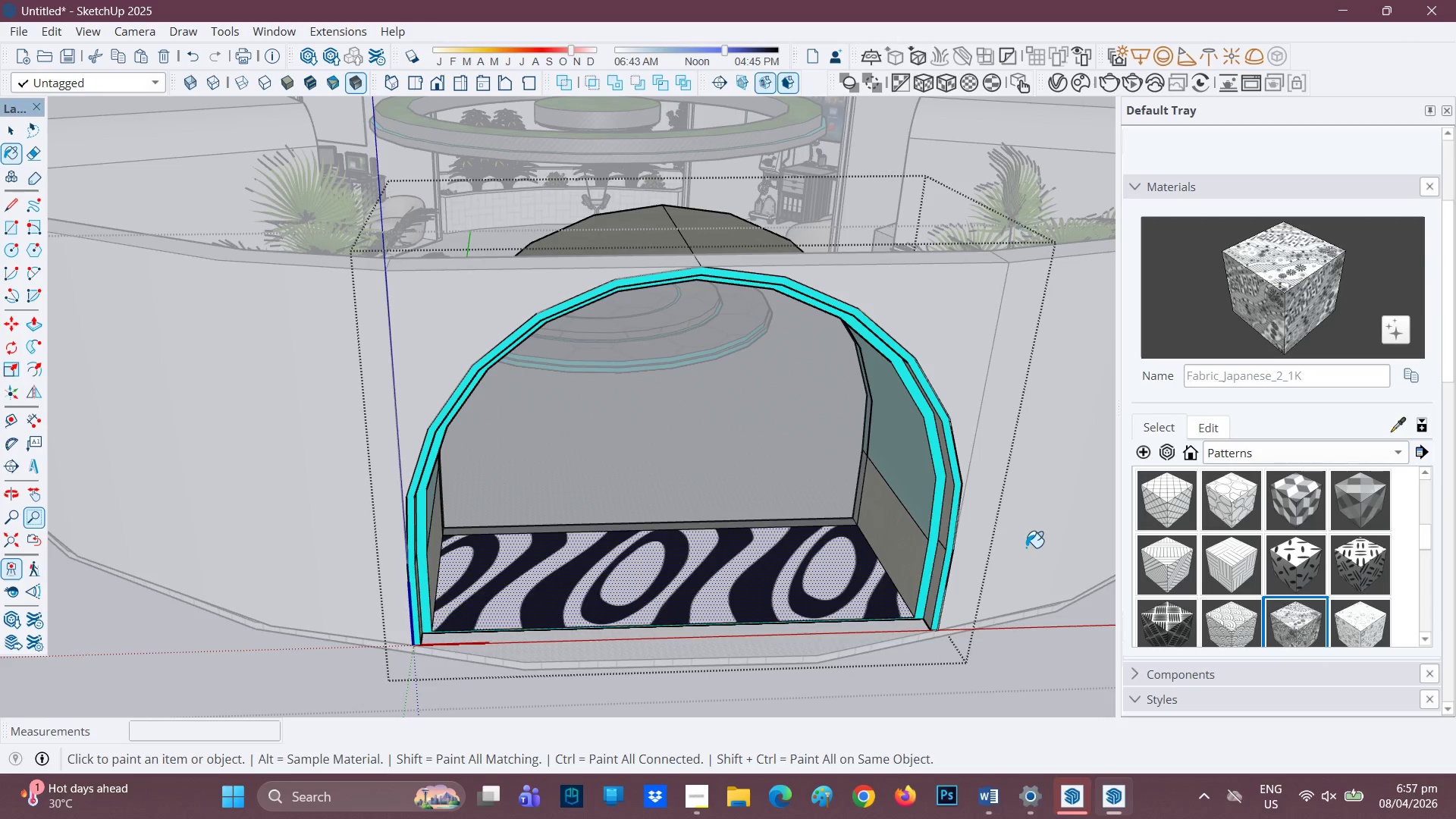 
left_click([800, 585])
 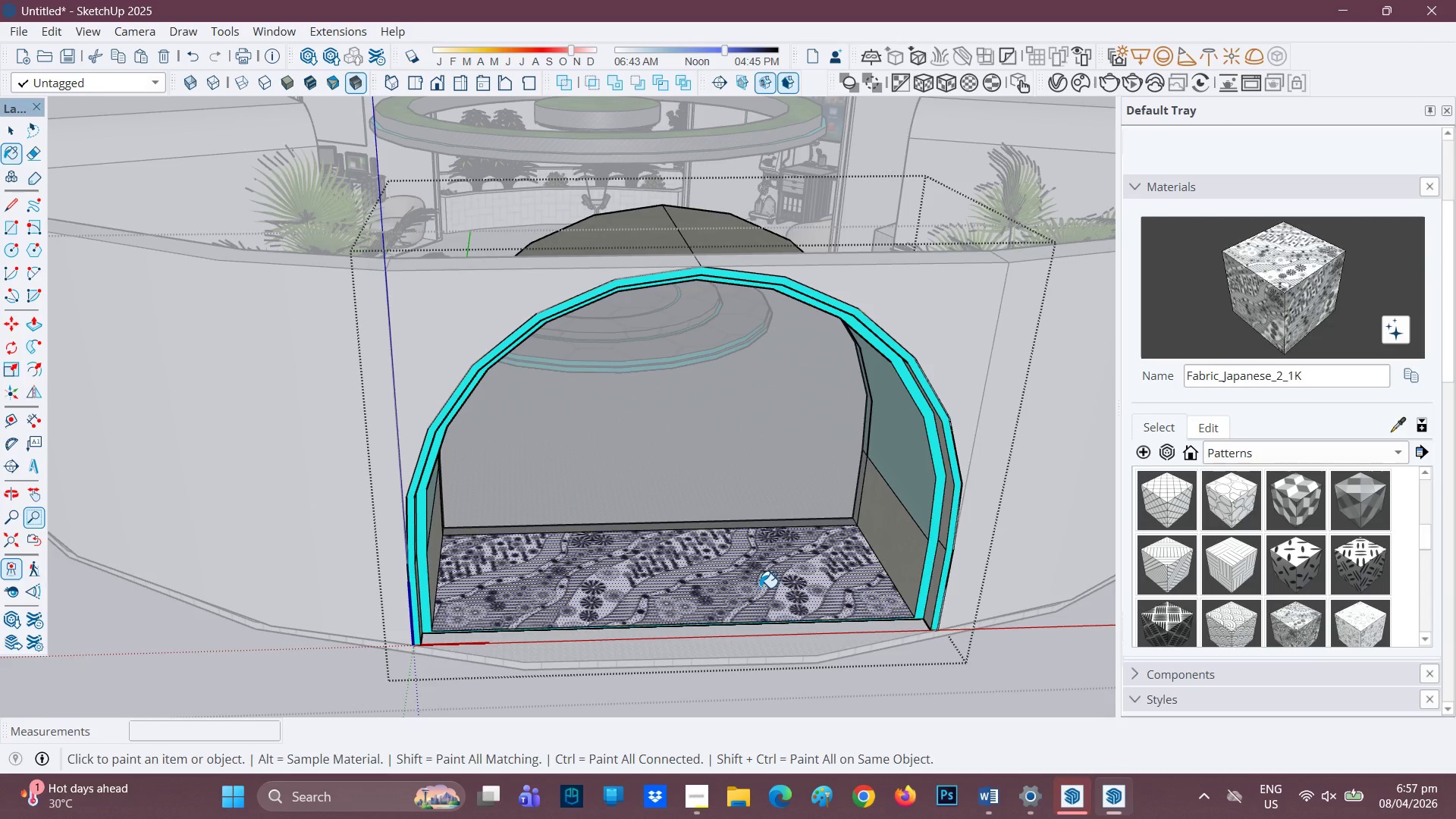 
scroll: coordinate [757, 582], scroll_direction: up, amount: 4.0
 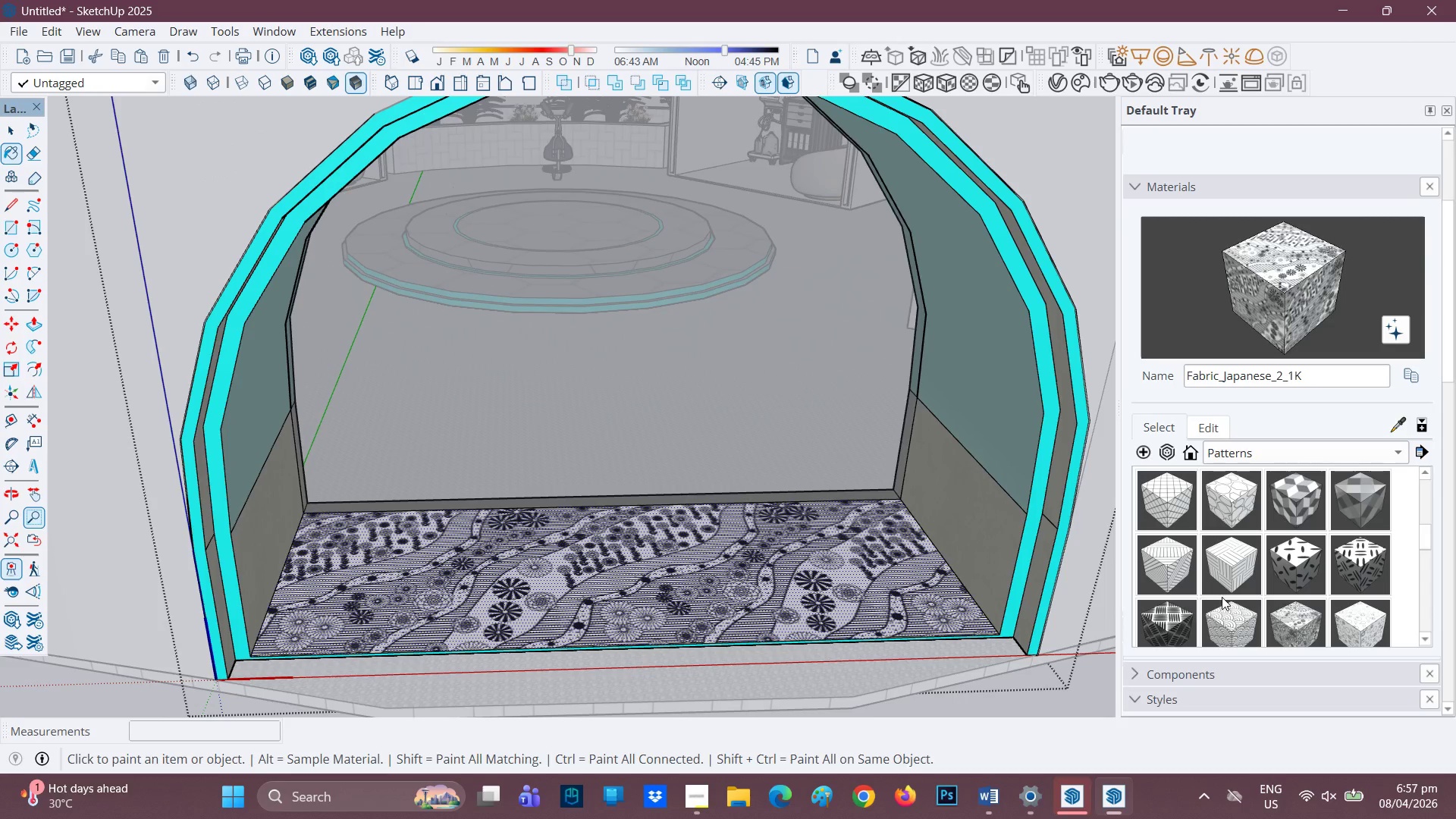 
scroll: coordinate [1243, 607], scroll_direction: down, amount: 2.0
 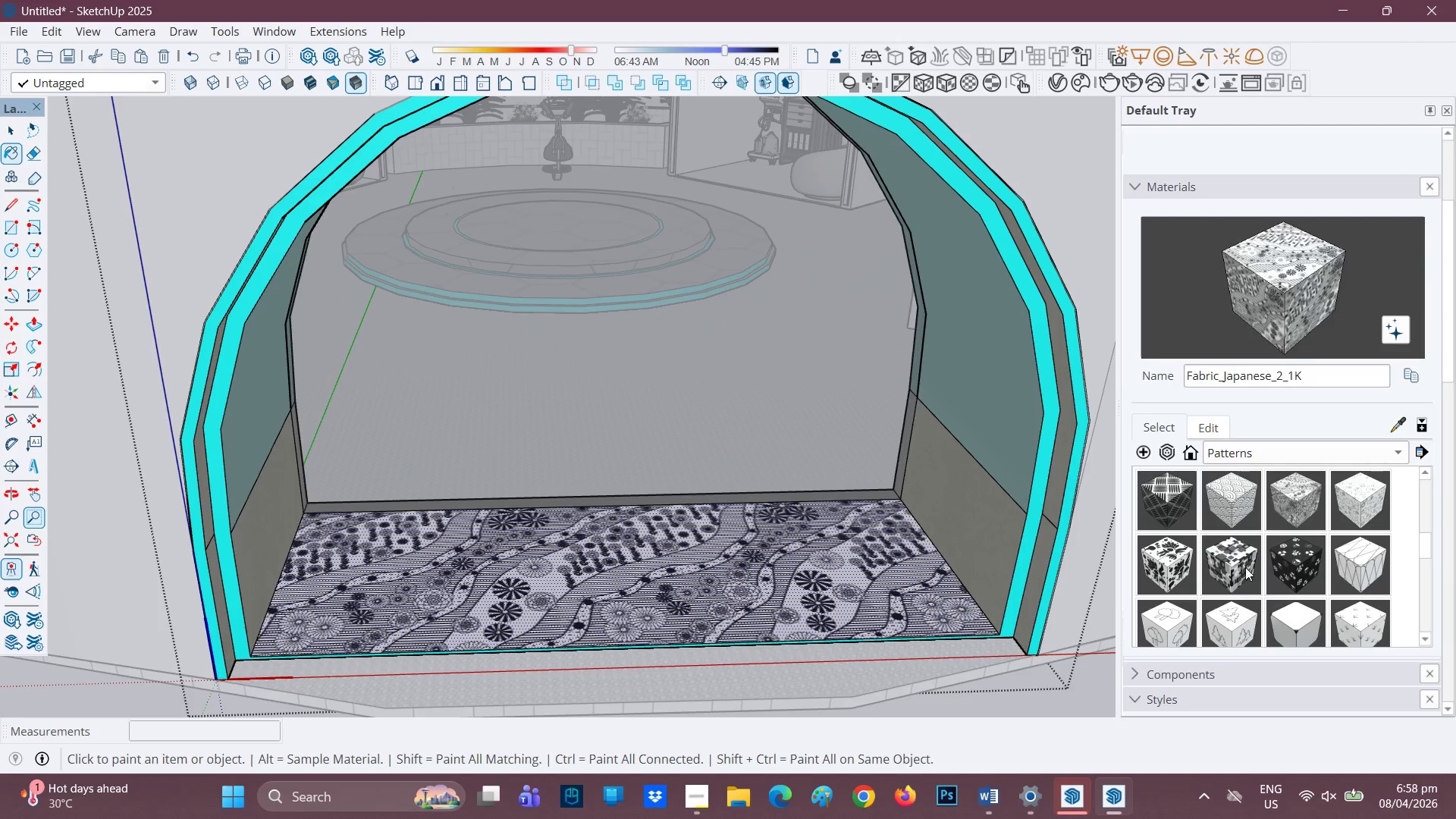 
left_click([1224, 558])
 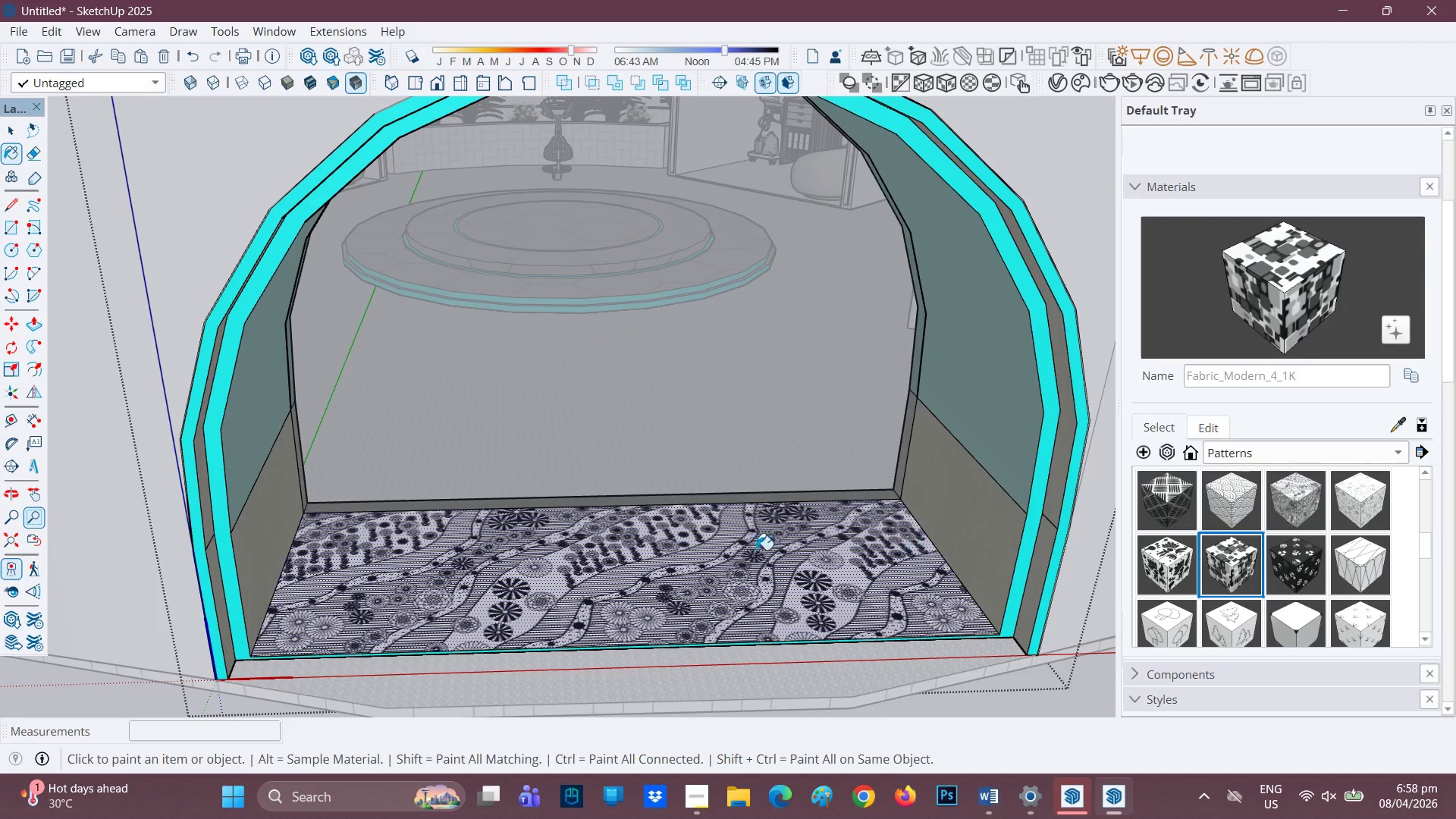 
left_click([714, 560])
 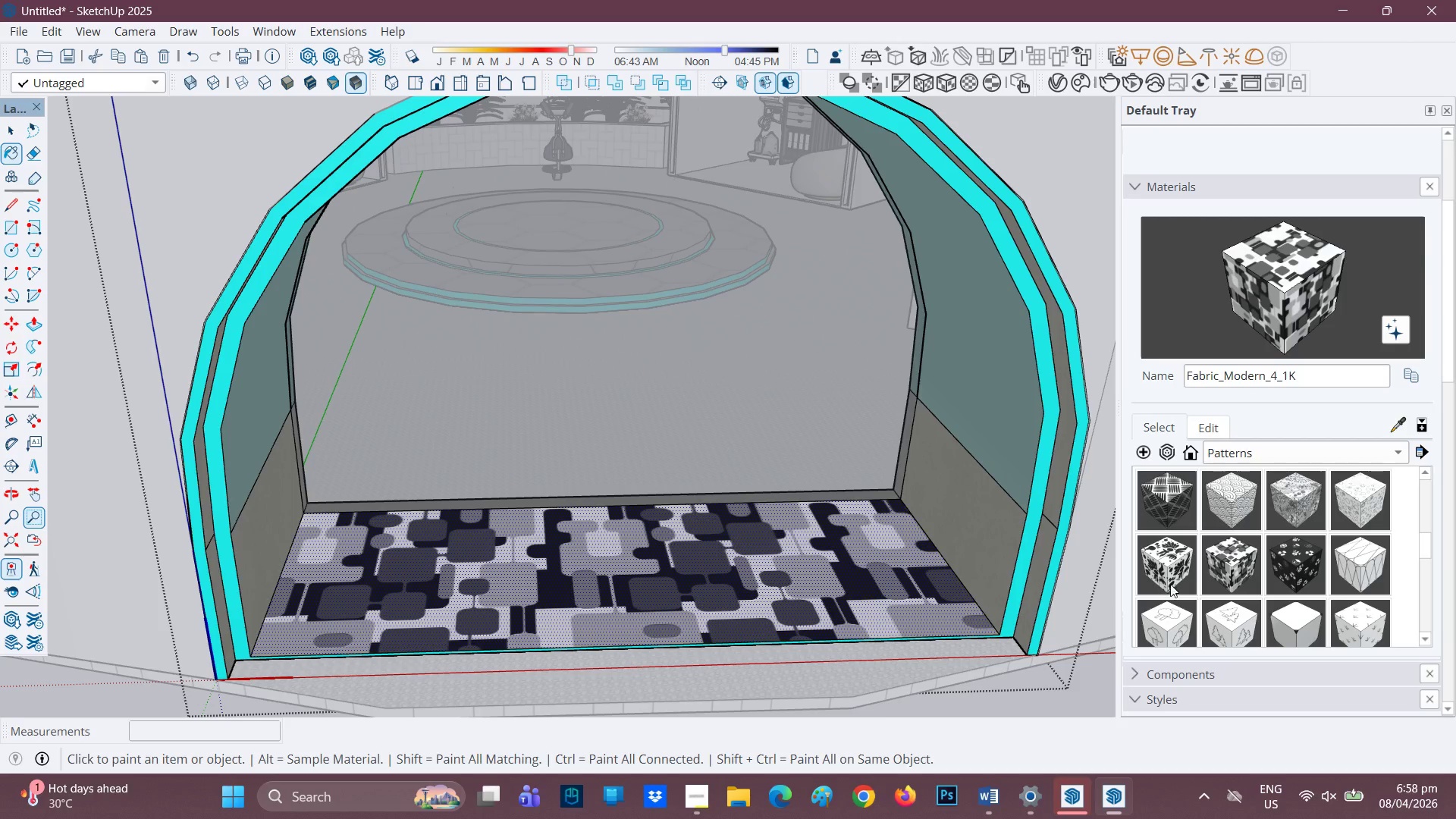 
left_click([1187, 560])
 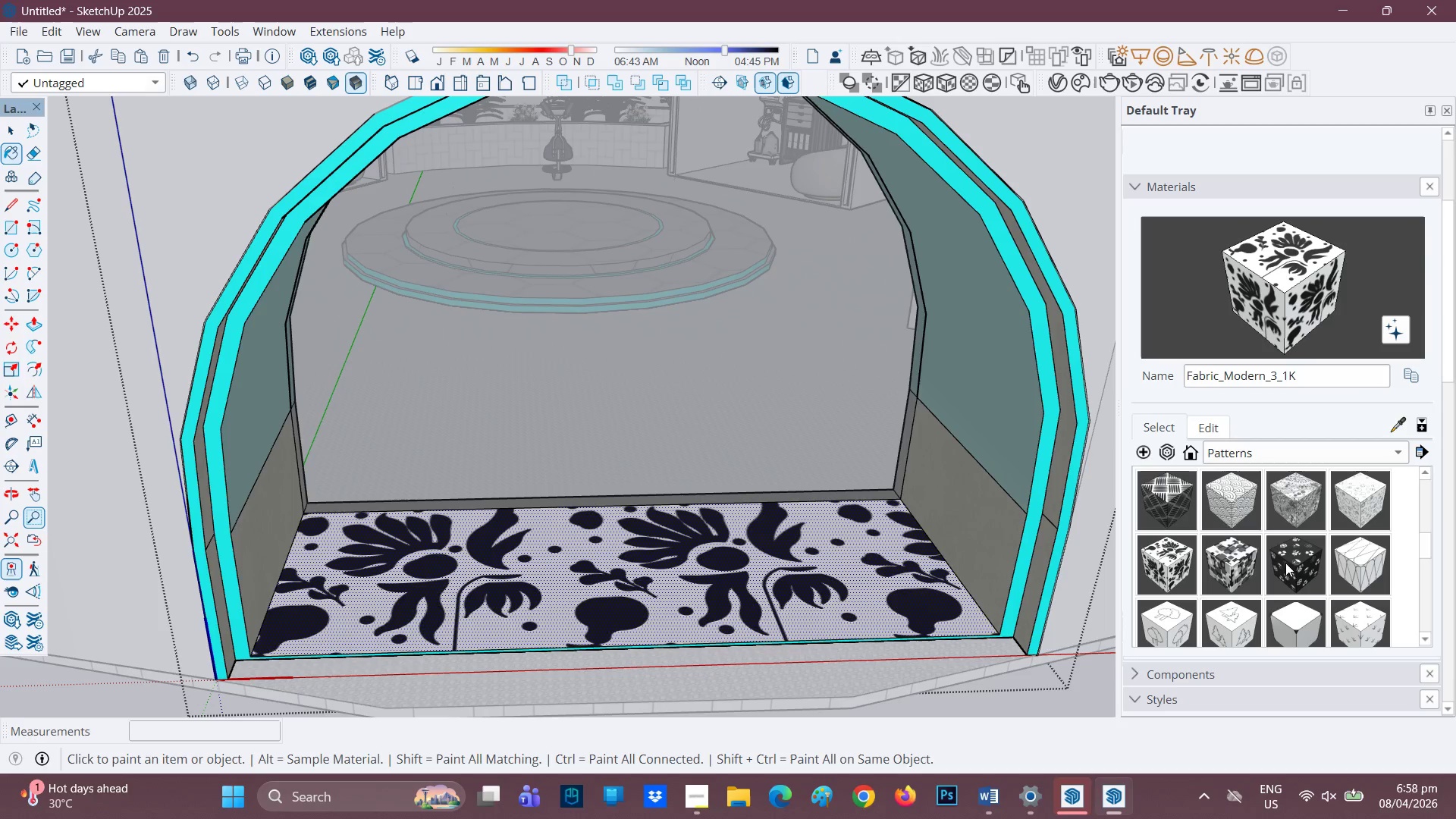 
left_click([799, 547])
 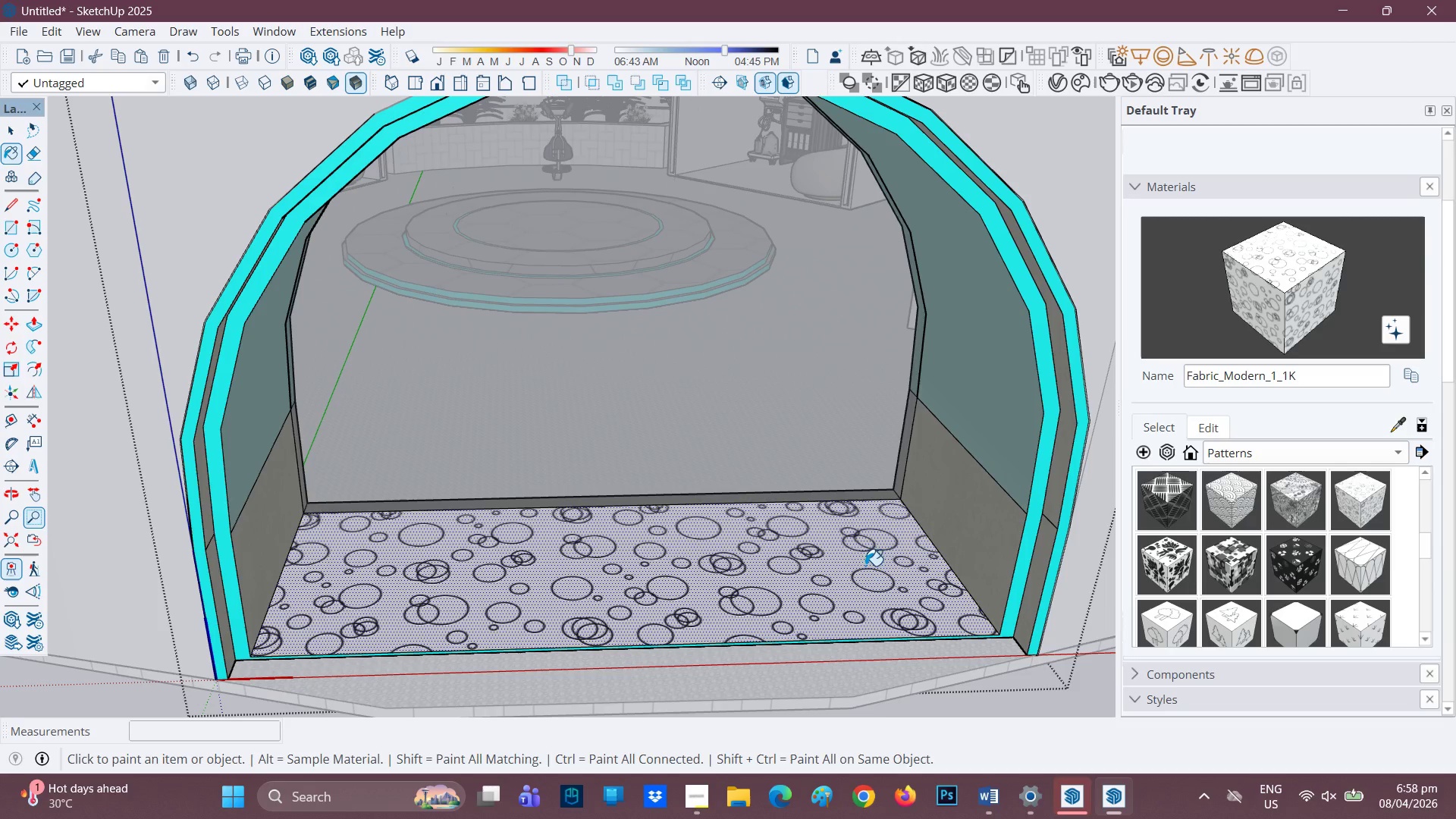 
wait(5.09)
 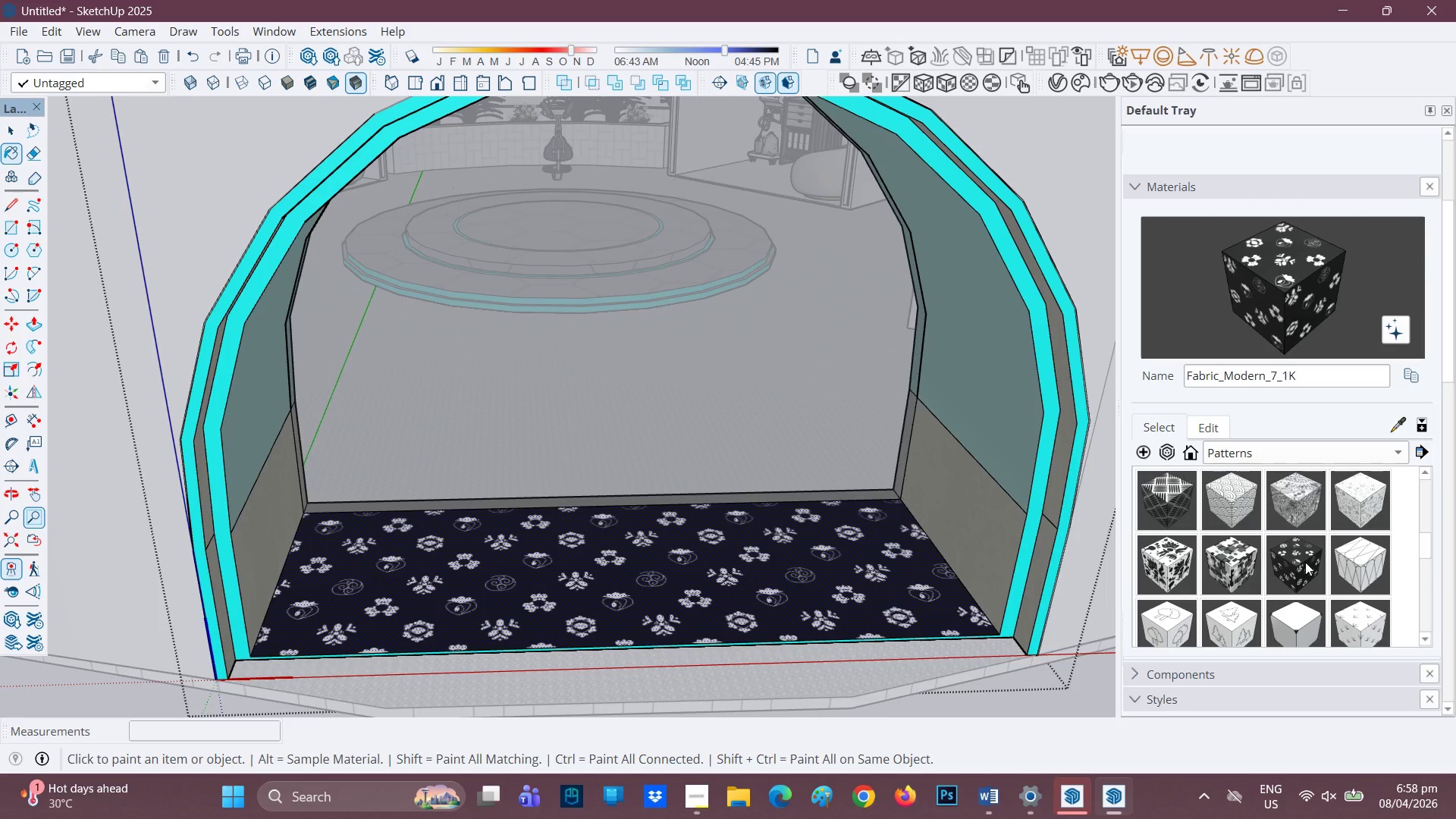 
left_click([1297, 492])
 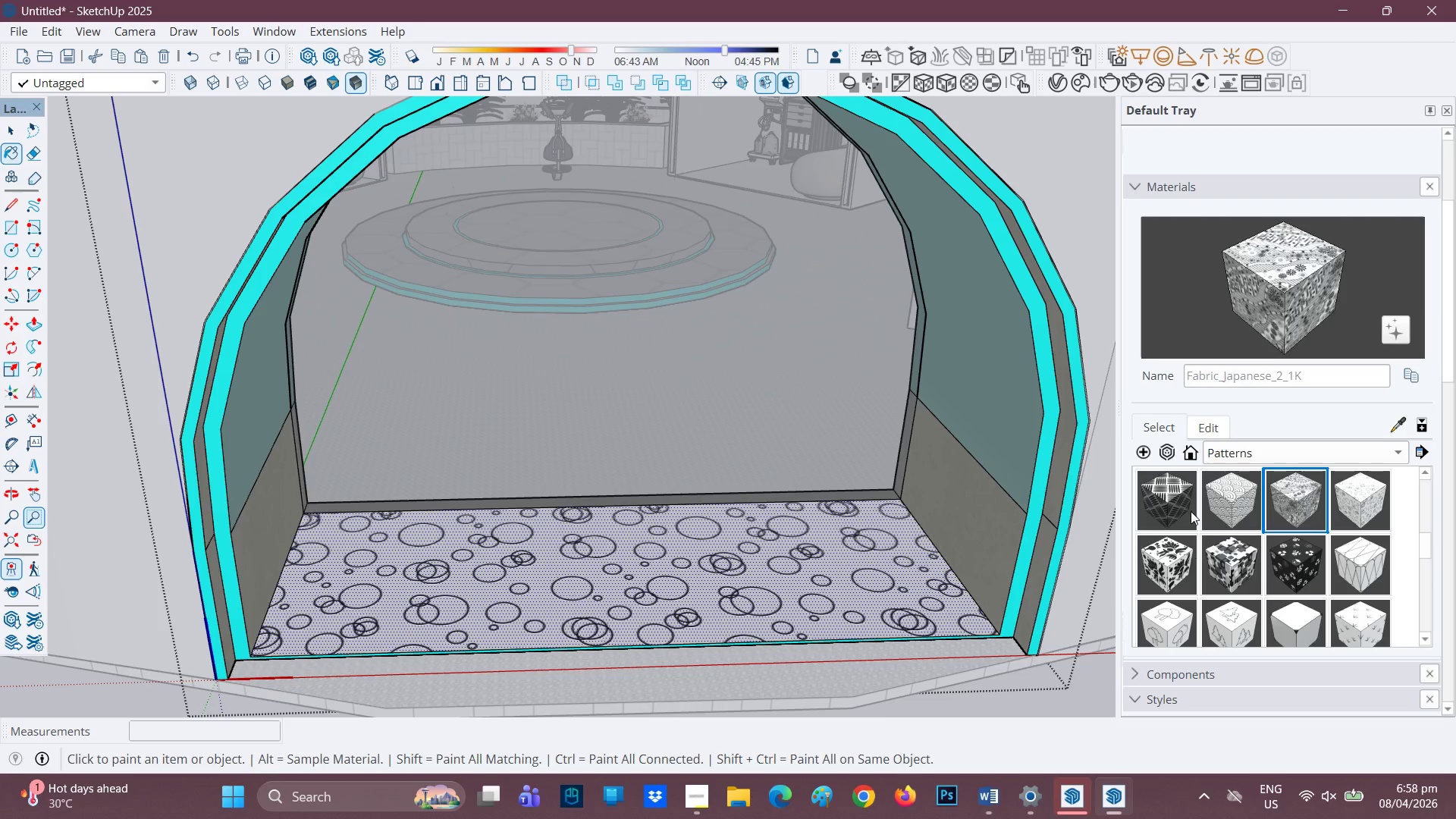 
left_click([1244, 485])
 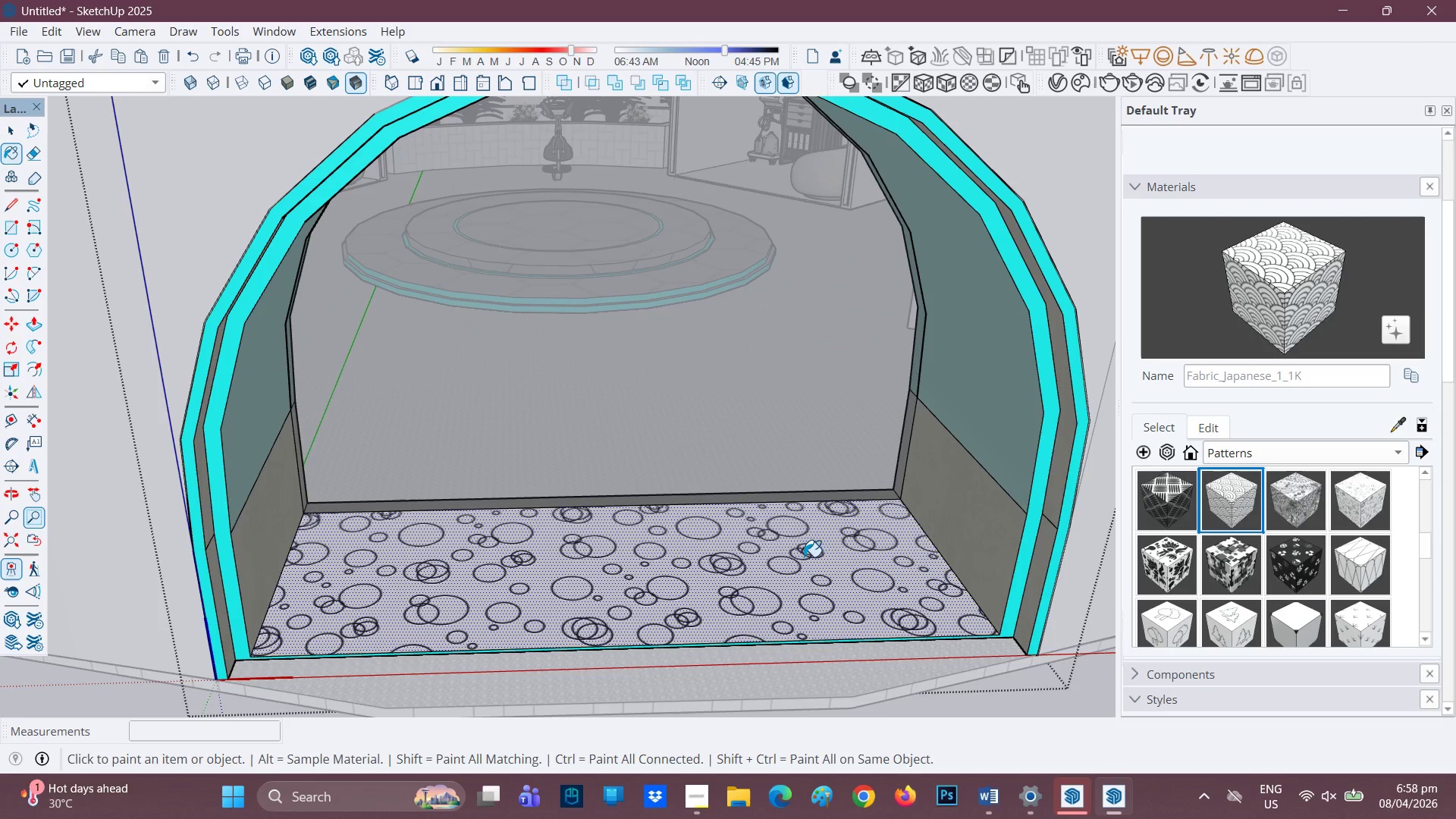 
left_click([789, 559])
 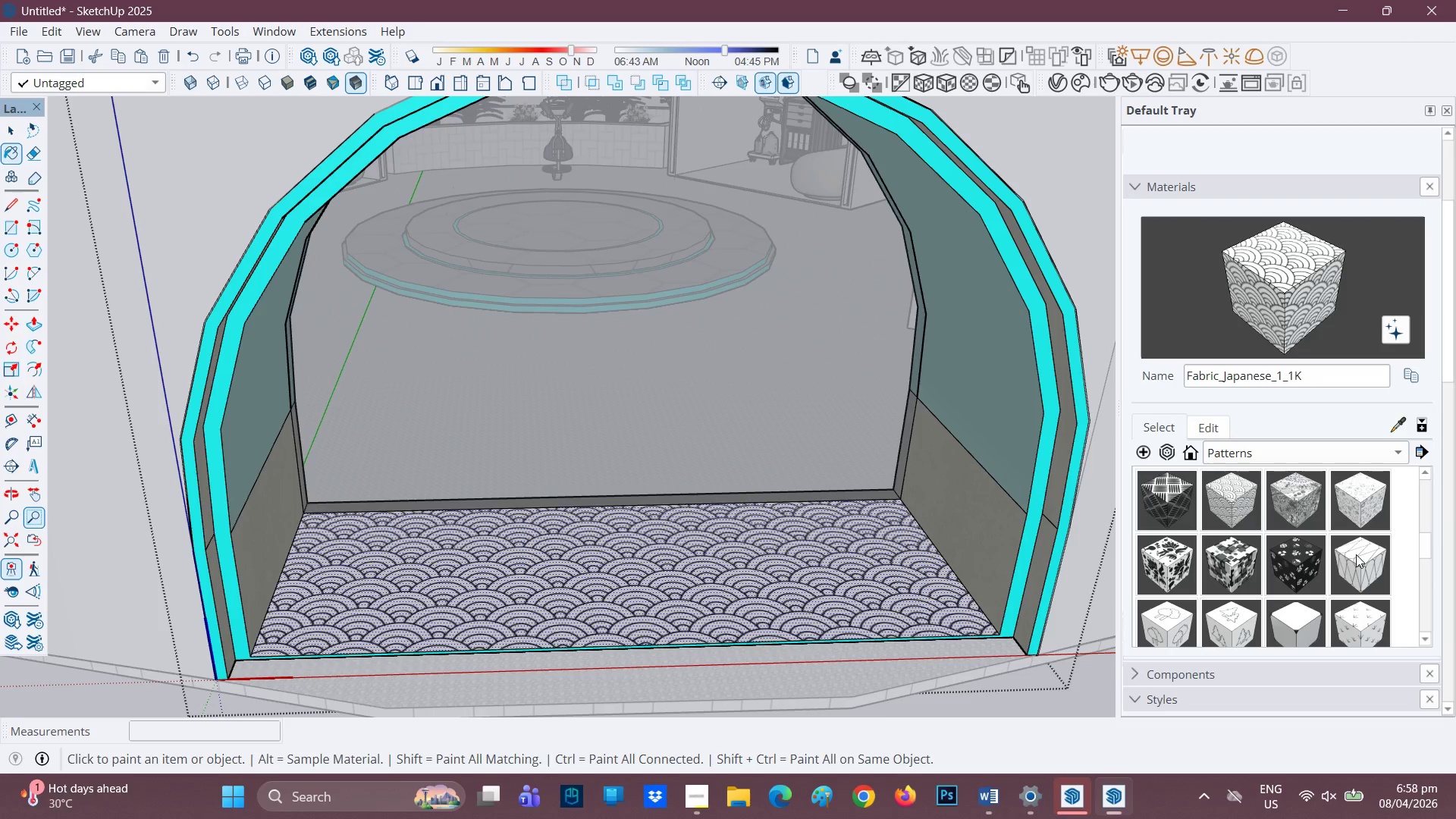 
scroll: coordinate [1255, 536], scroll_direction: none, amount: 0.0
 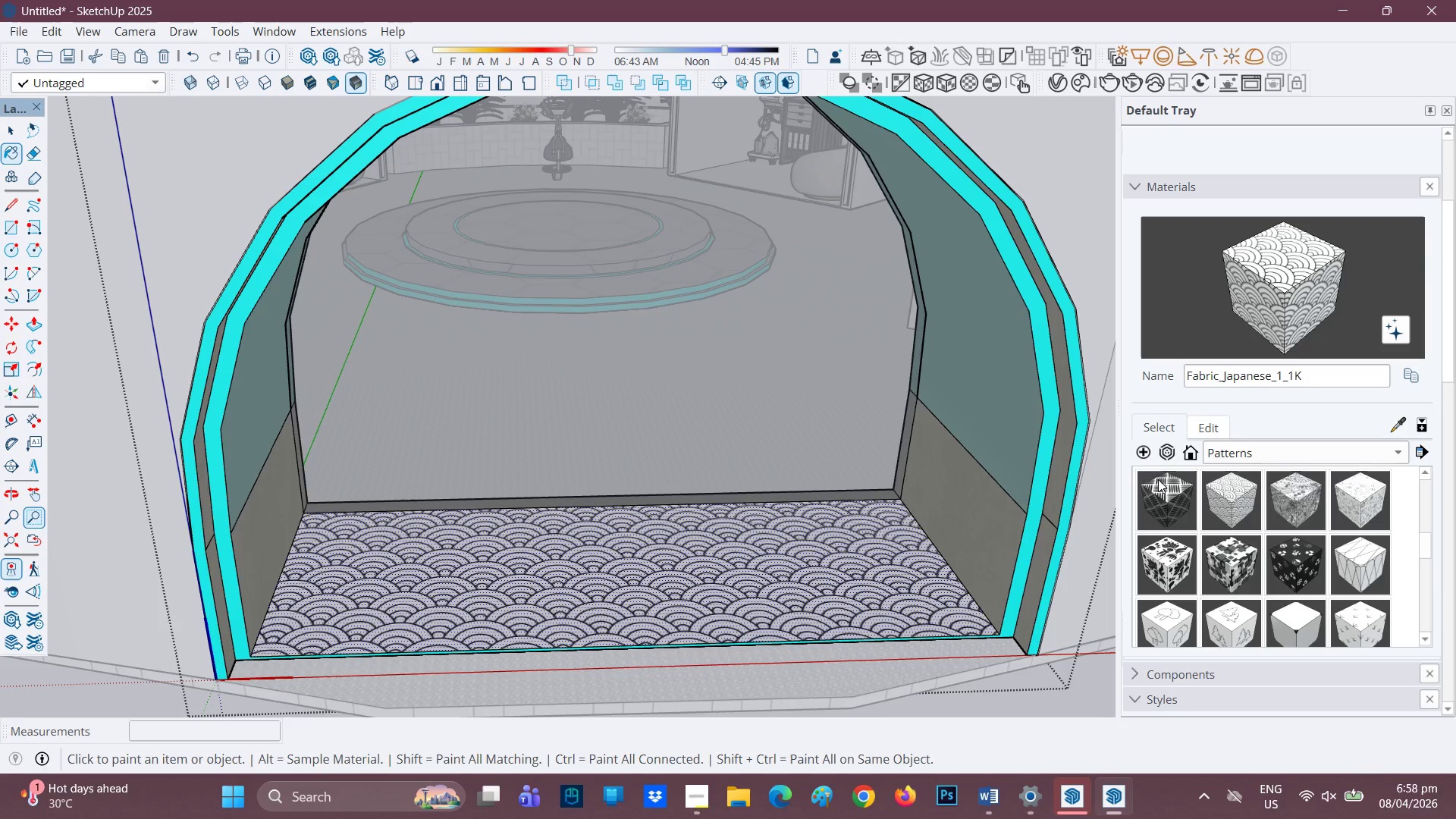 
left_click([1158, 479])
 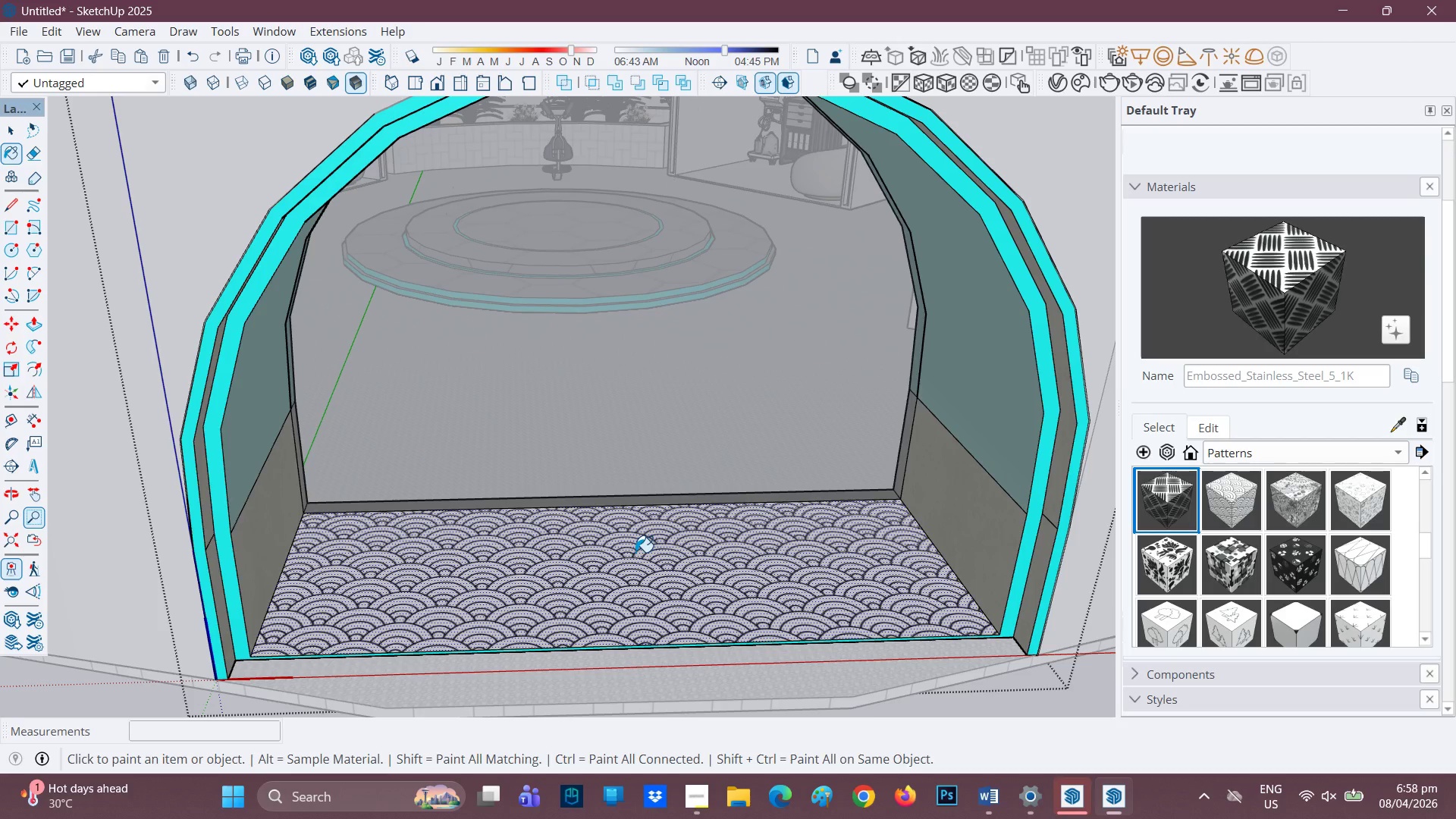 
left_click([634, 554])
 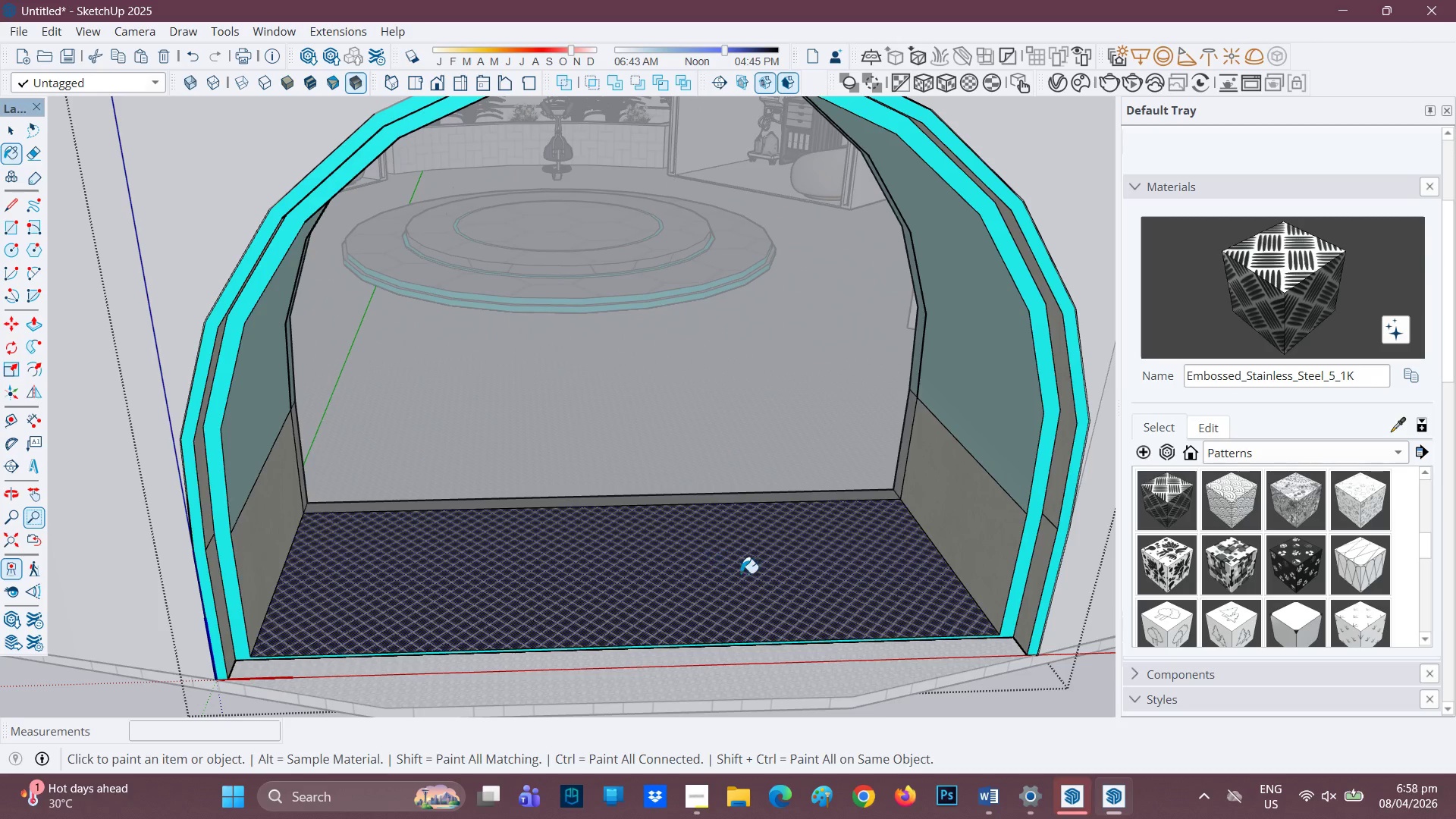 
scroll: coordinate [771, 577], scroll_direction: up, amount: 1.0
 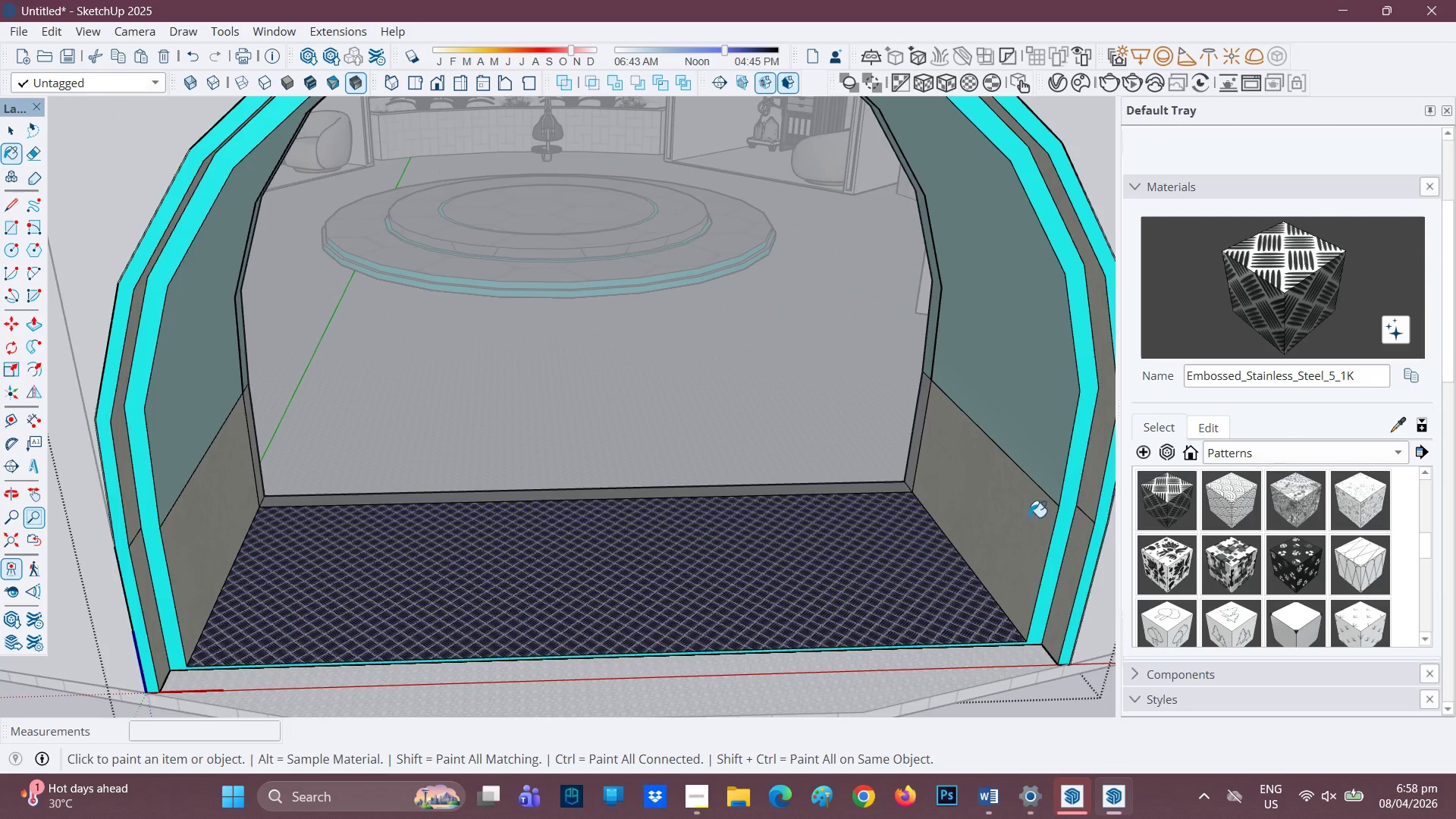 
wait(5.23)
 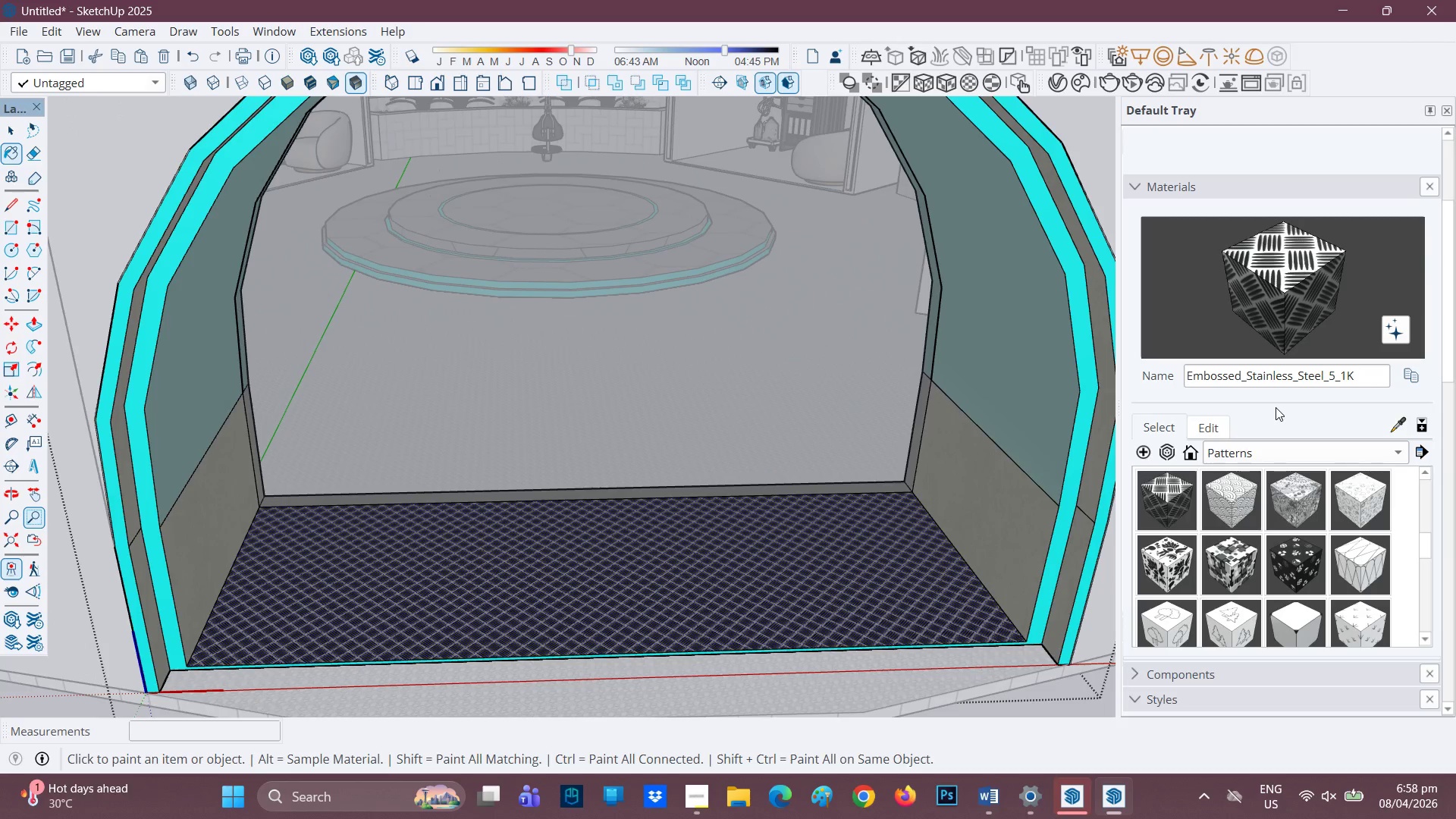 
left_click([726, 487])
 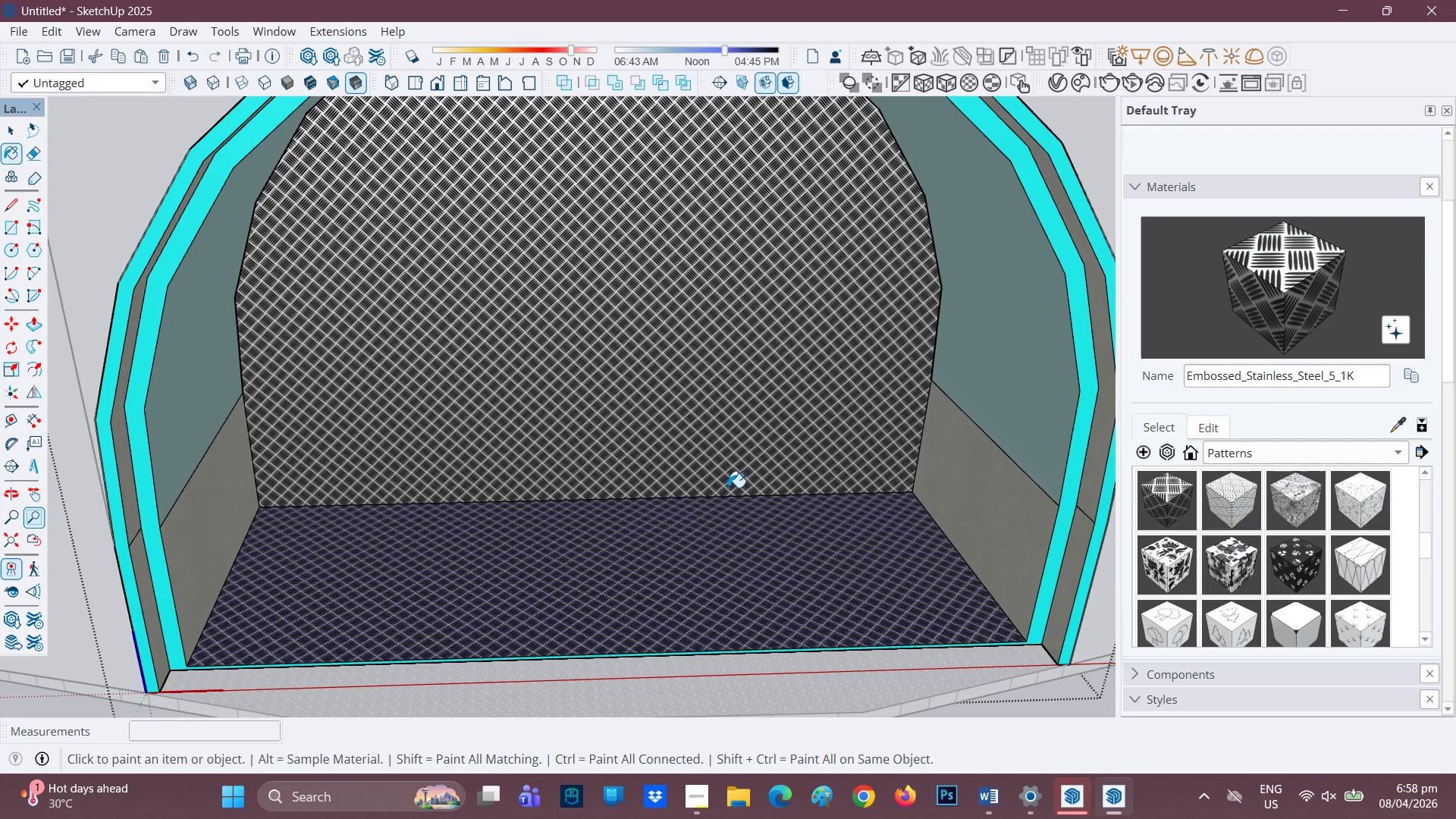 
key(Control+Z)
 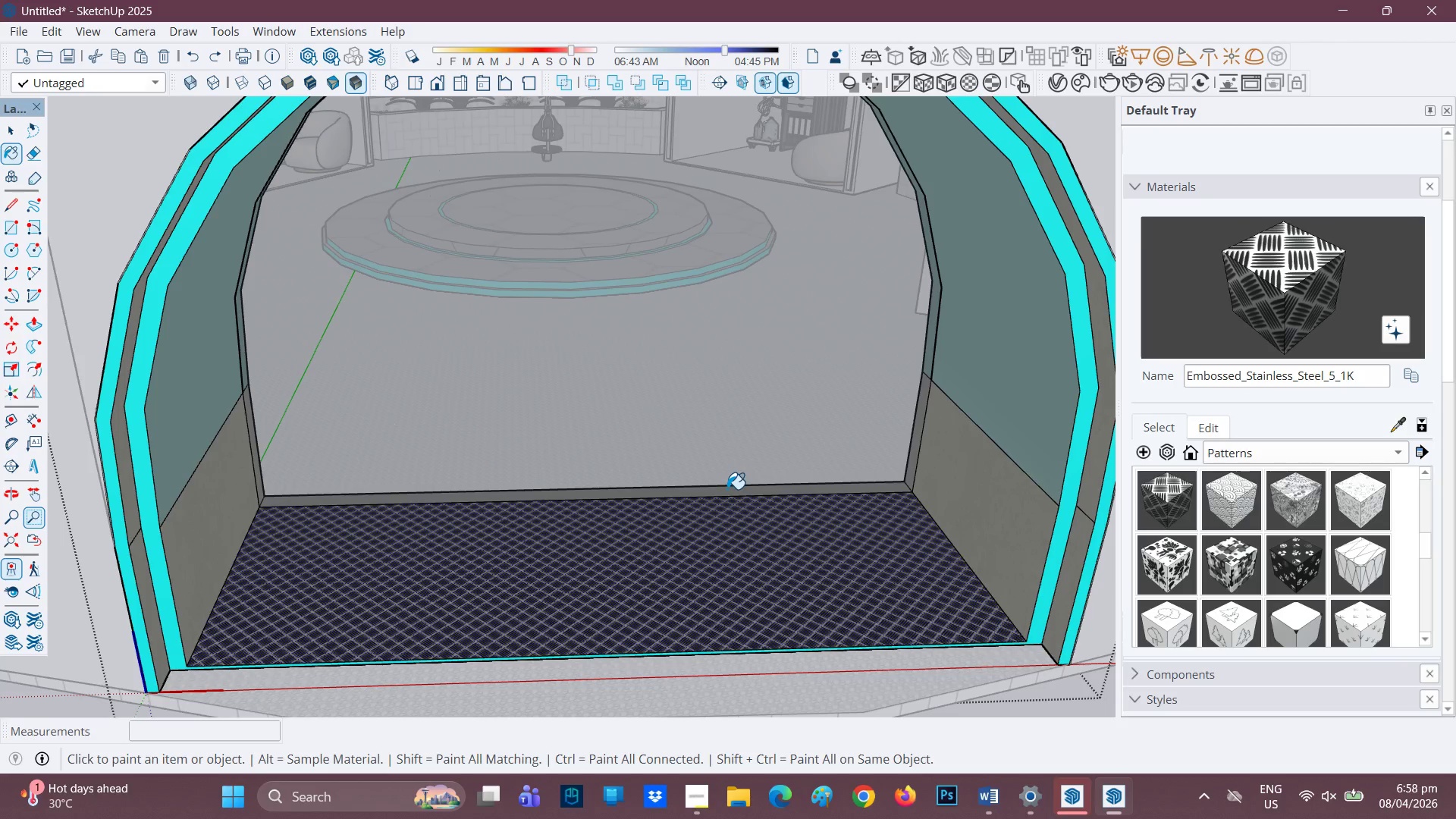 
scroll: coordinate [699, 526], scroll_direction: down, amount: 11.0
 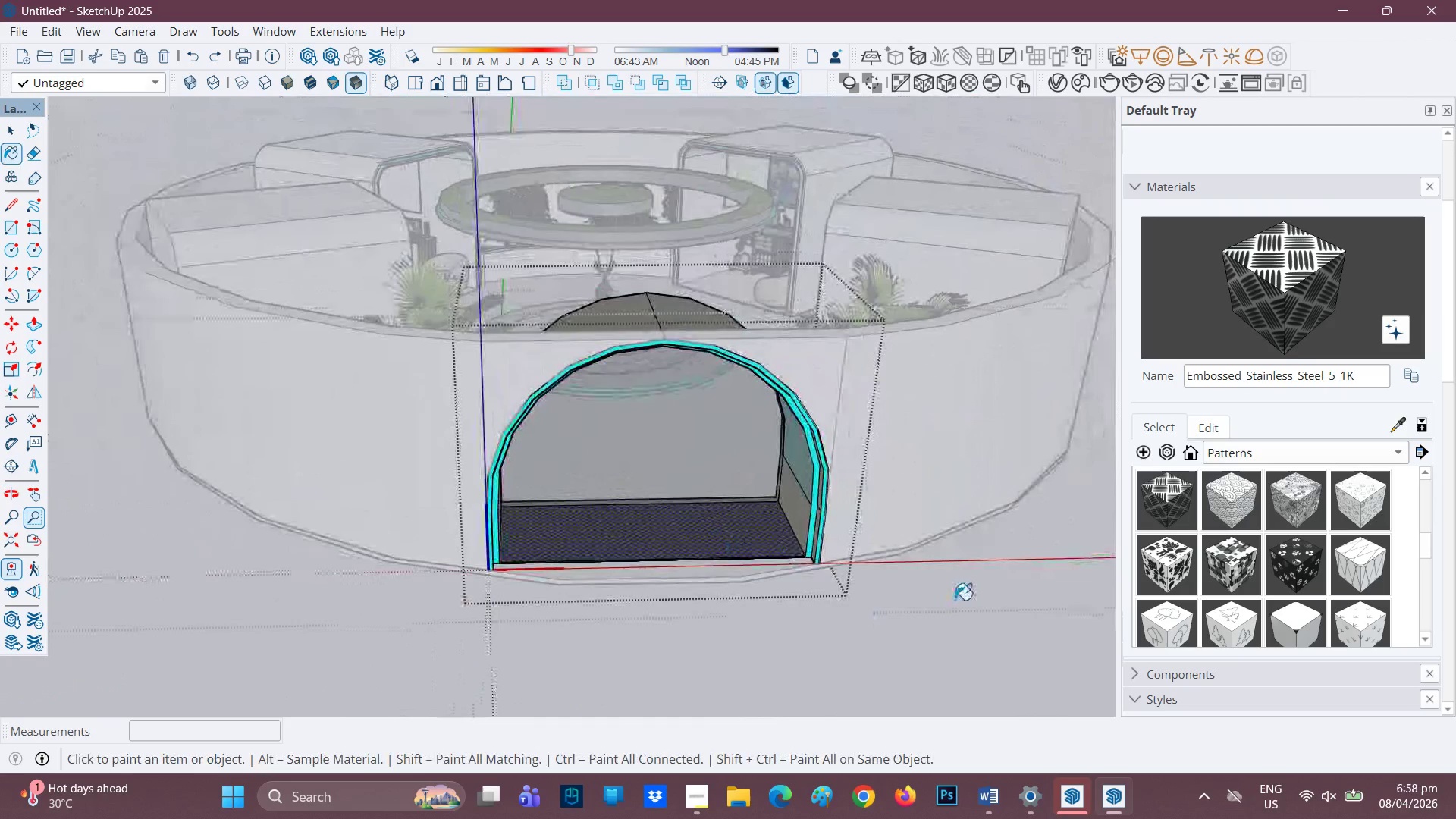 
key(Space)
 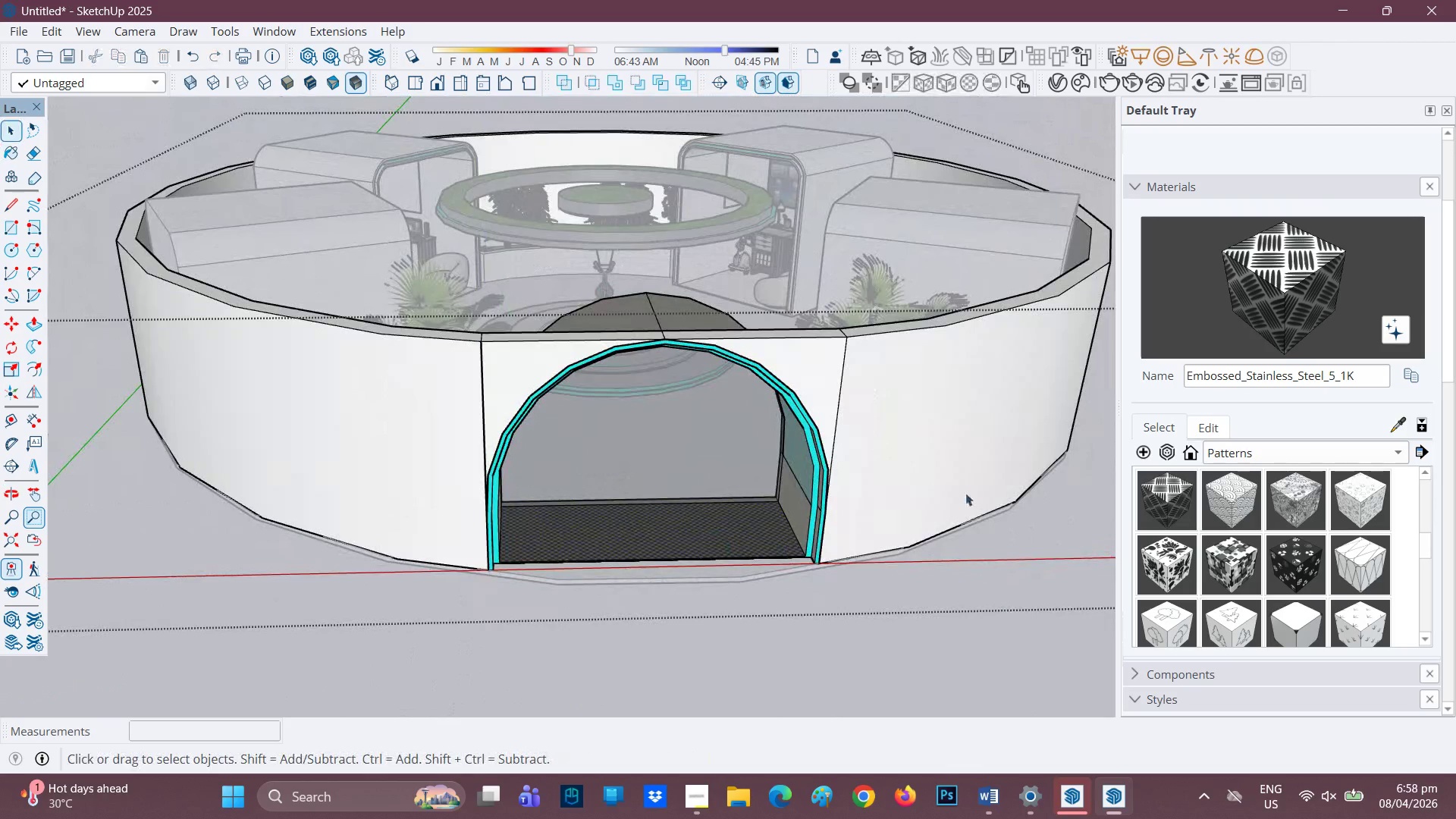 
left_click([980, 439])
 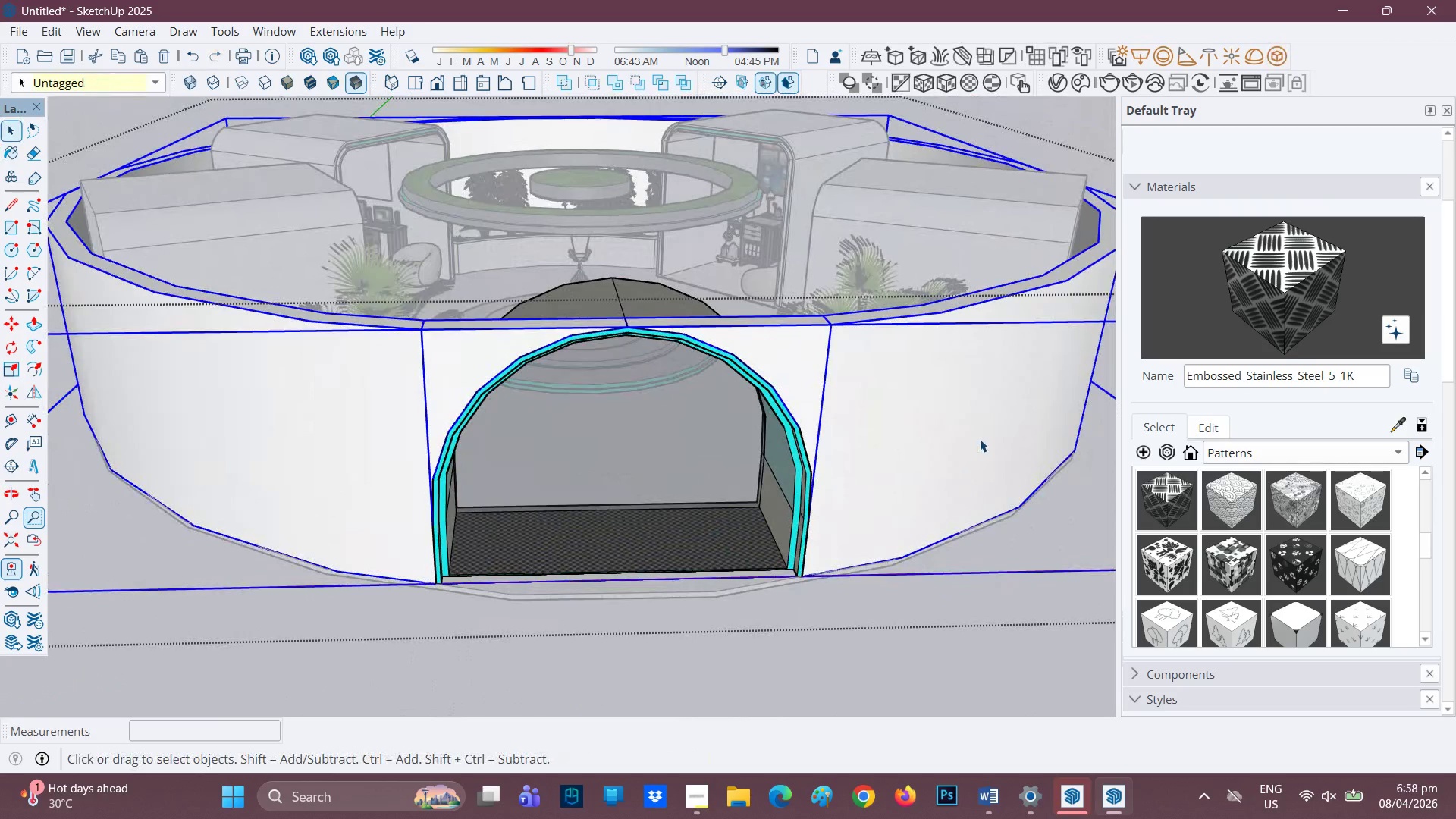 
scroll: coordinate [980, 441], scroll_direction: up, amount: 1.0
 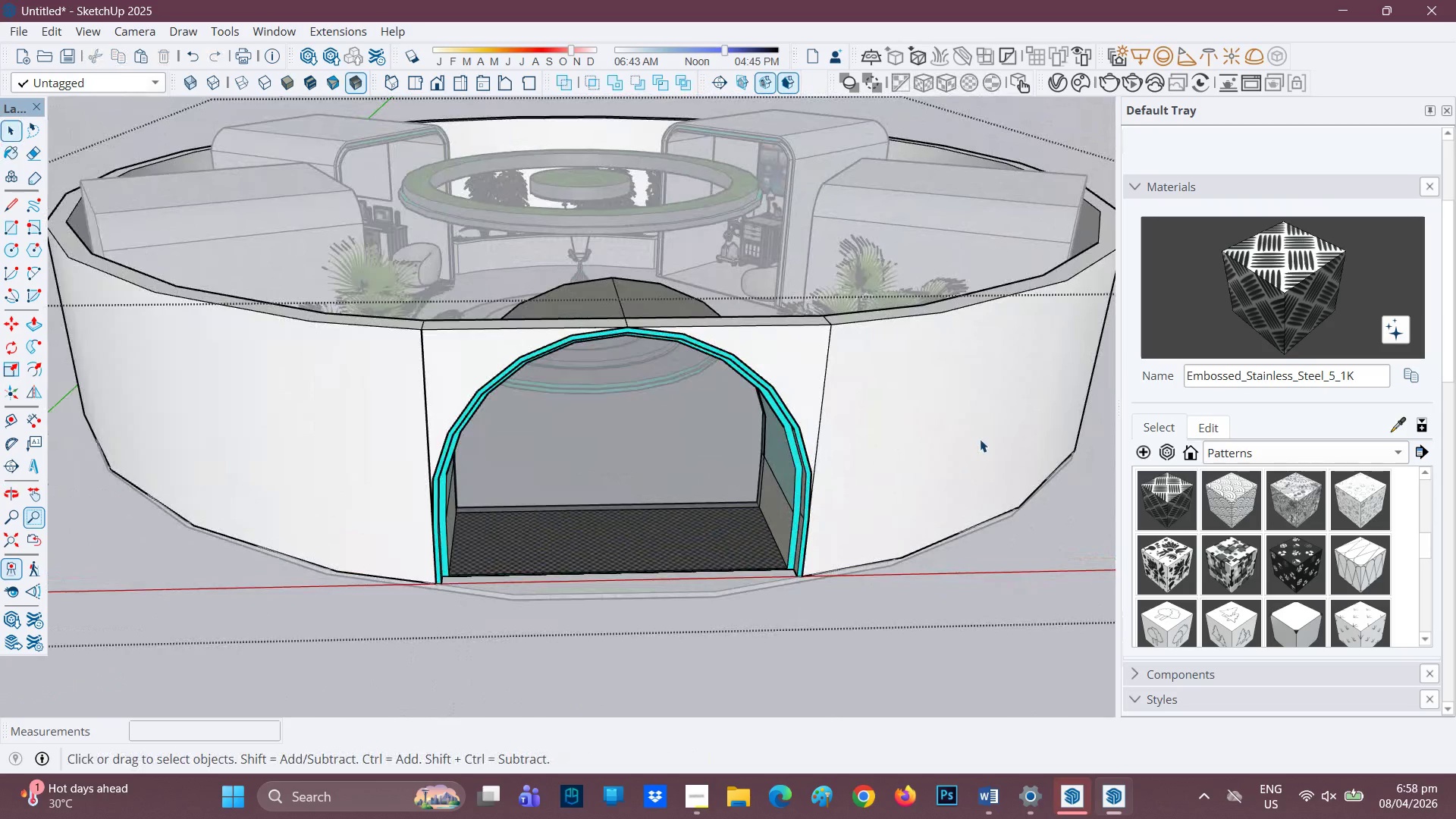 
scroll: coordinate [980, 439], scroll_direction: down, amount: 2.0
 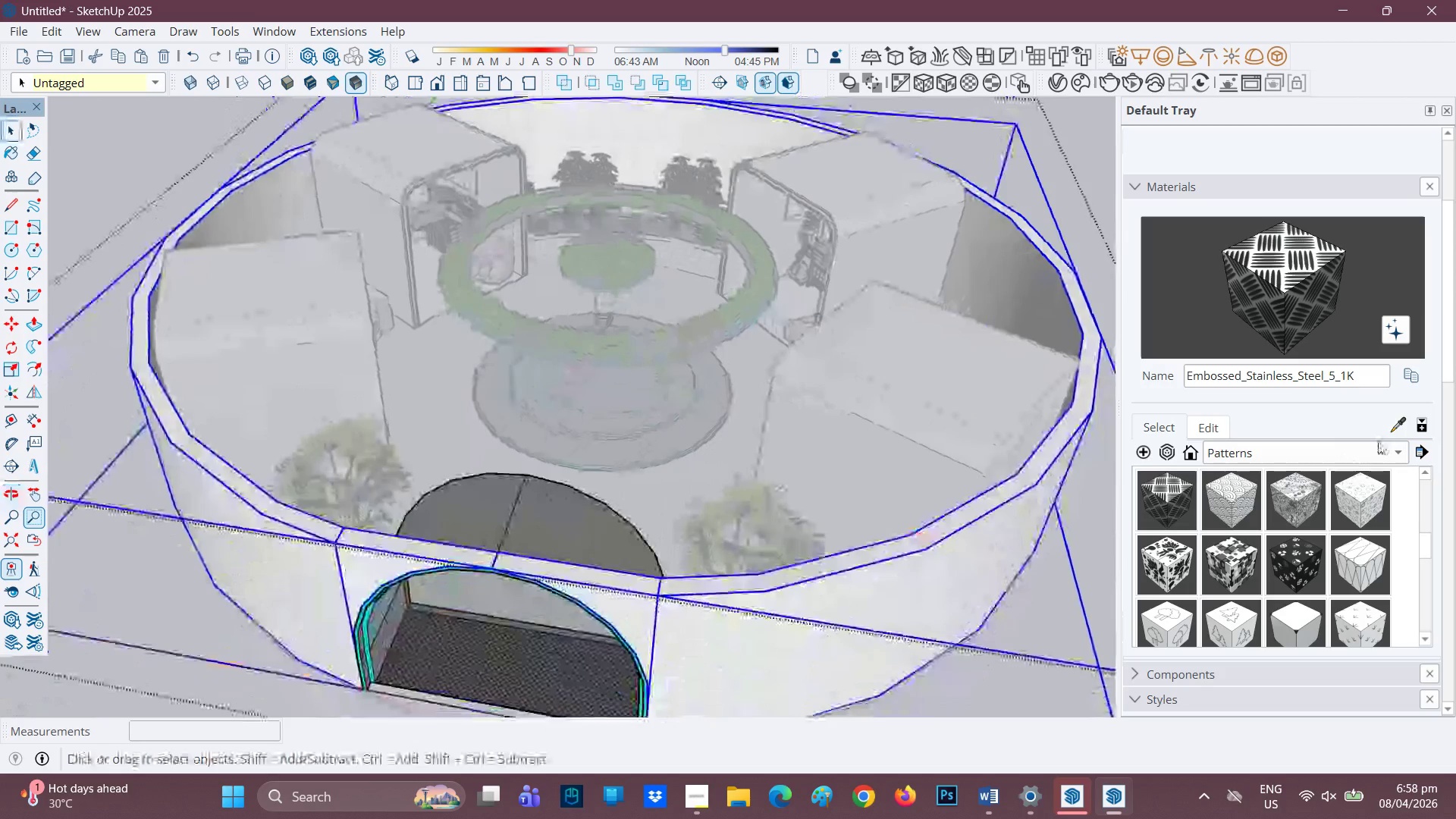 
left_click([1389, 453])
 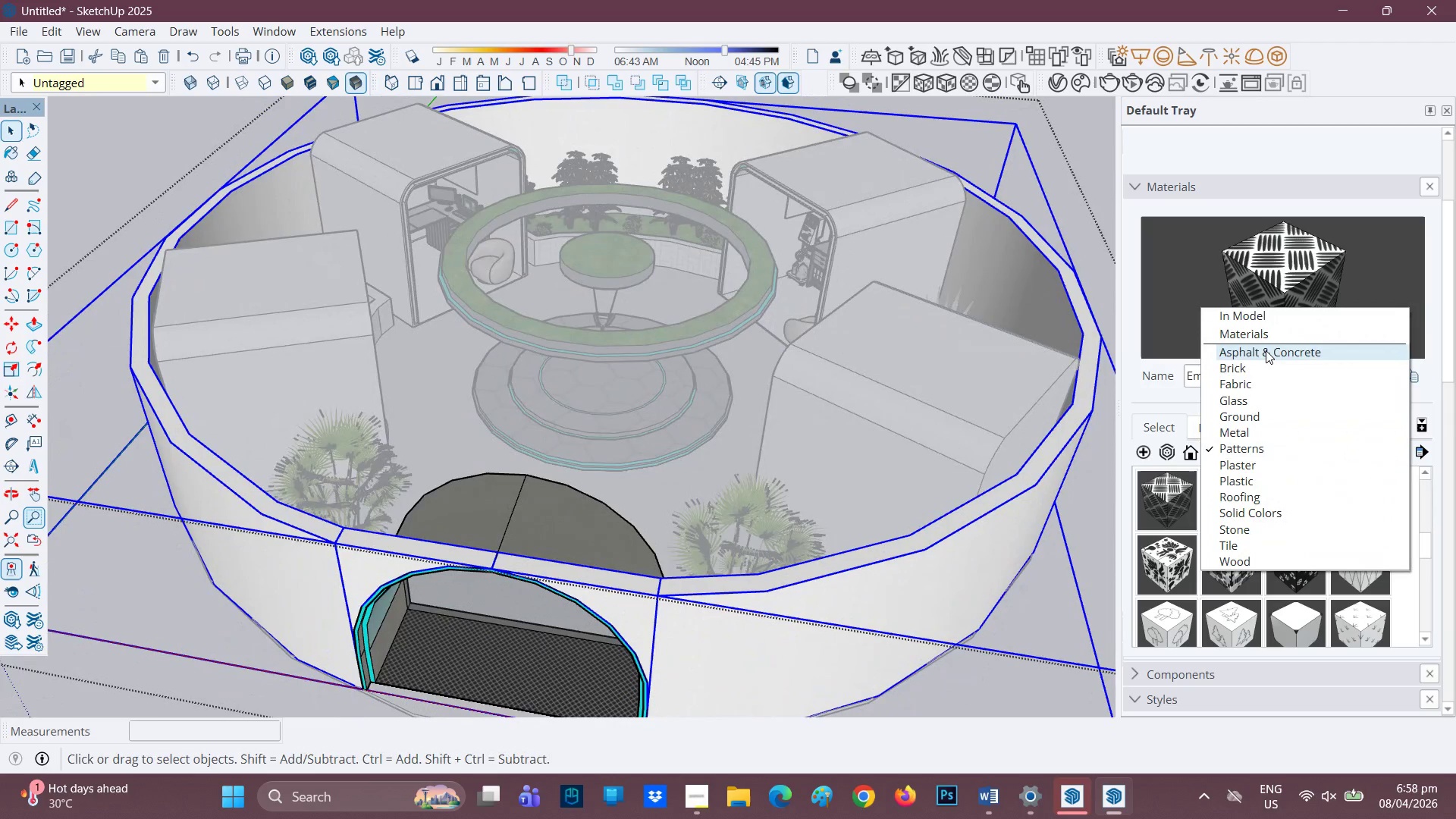 
left_click([1266, 350])
 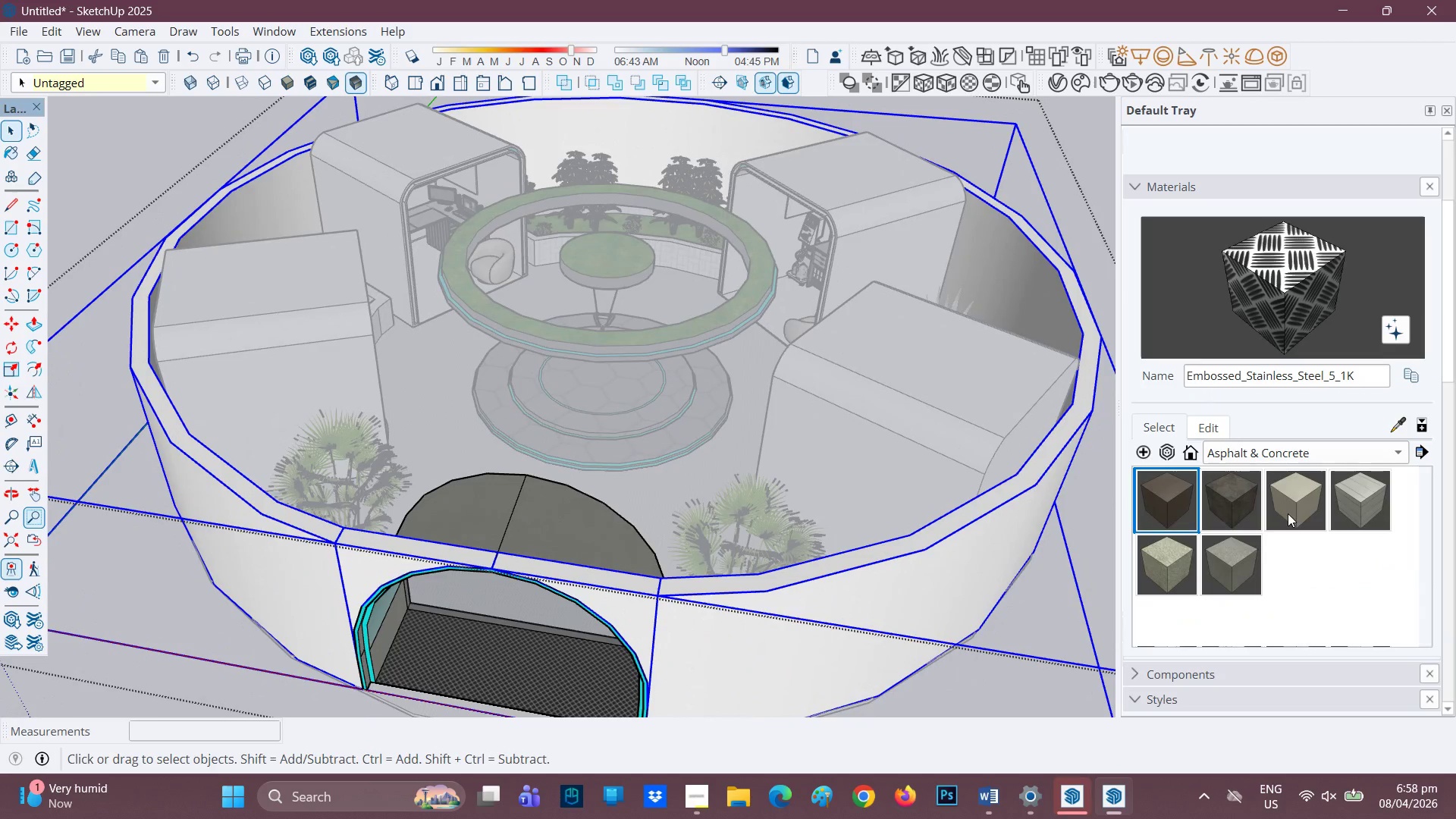 
left_click([1313, 449])
 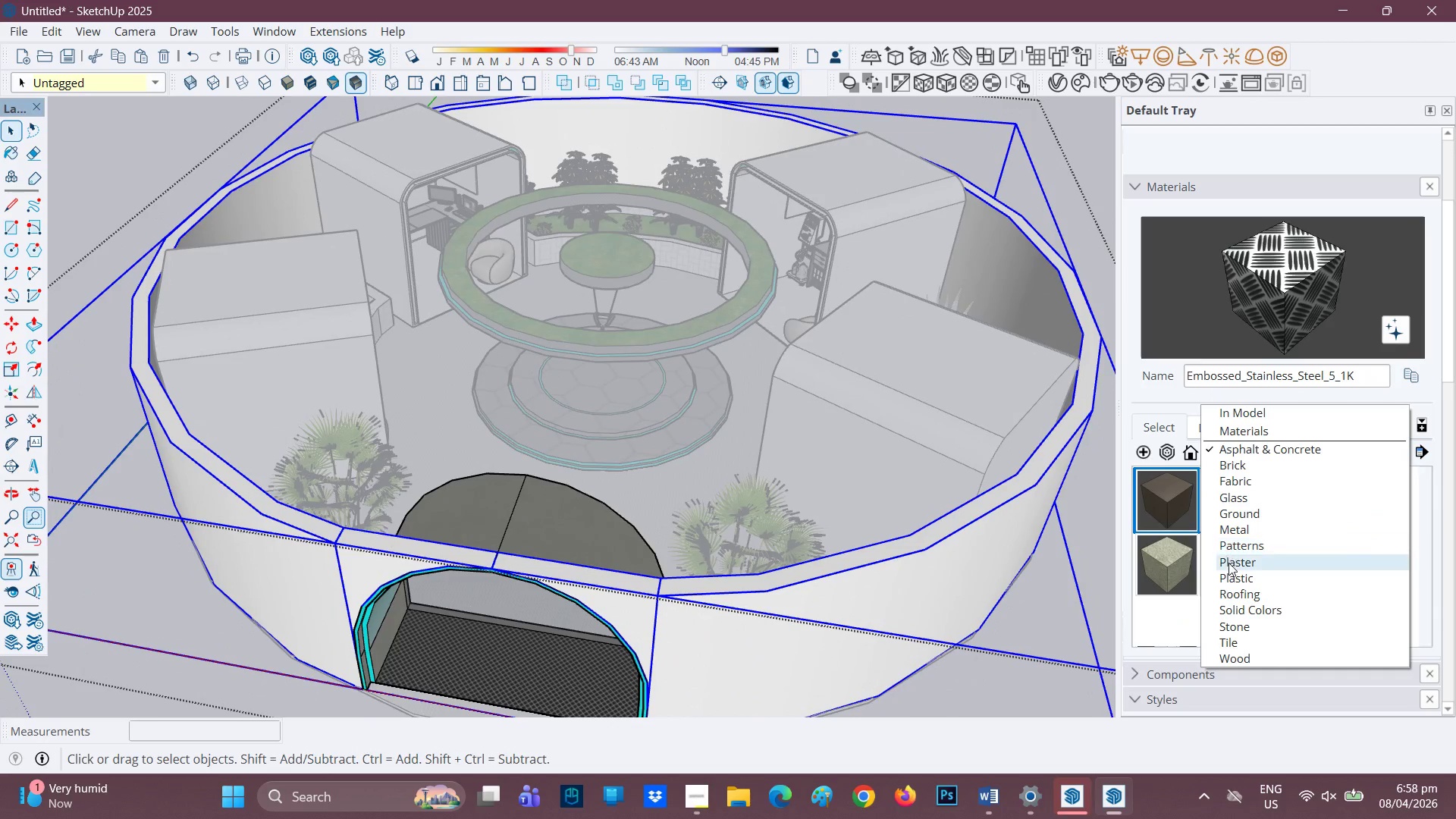 
left_click([1228, 567])
 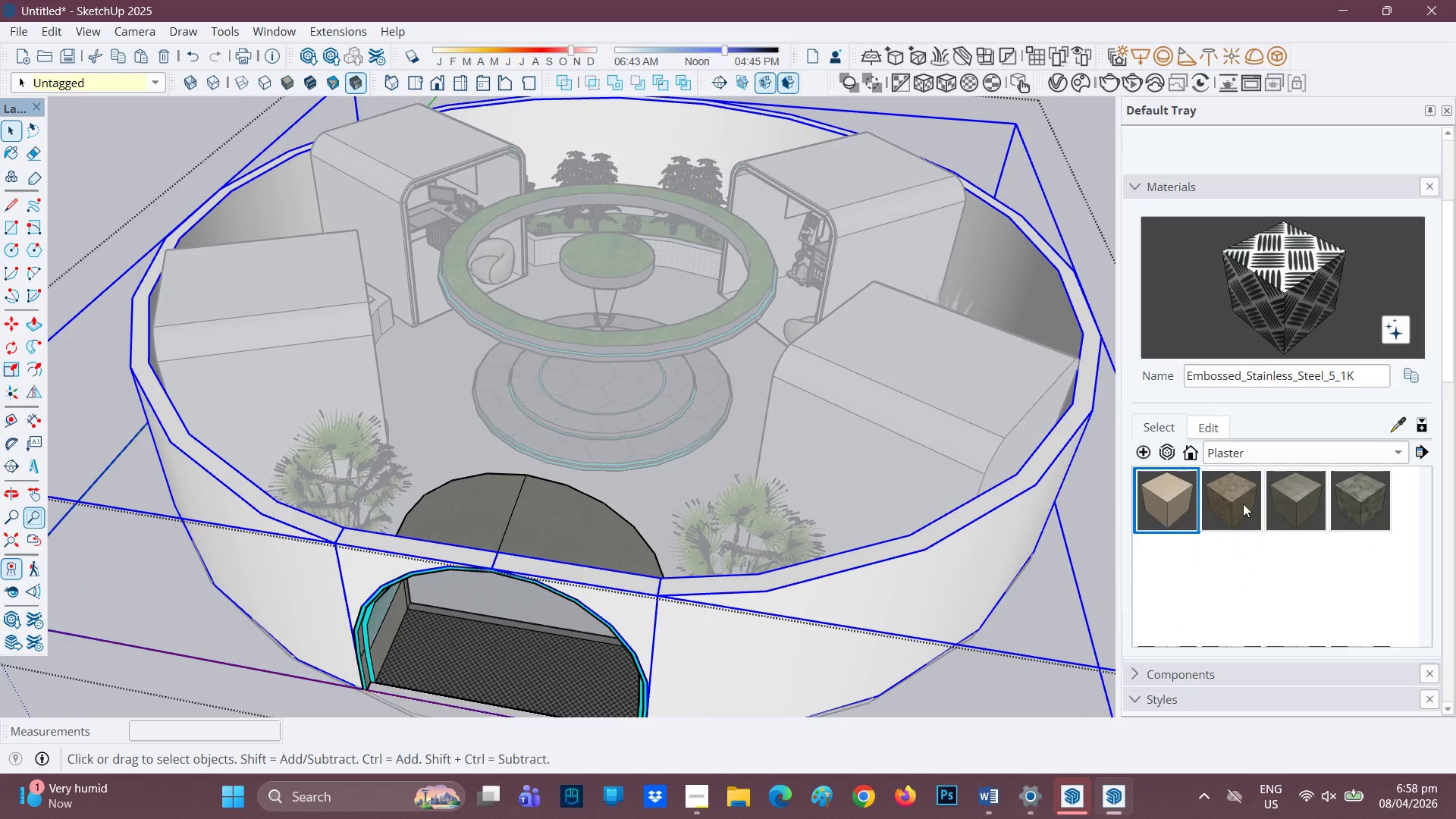 
mouse_move([1254, 513])
 